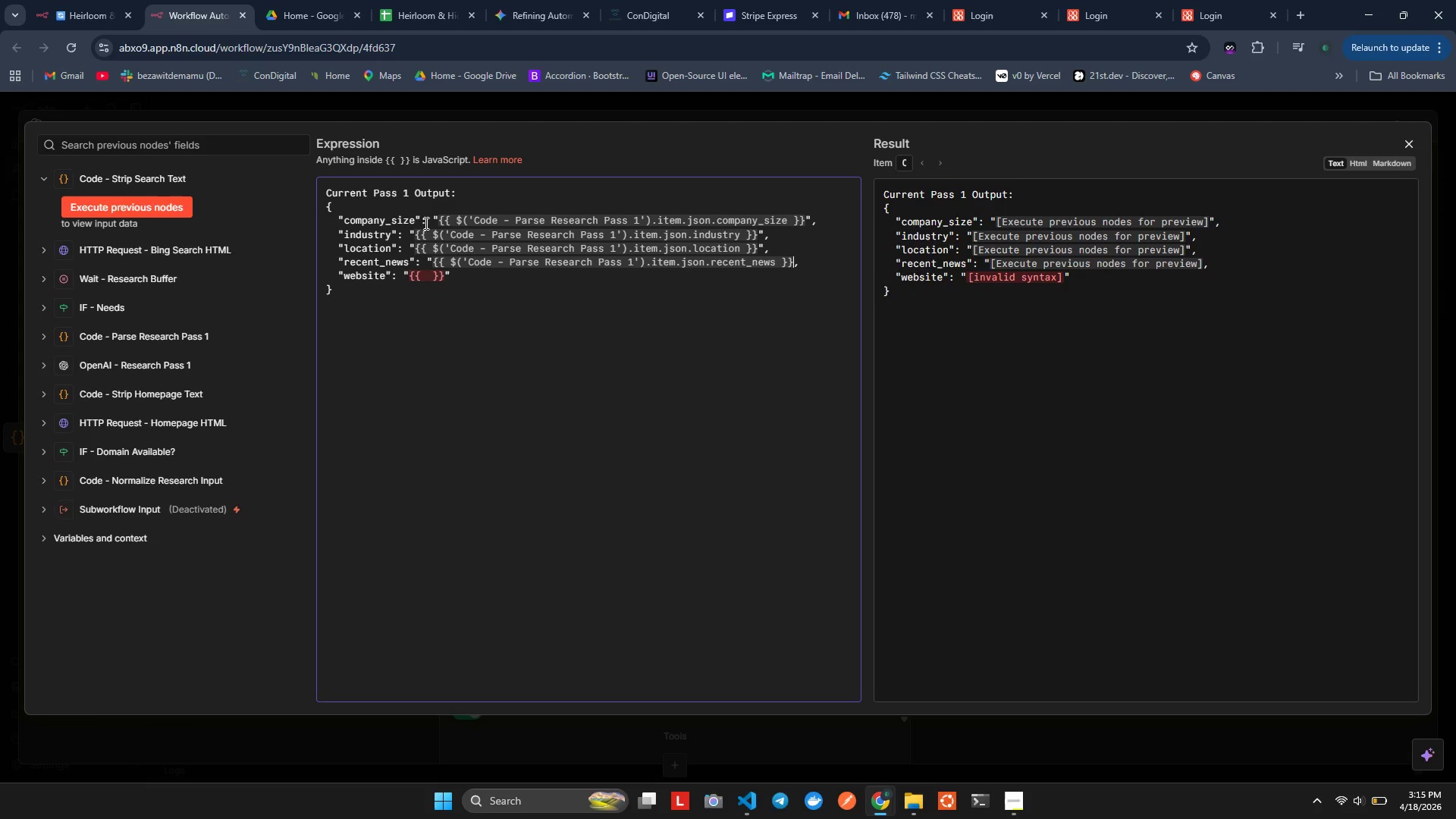 
key(ArrowLeft)
 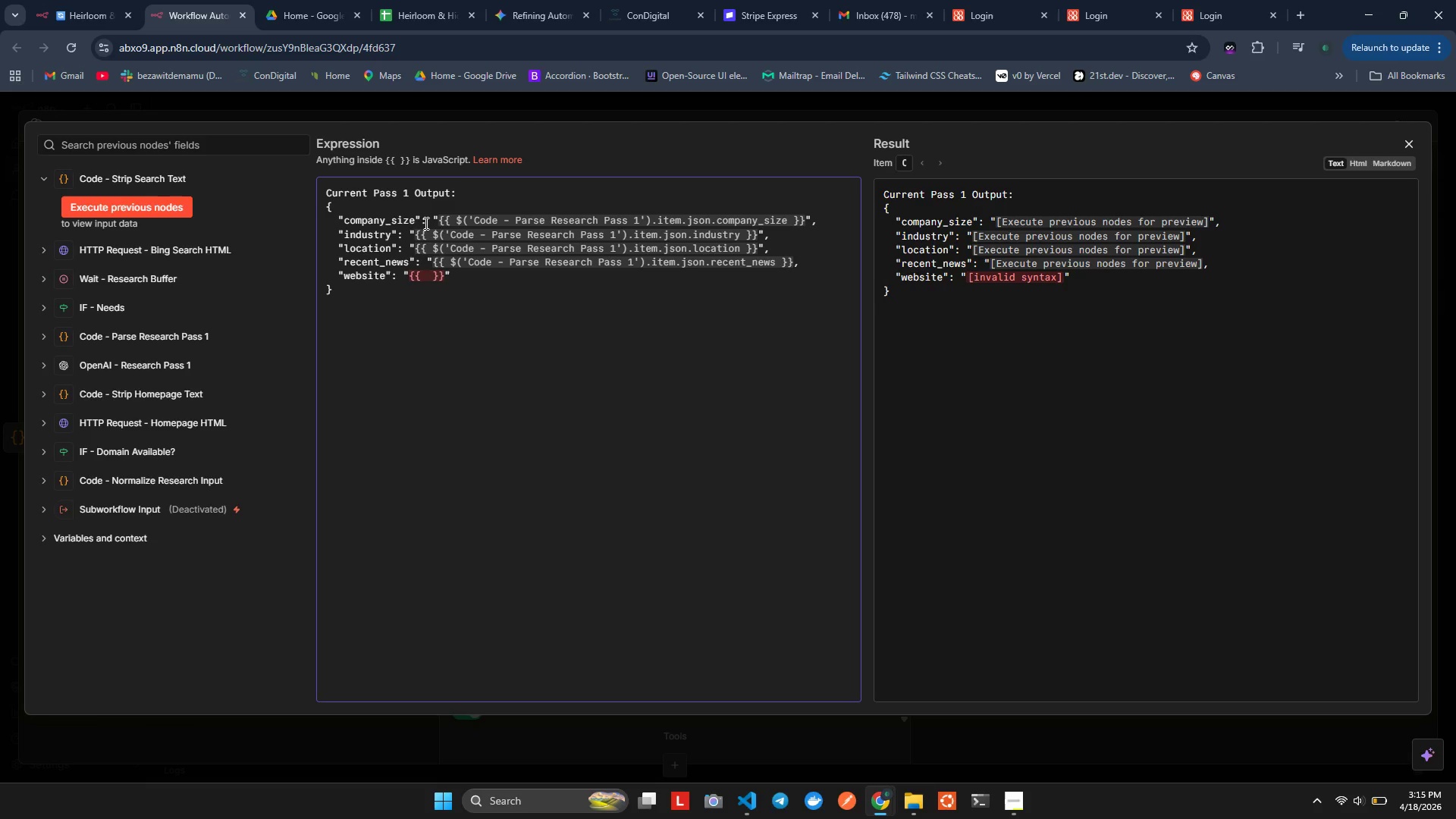 
key(Shift+Quote)
 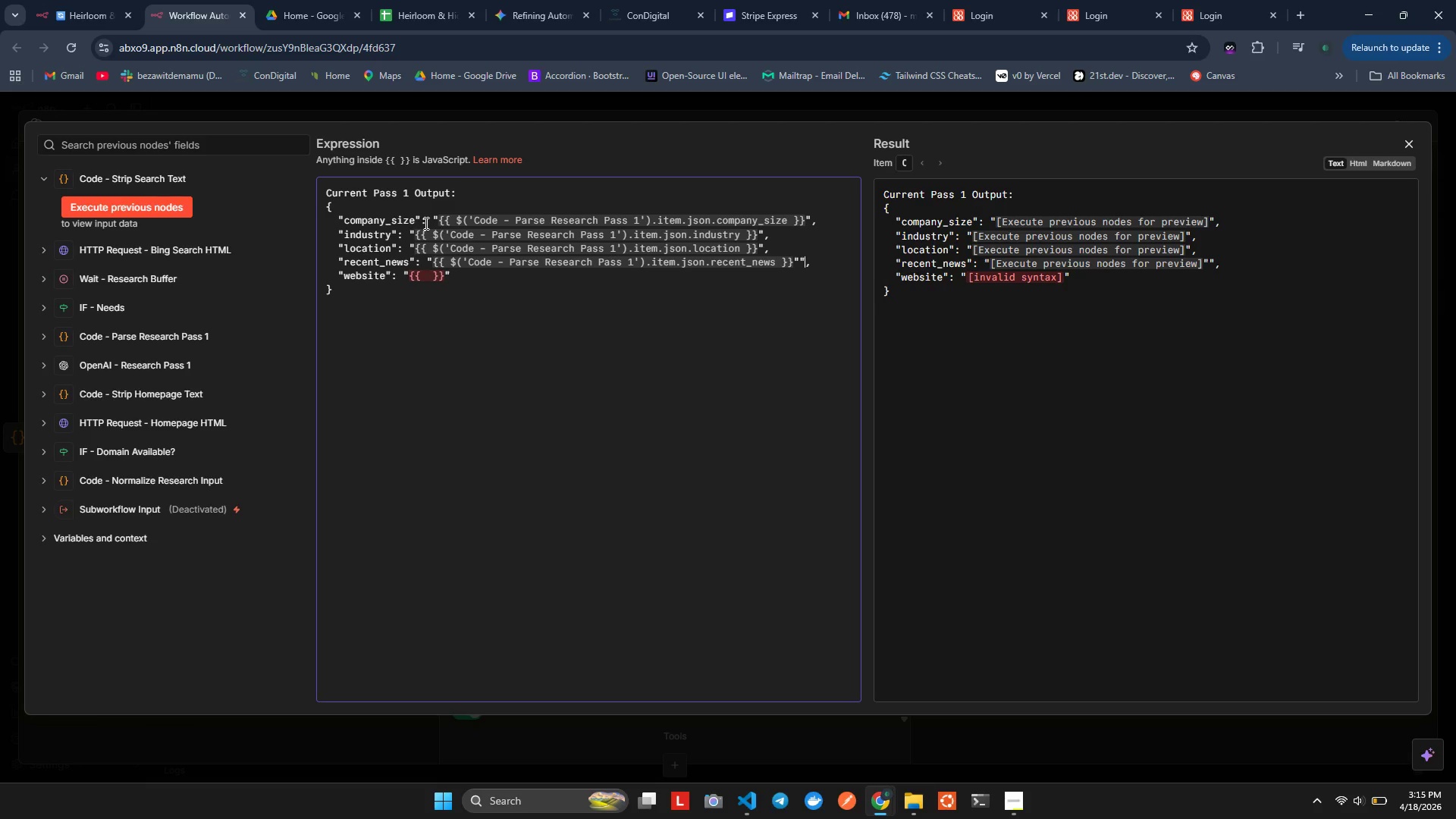 
key(ArrowRight)
 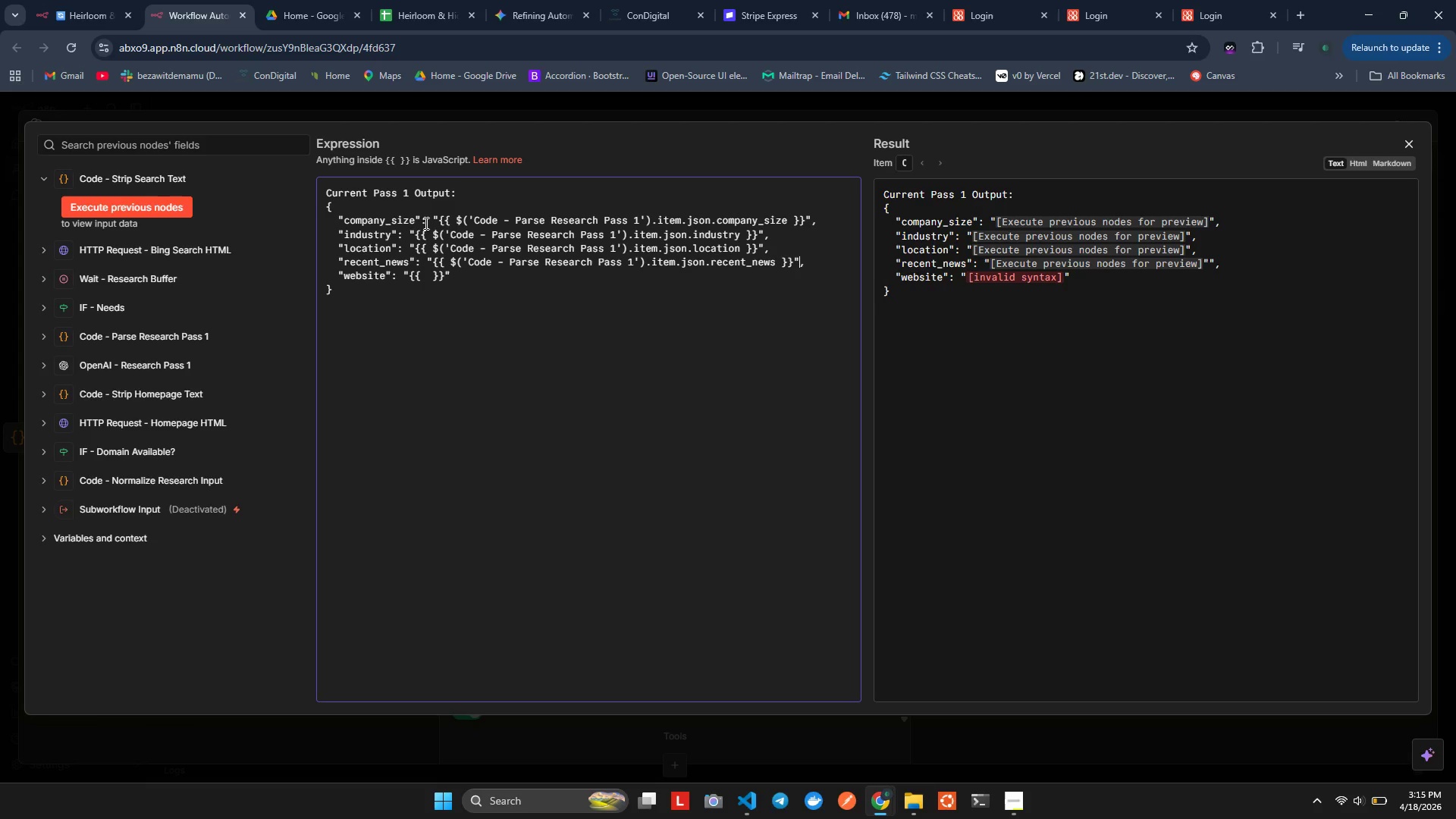 
key(Backspace)
 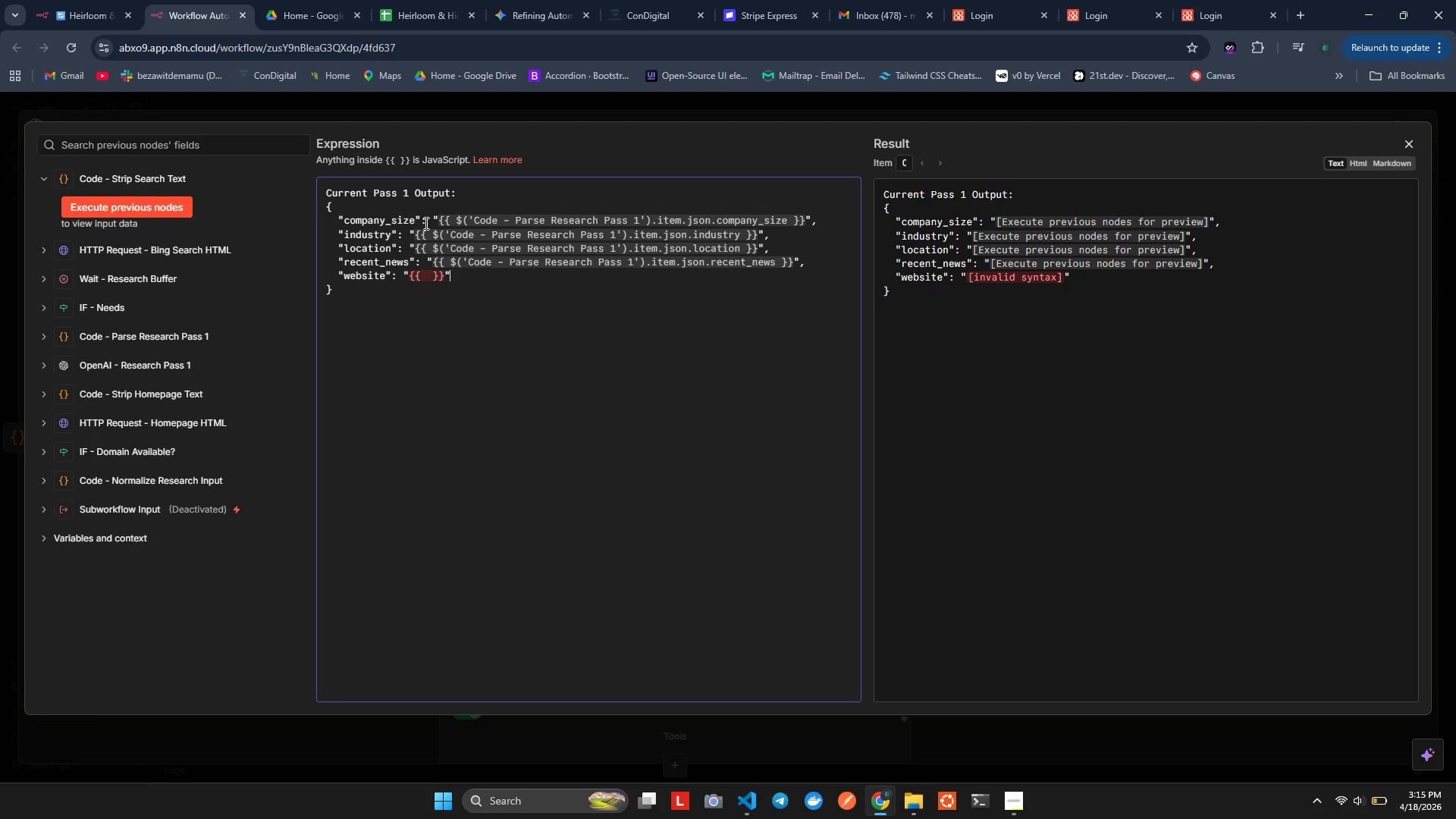 
key(ArrowDown)
 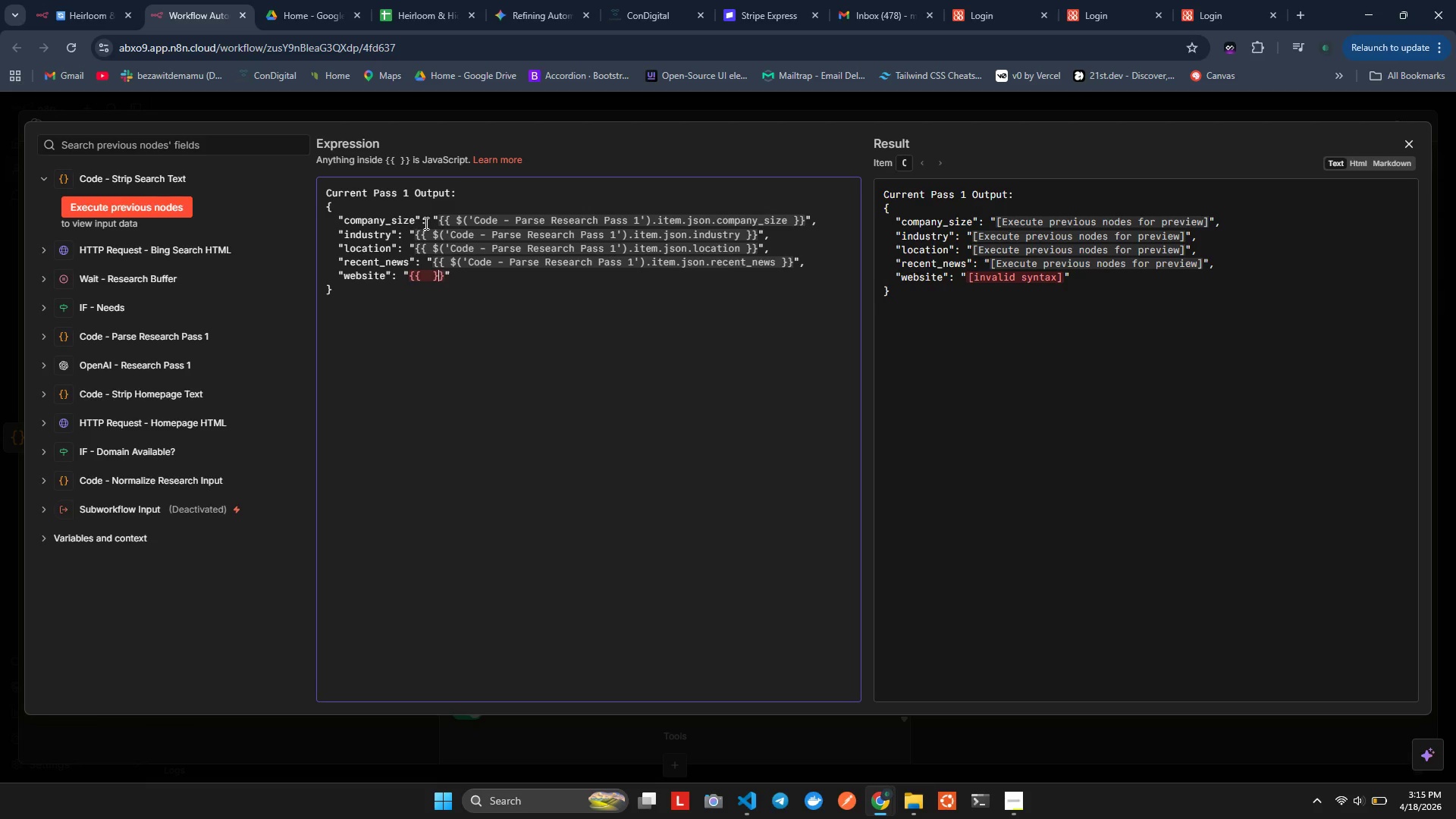 
key(ArrowLeft)
 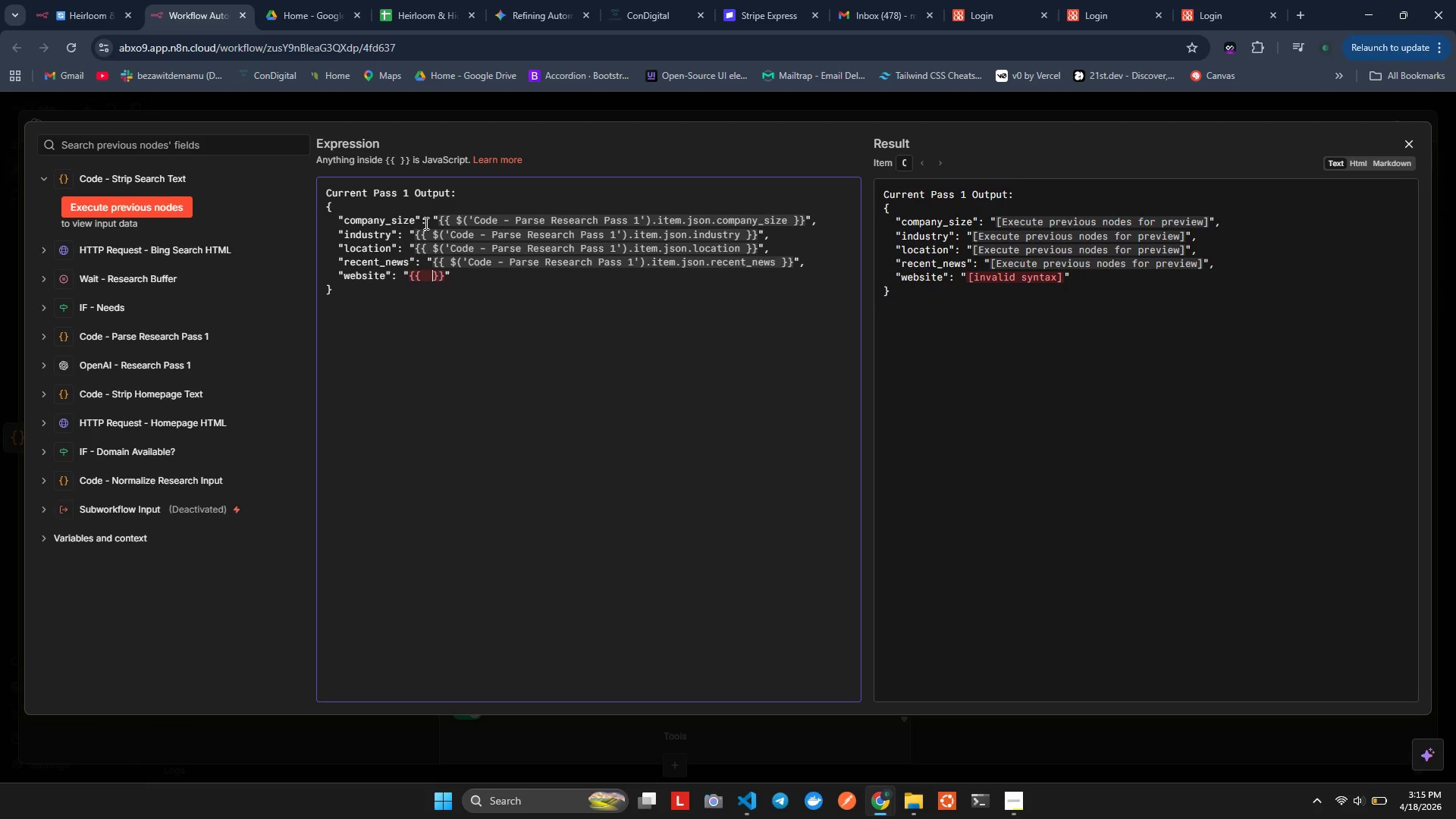 
key(ArrowLeft)
 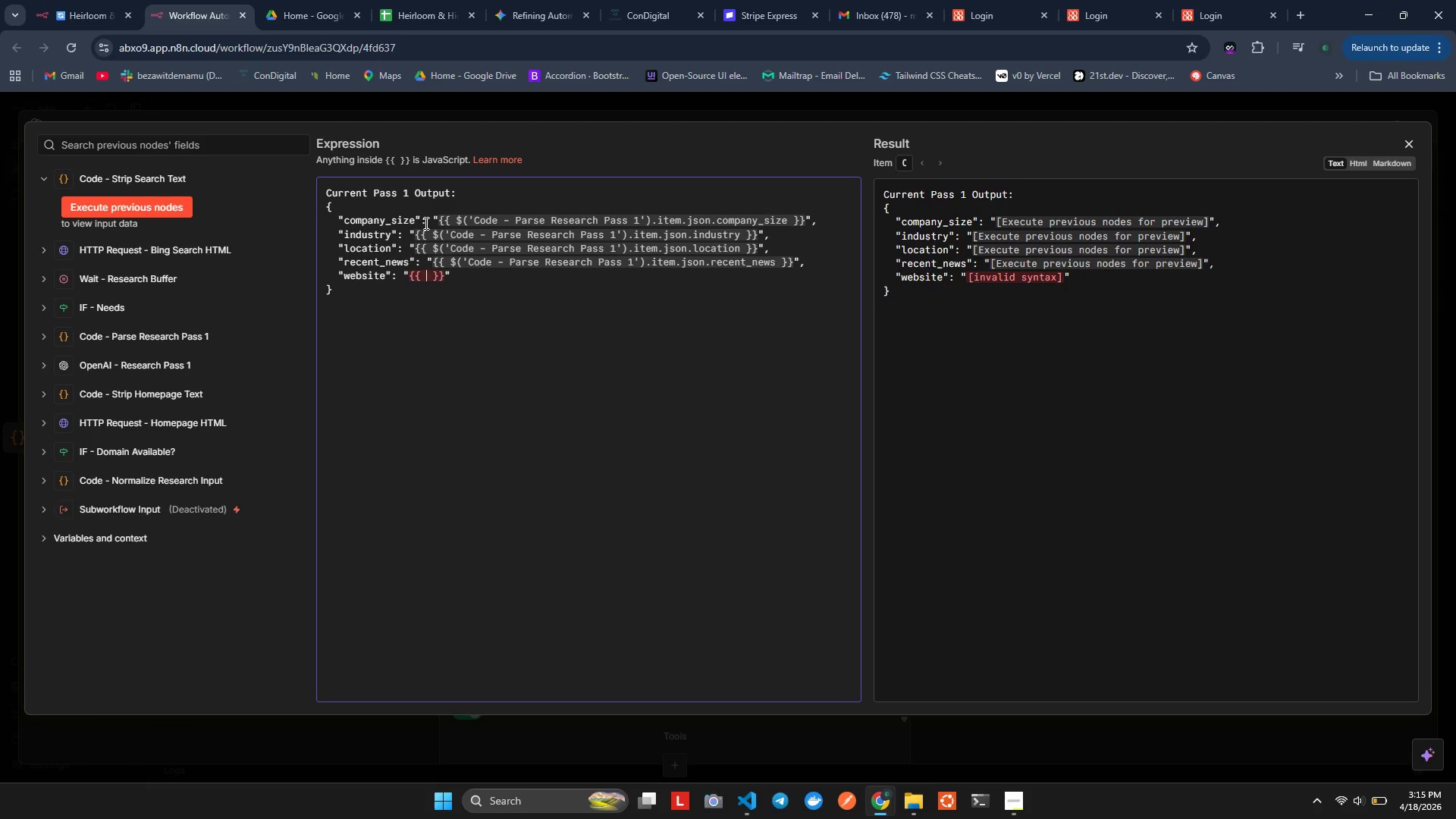 
key(ArrowLeft)
 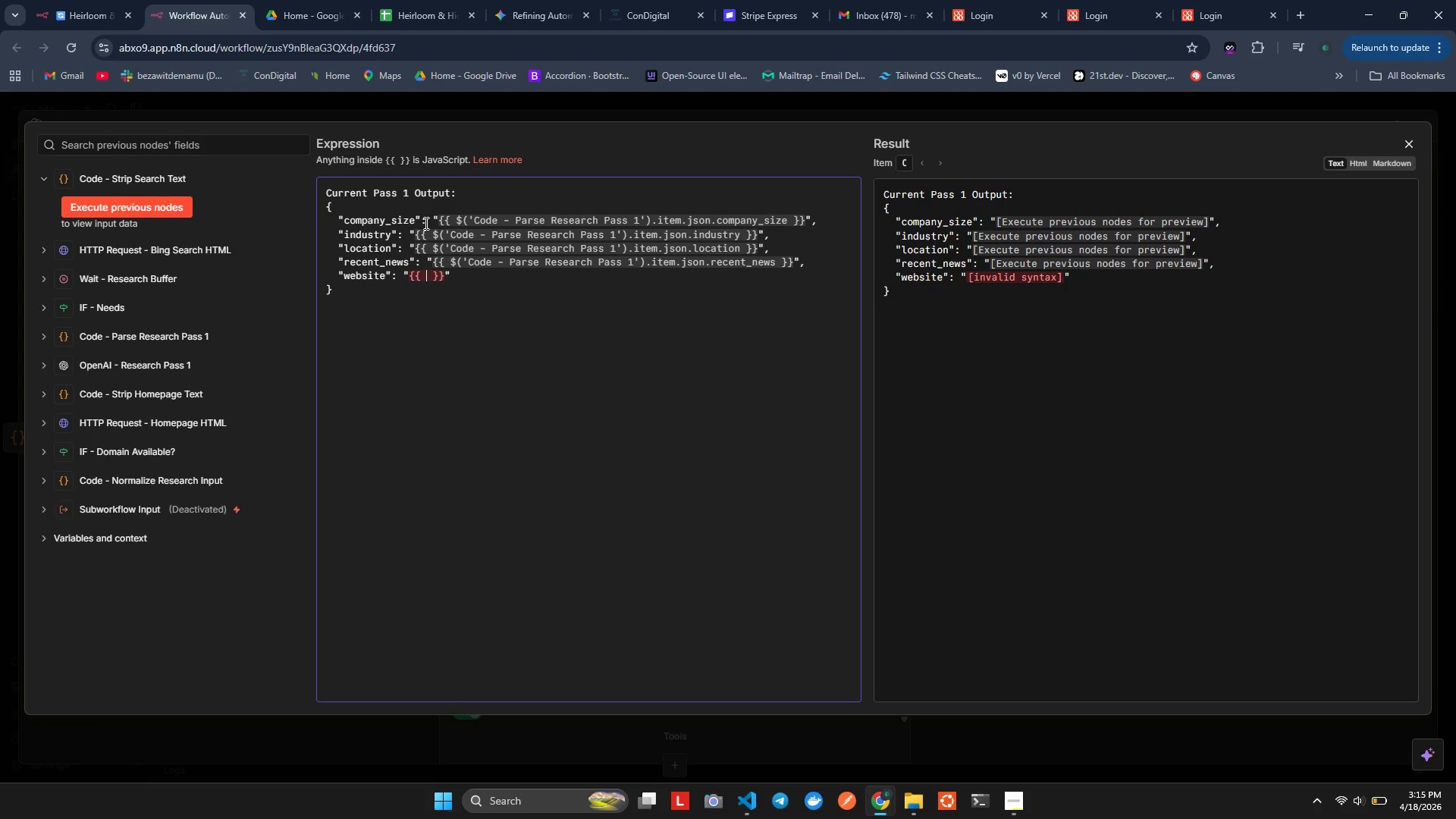 
key(ArrowLeft)
 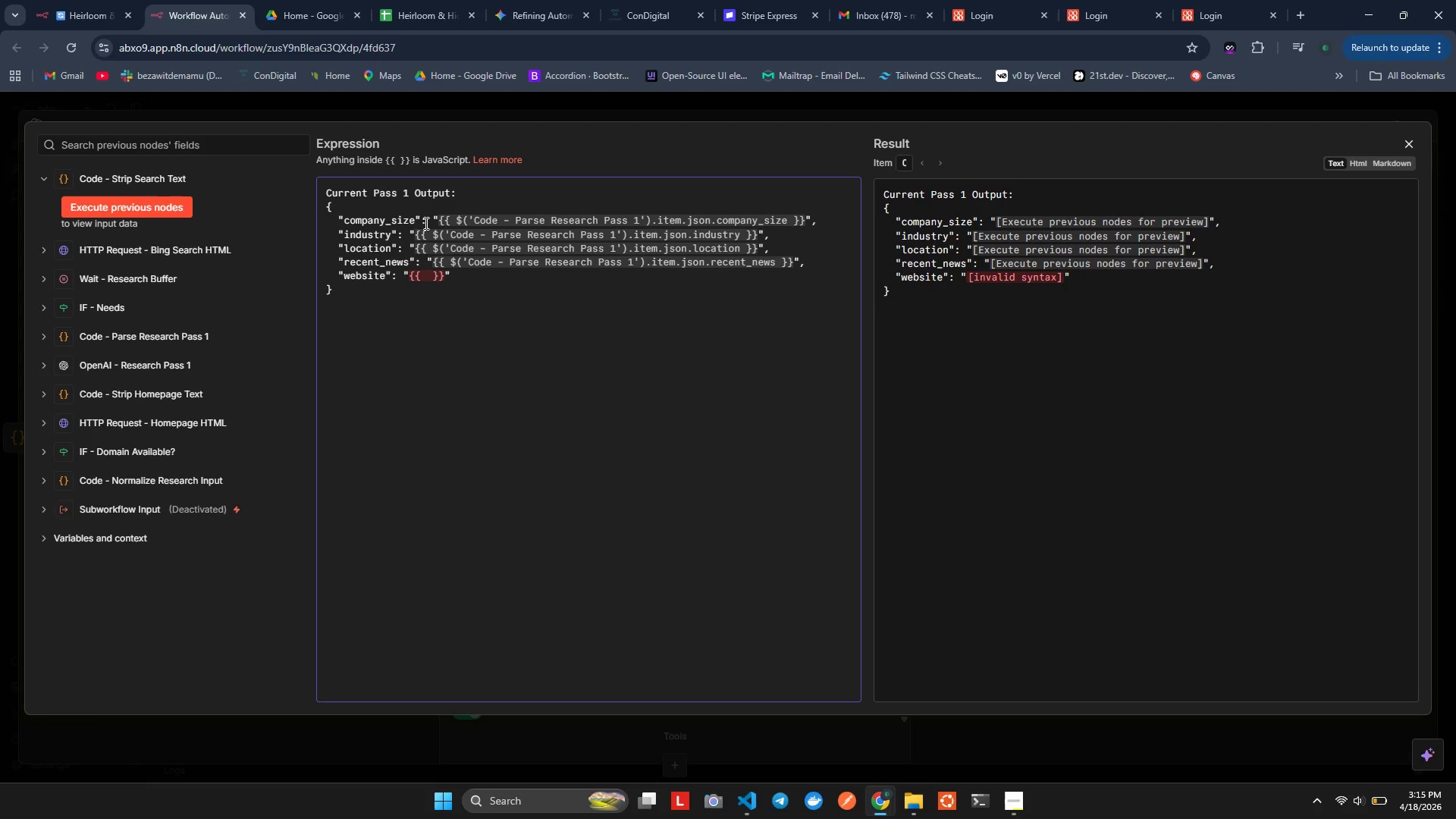 
key(Shift+4)
 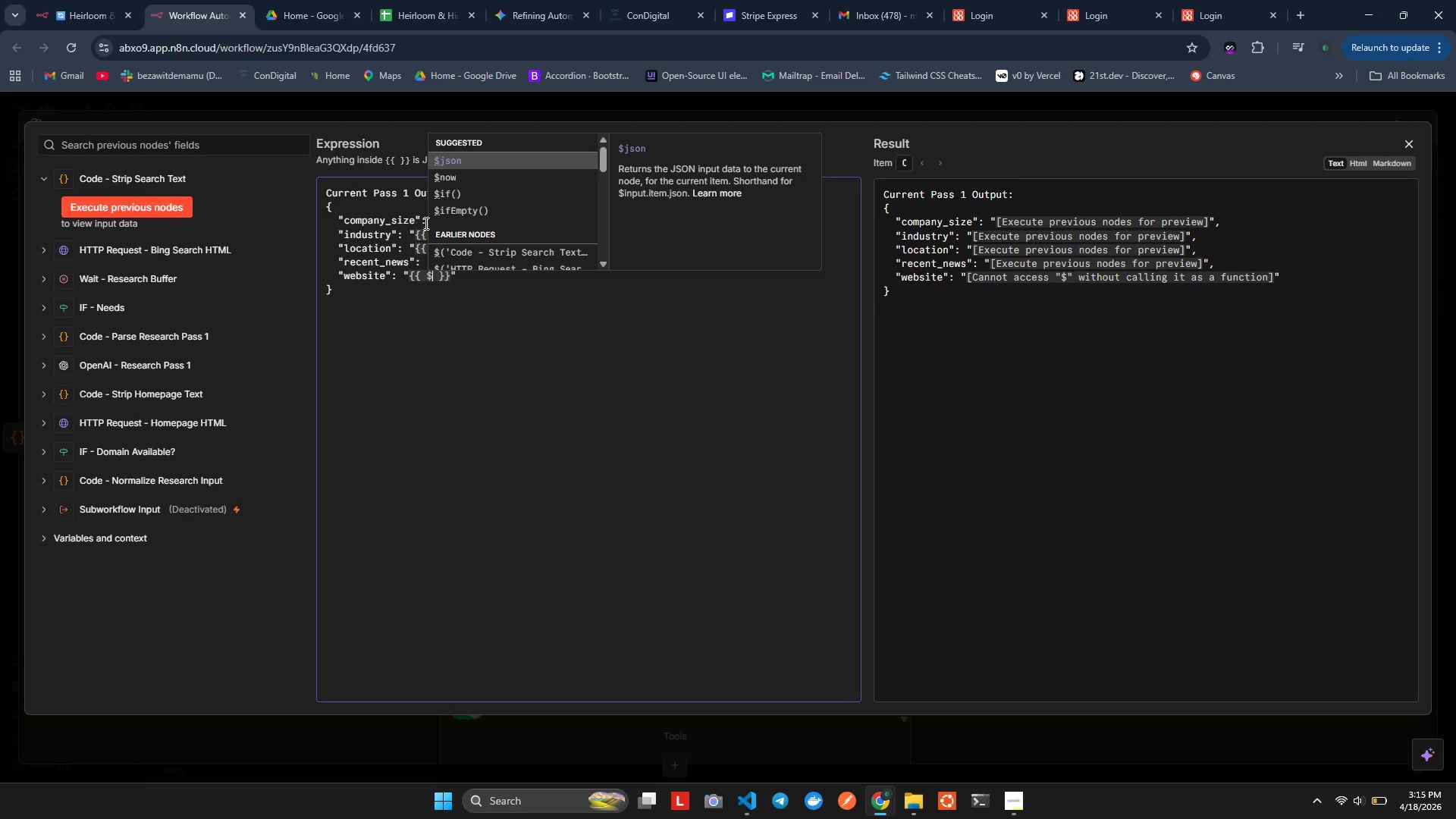 
key(ArrowDown)
 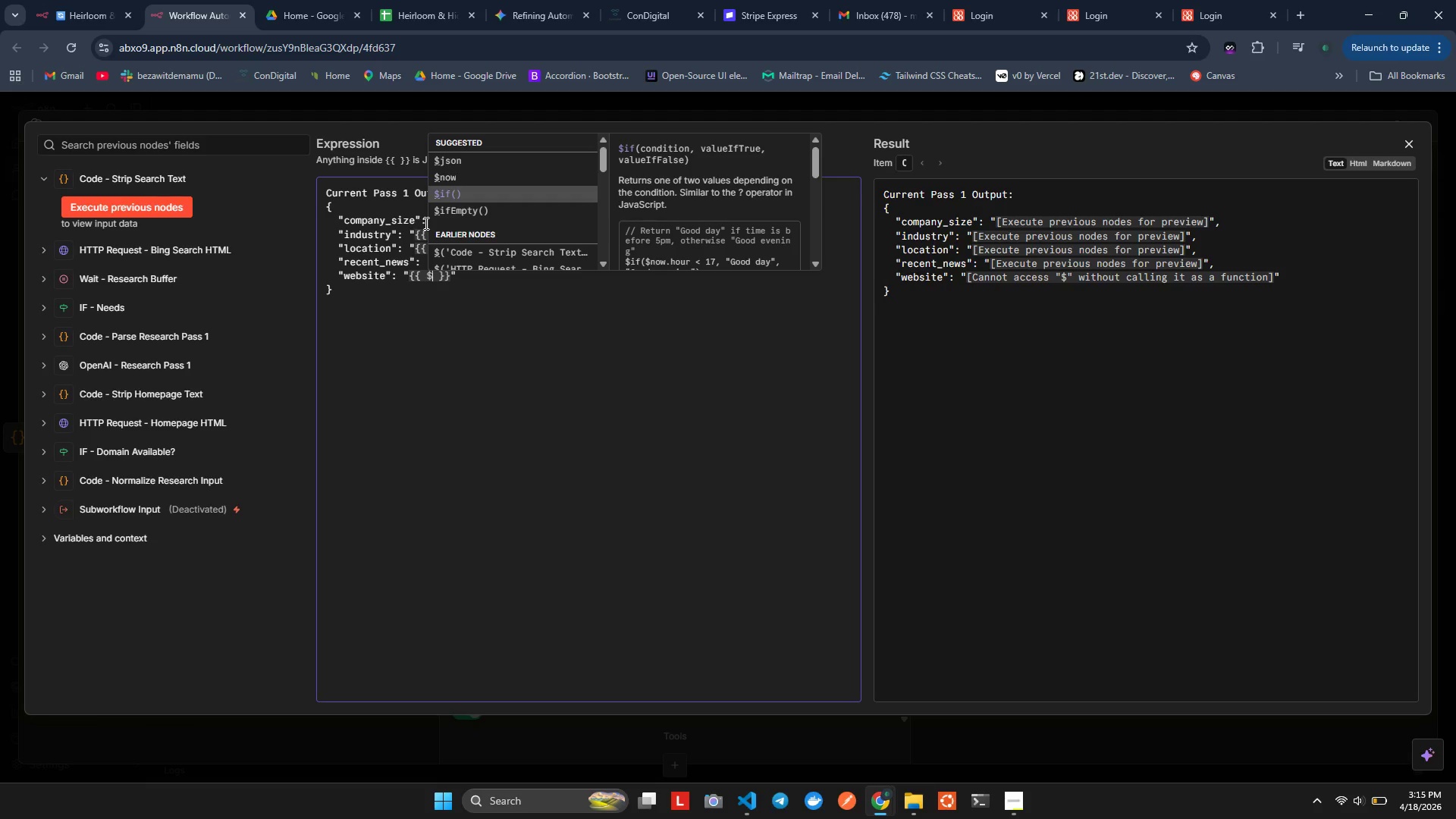 
key(ArrowDown)
 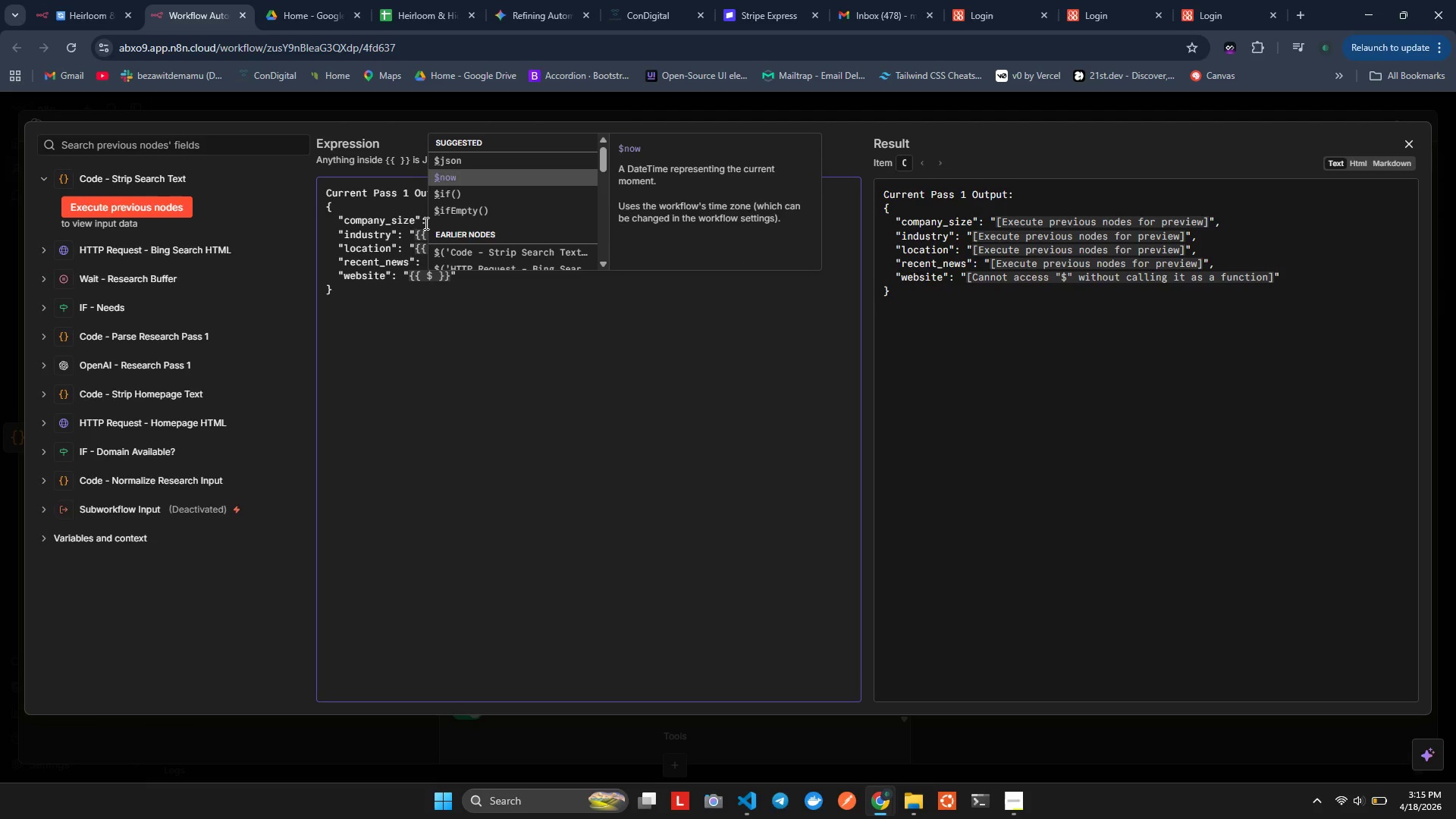 
key(ArrowUp)
 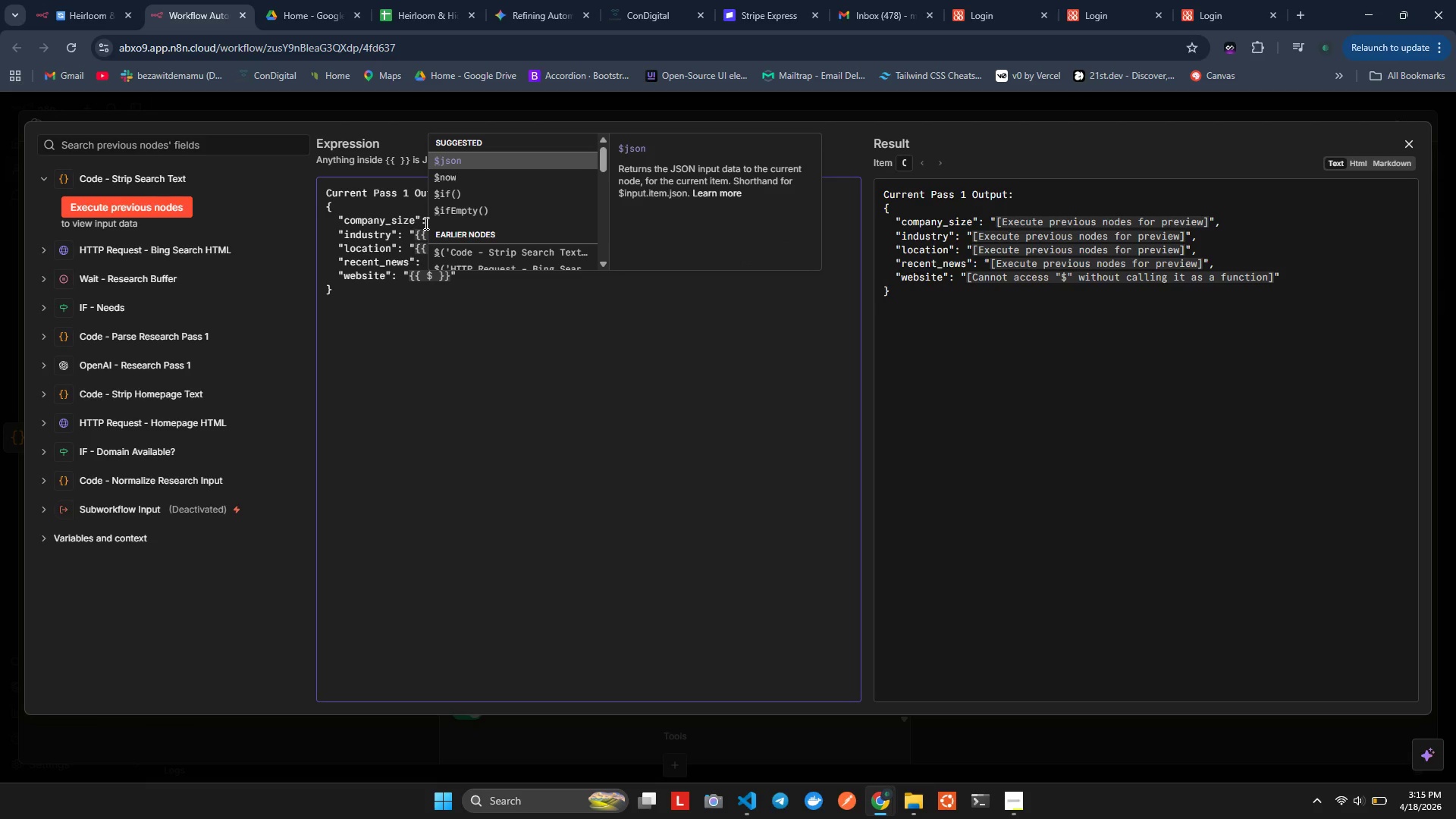 
key(ArrowUp)
 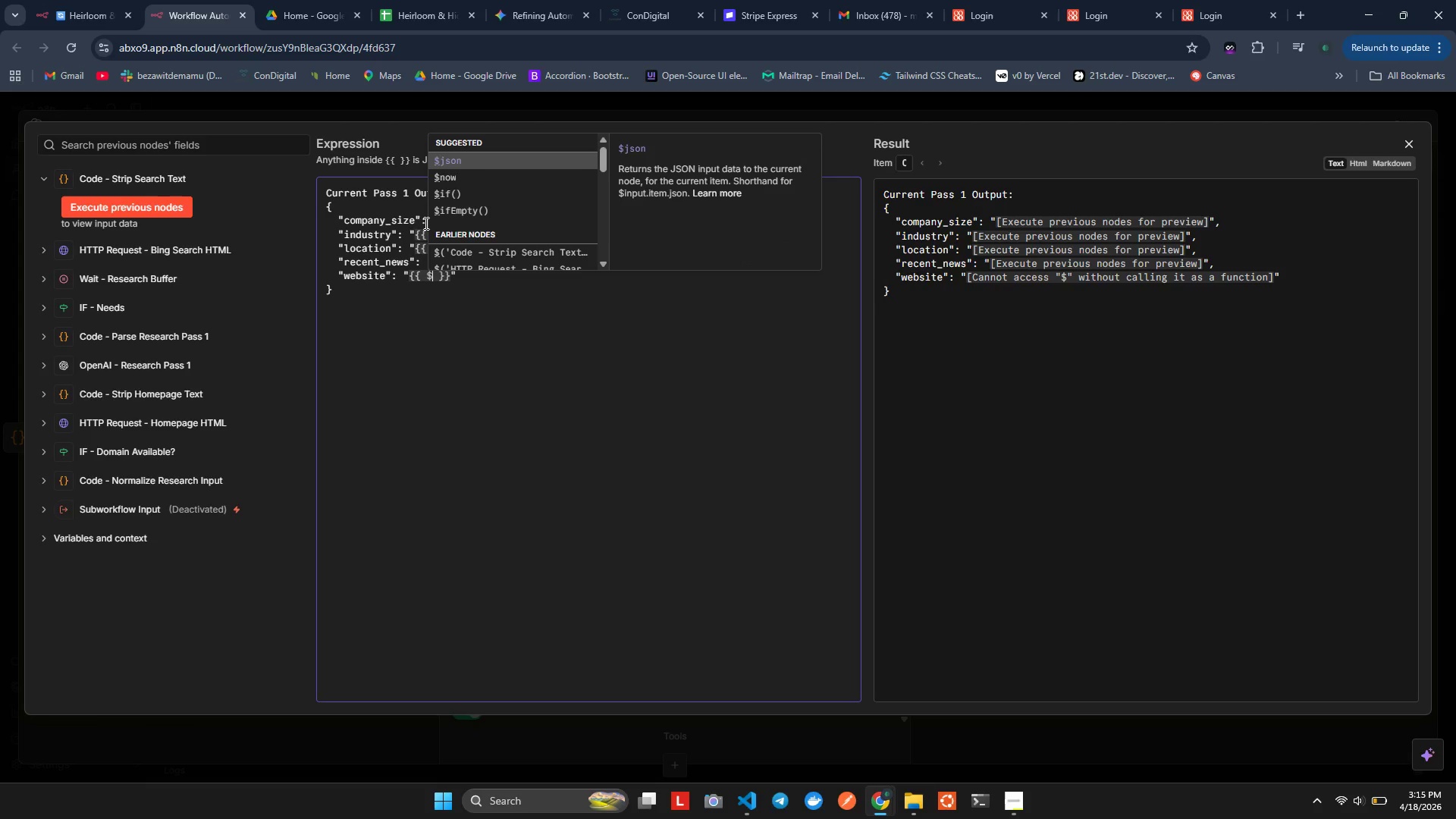 
key(Shift+9)
 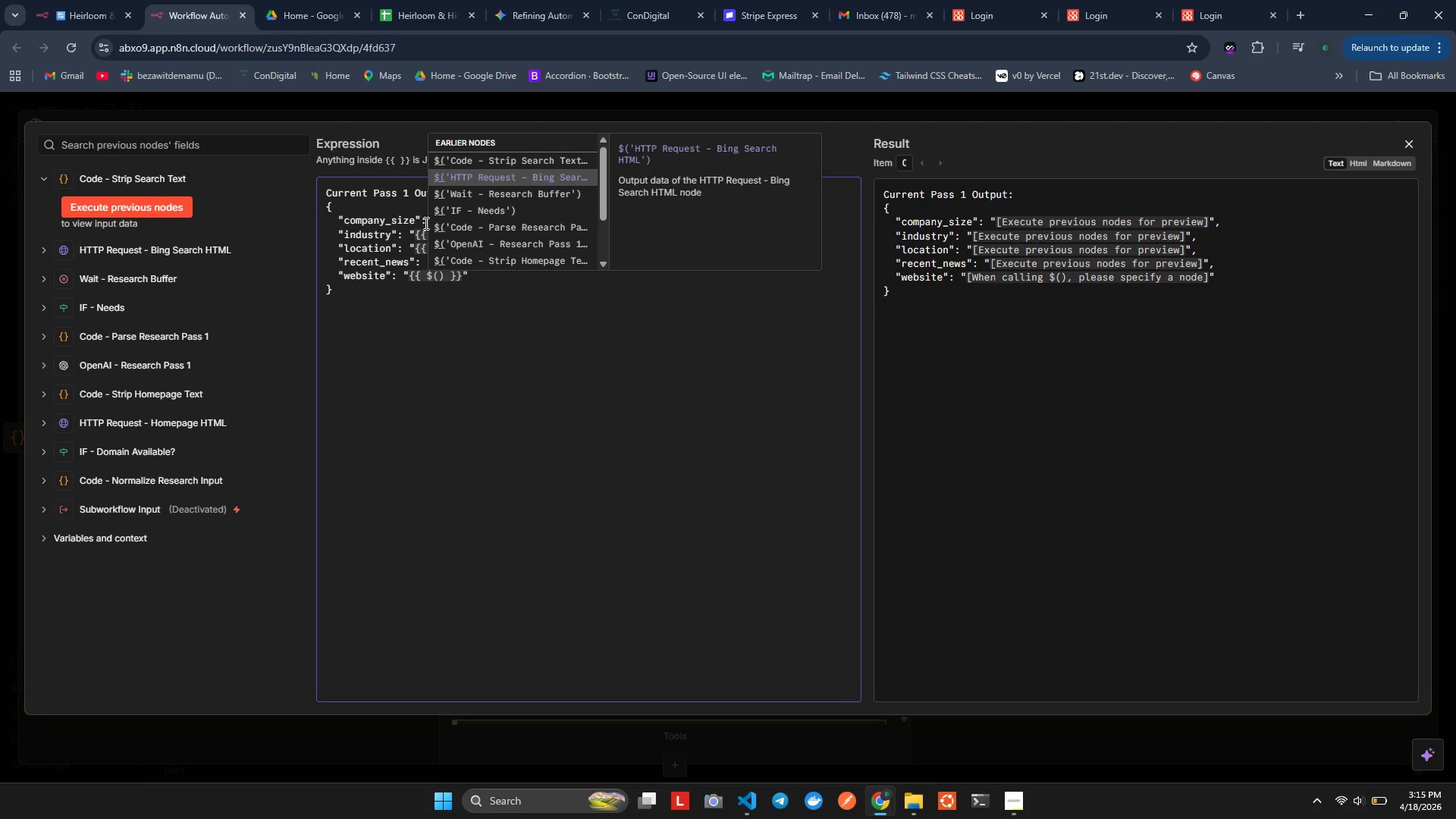 
key(ArrowDown)
 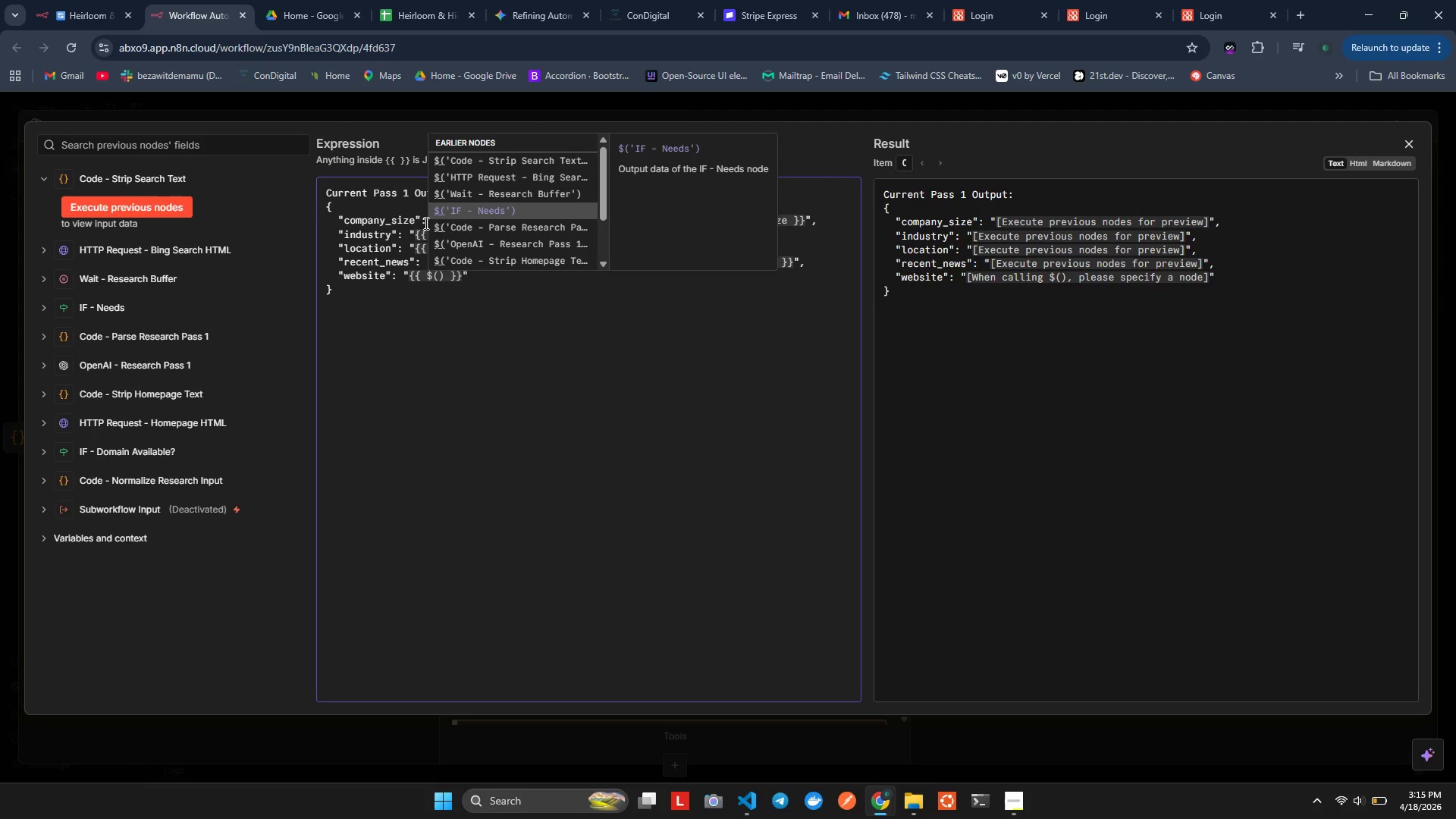 
key(ArrowDown)
 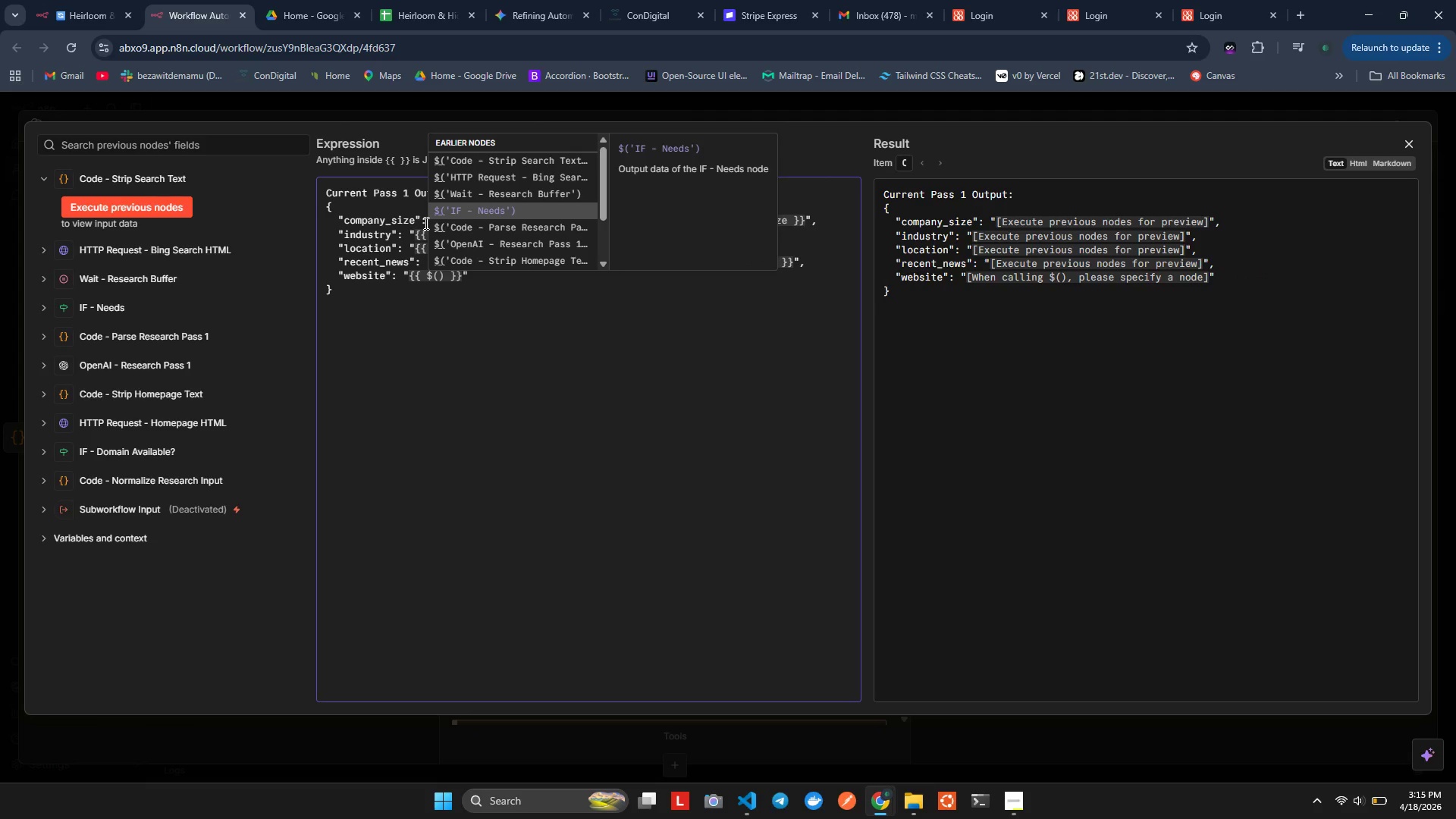 
key(ArrowDown)
 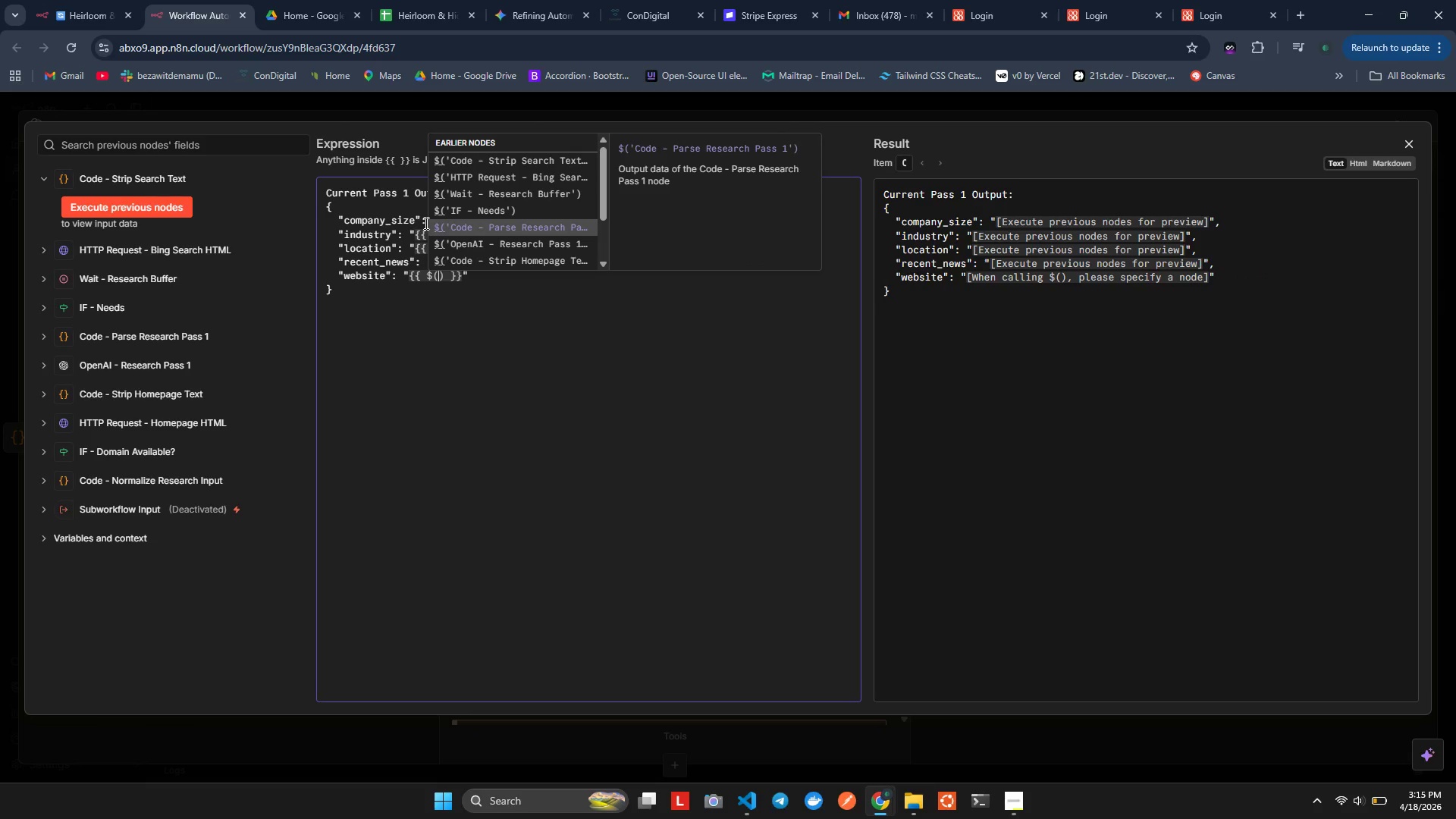 
key(ArrowDown)
 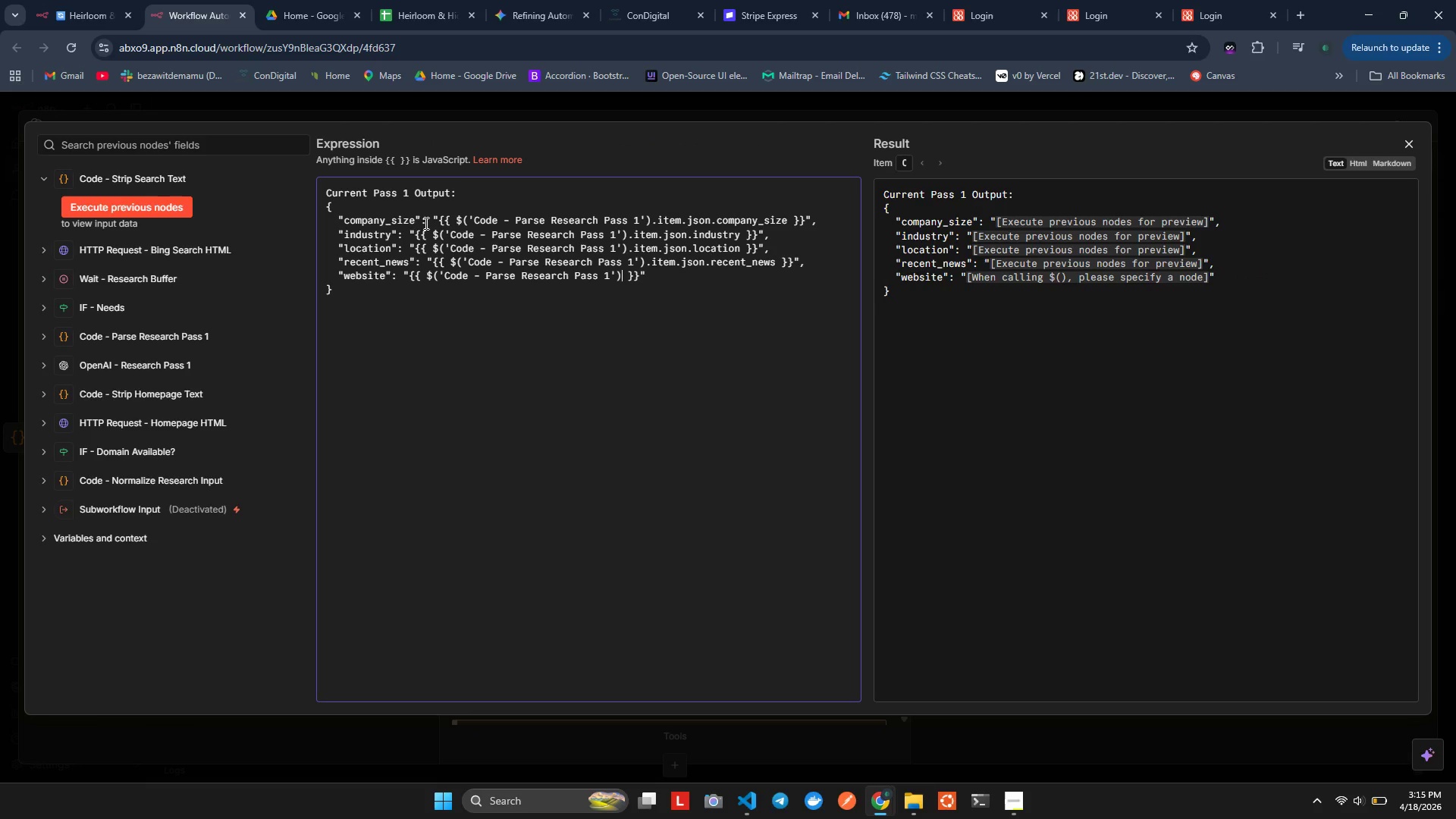 
key(Enter)
 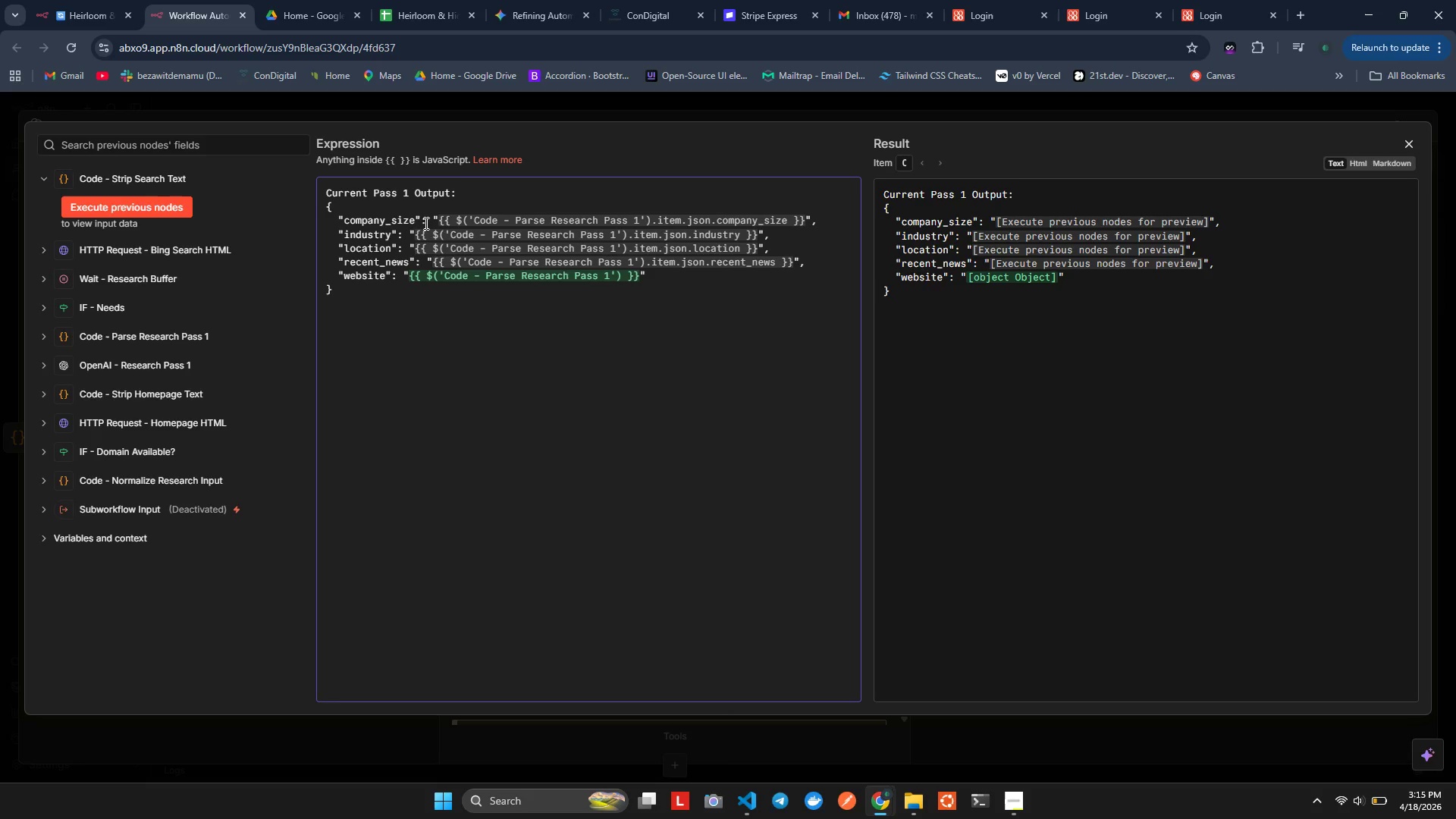 
wait(7.0)
 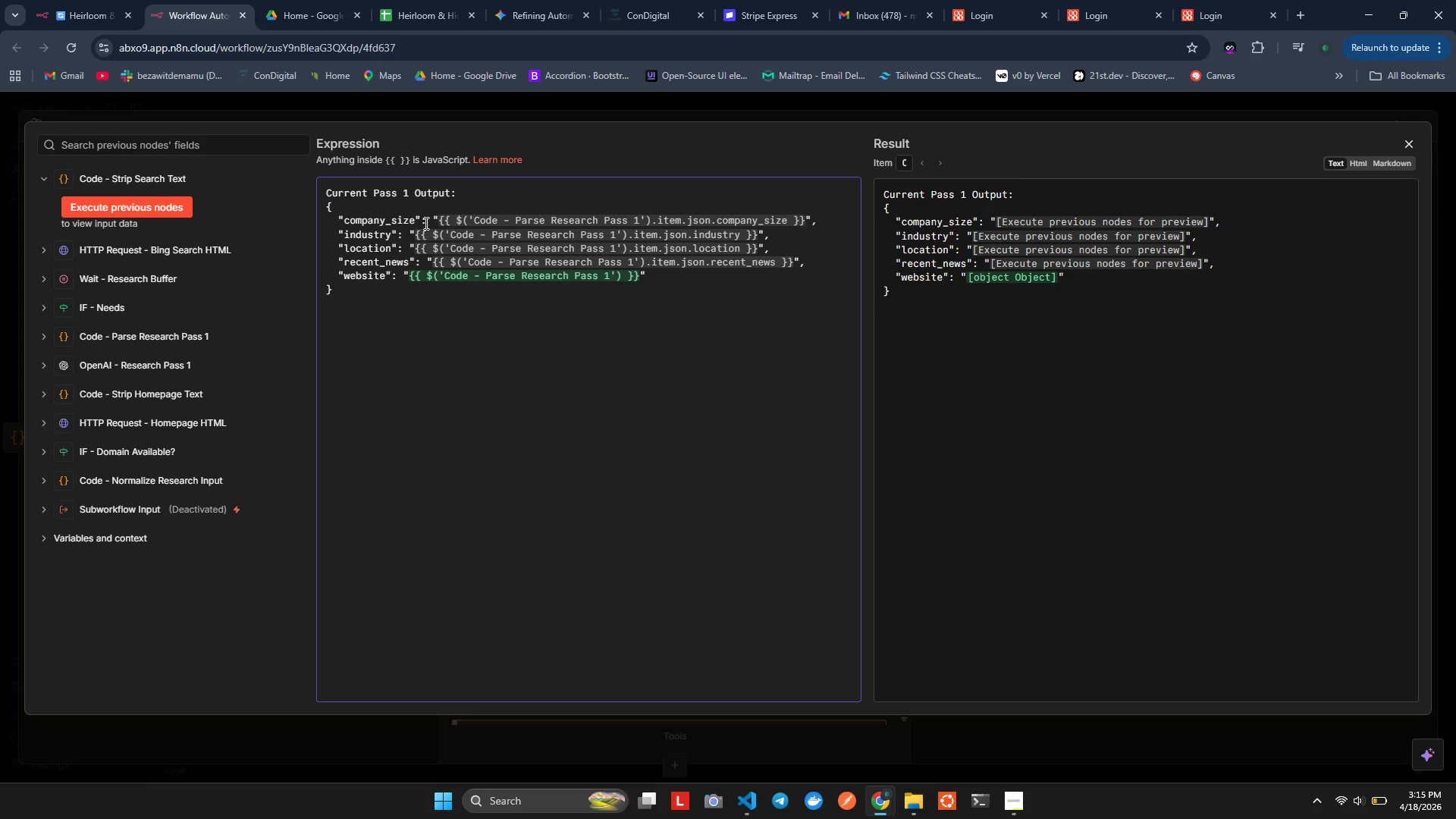 
type(.tem)
 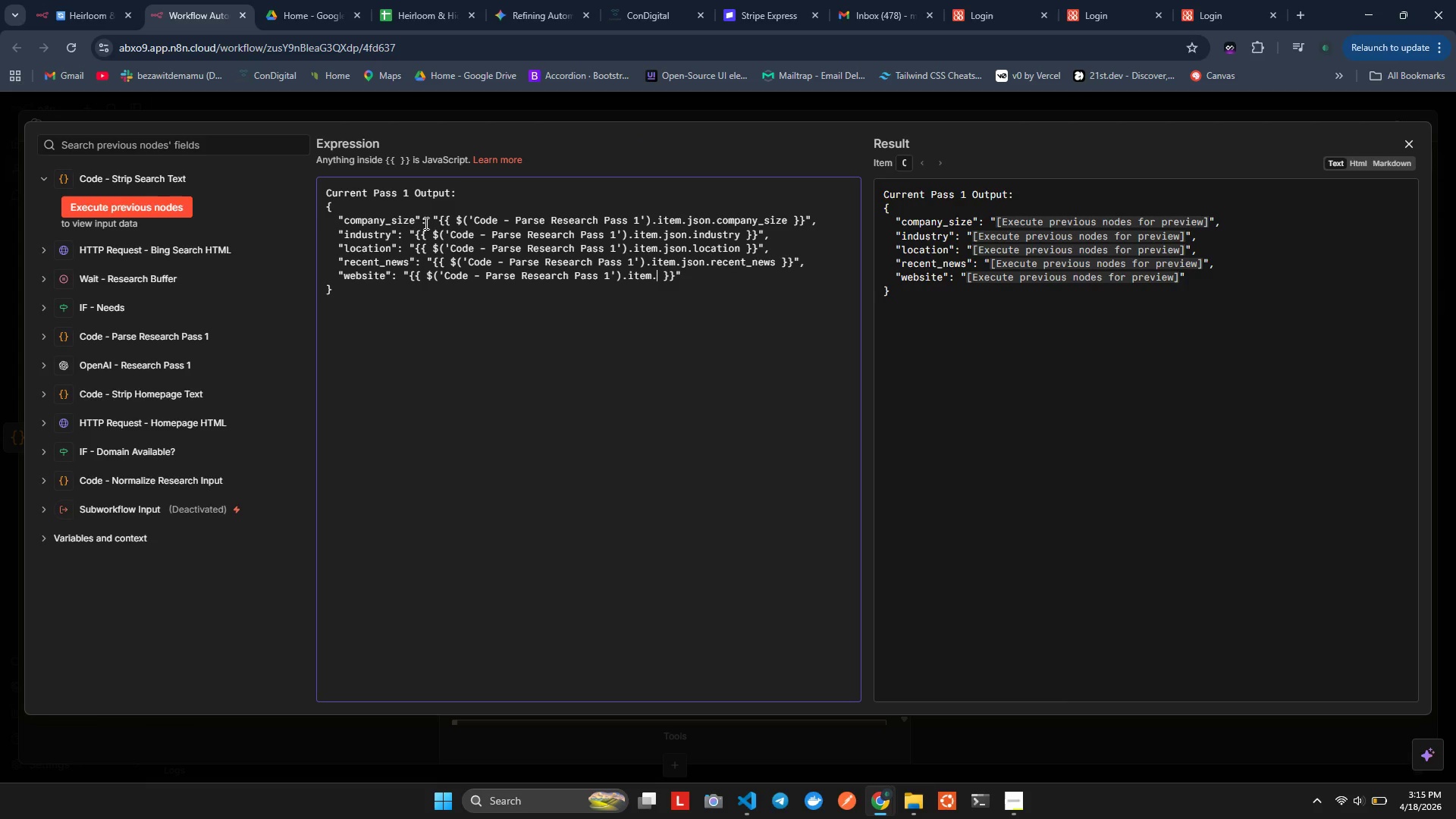 
hold_key(key=I, duration=0.48)
 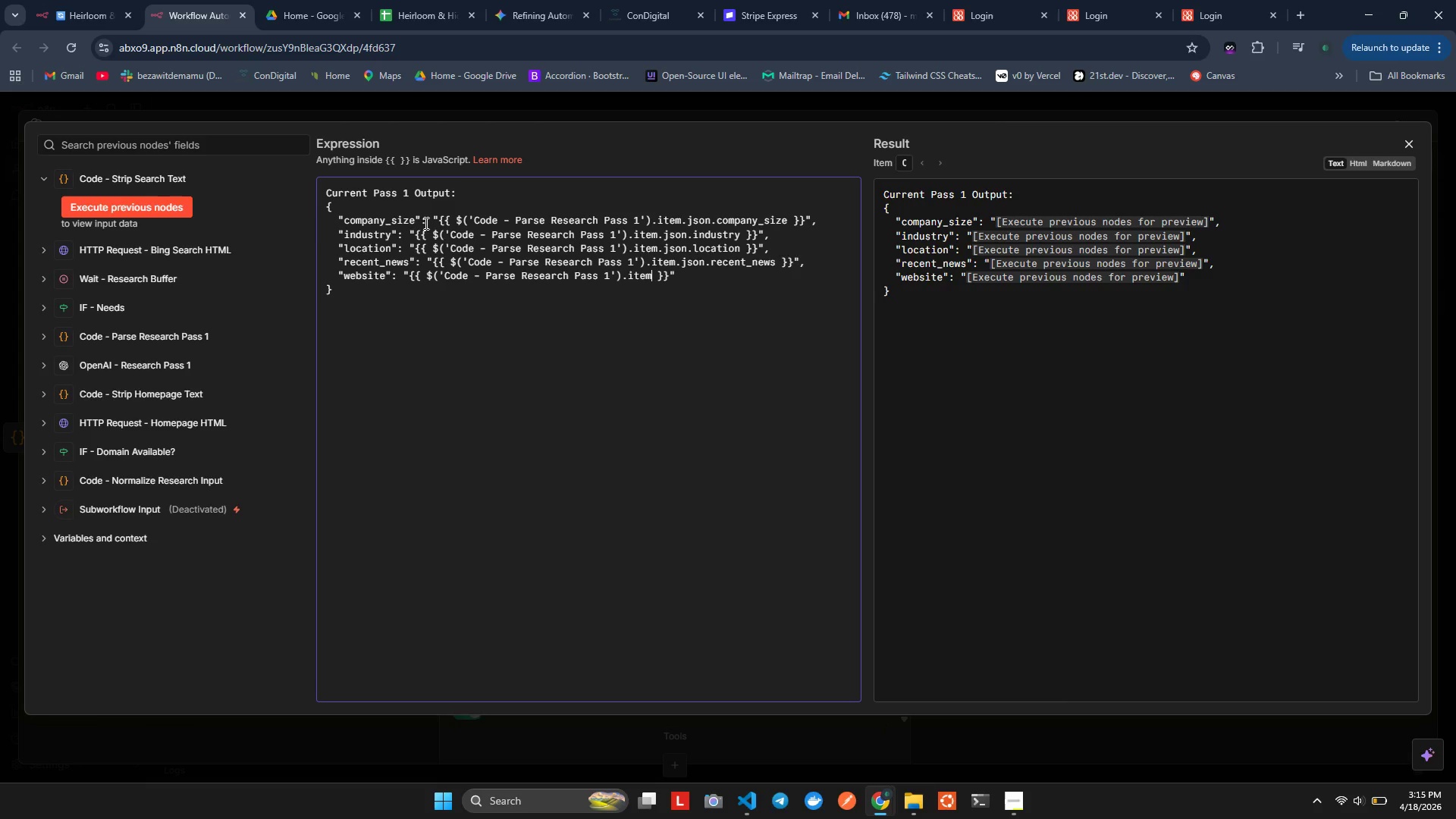 
key(Enter)
 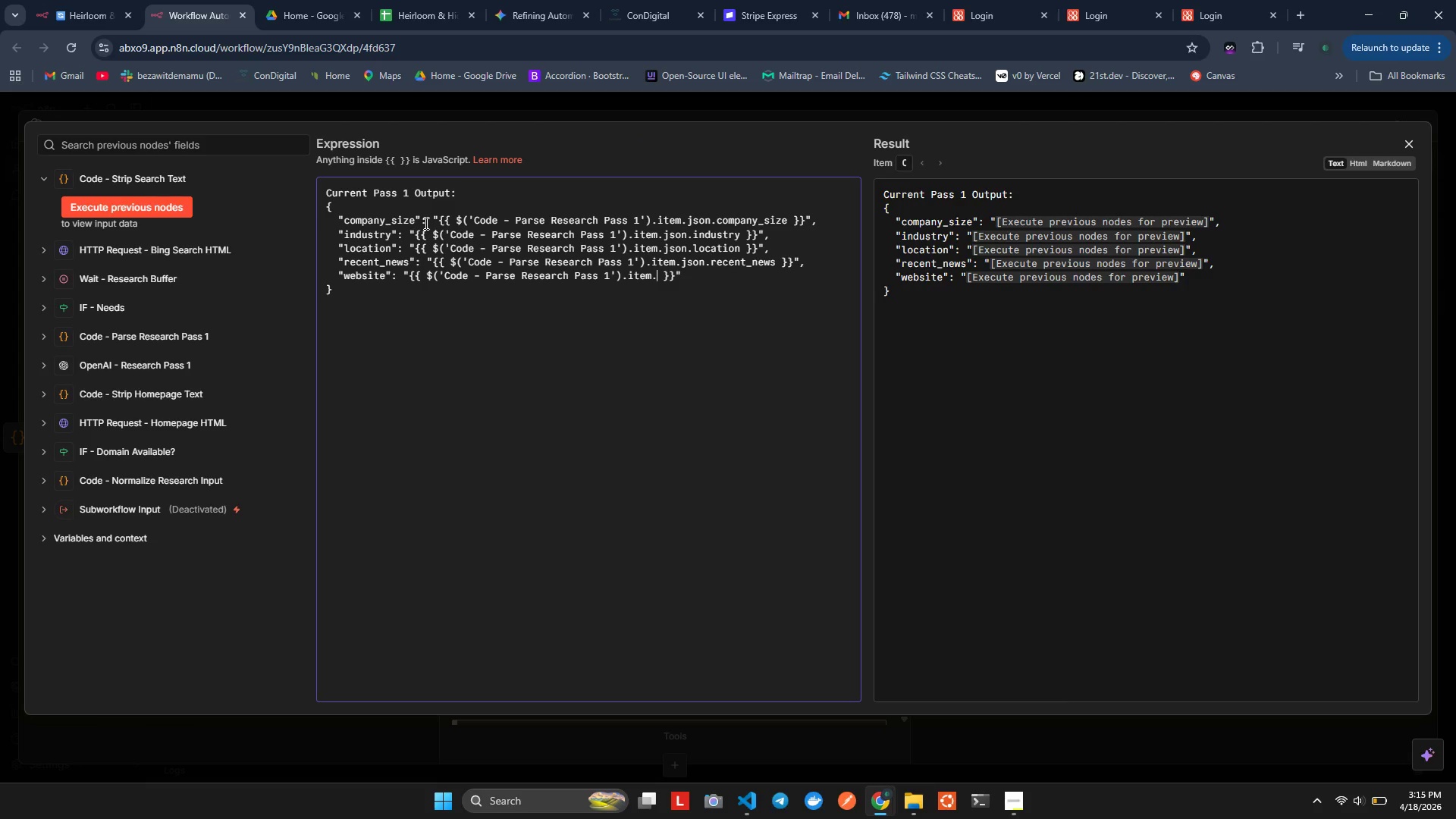 
type(.son.websteF)
 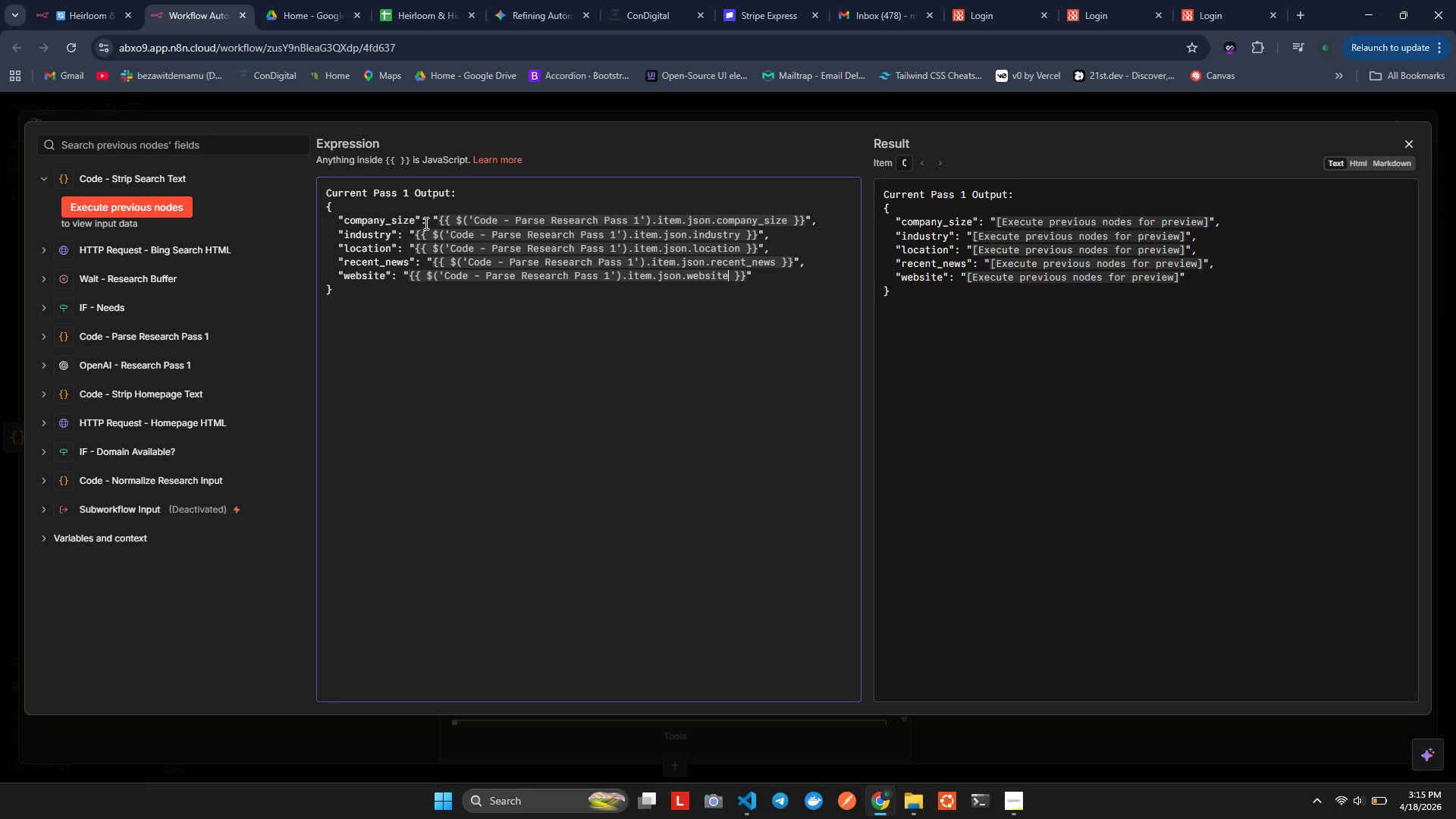 
hold_key(key=J, duration=0.36)
 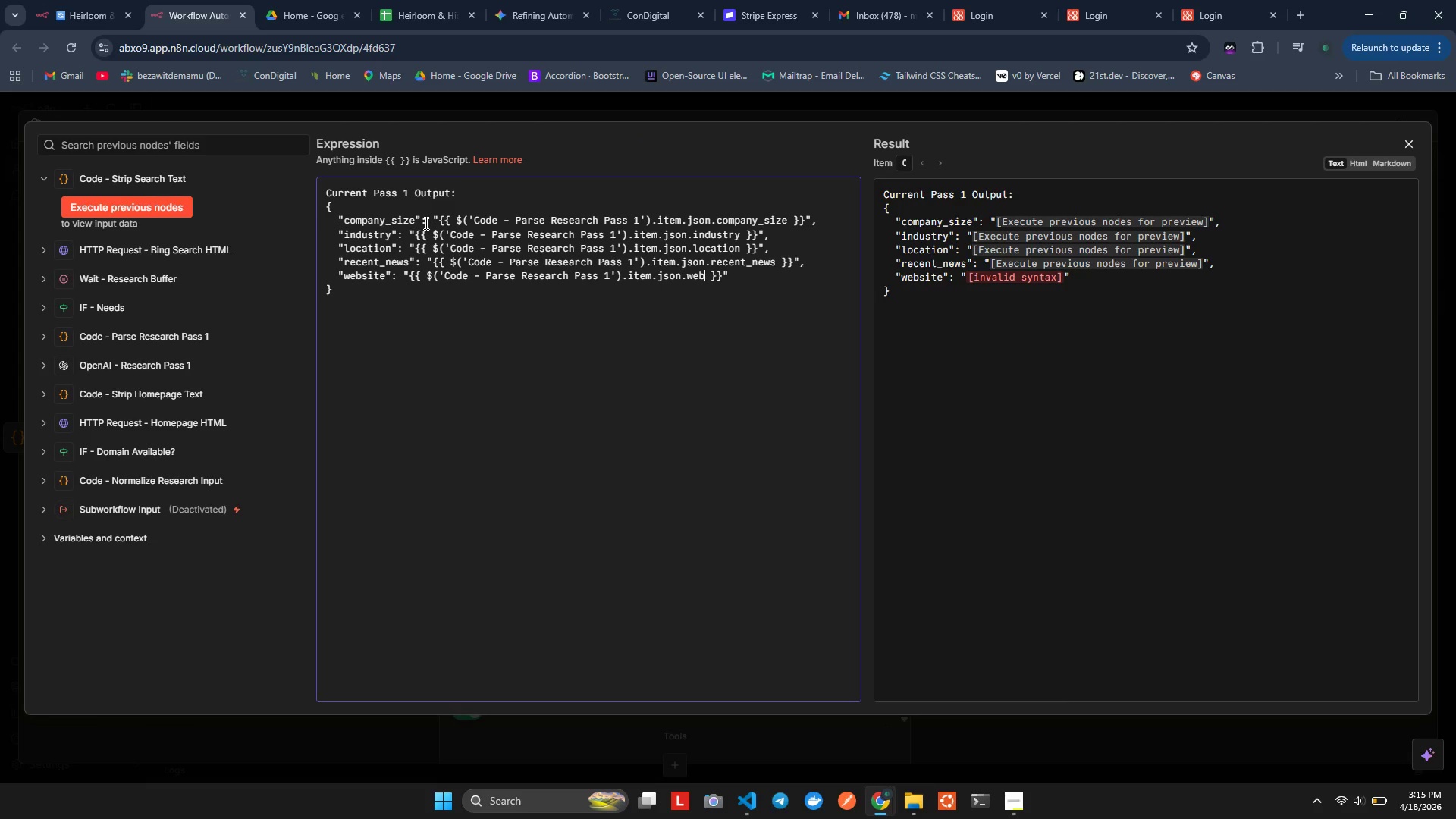 
hold_key(key=I, duration=0.31)
 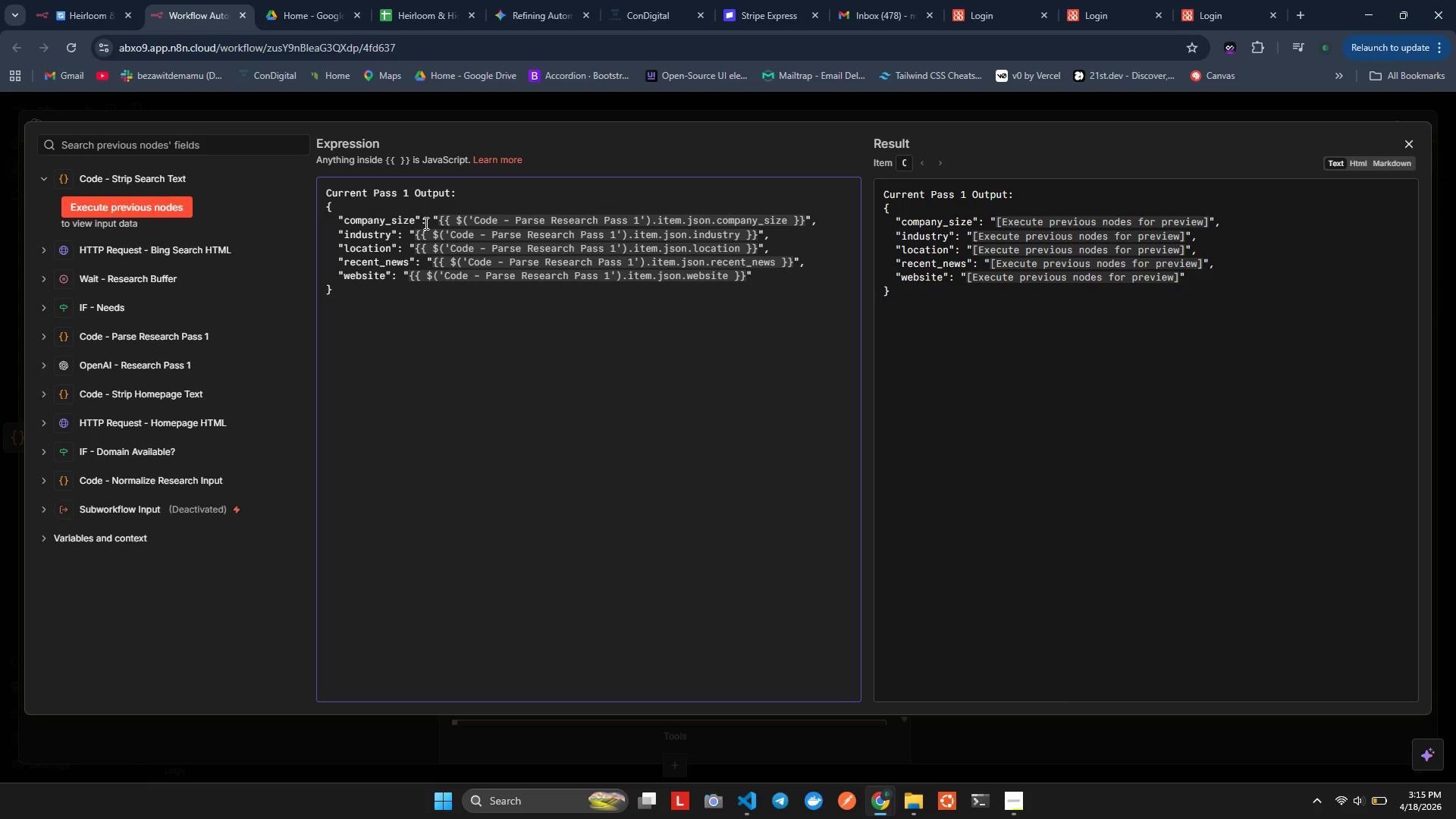 
hold_key(key=AltLeft, duration=0.8)
 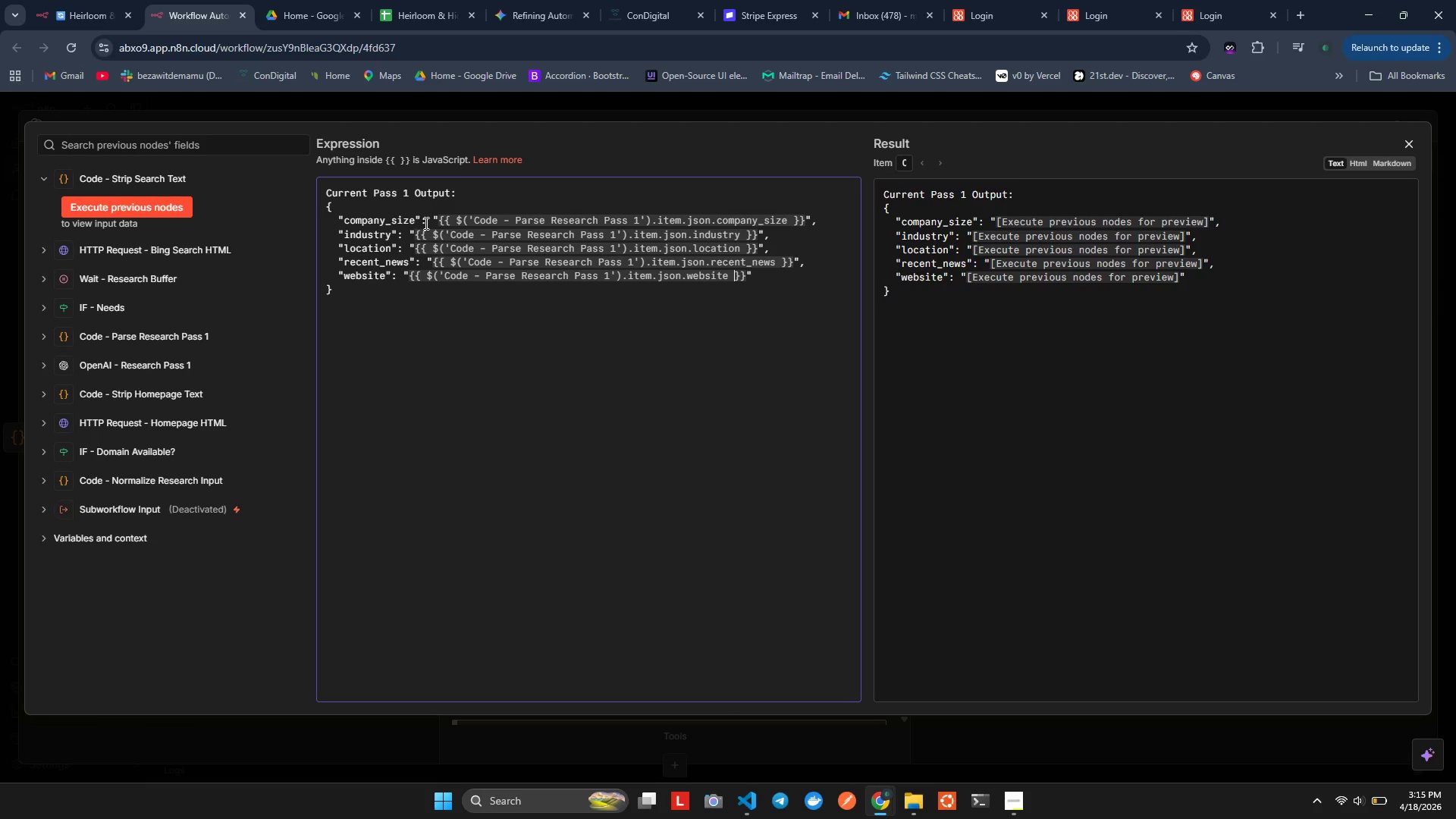 
key(ArrowRight)
 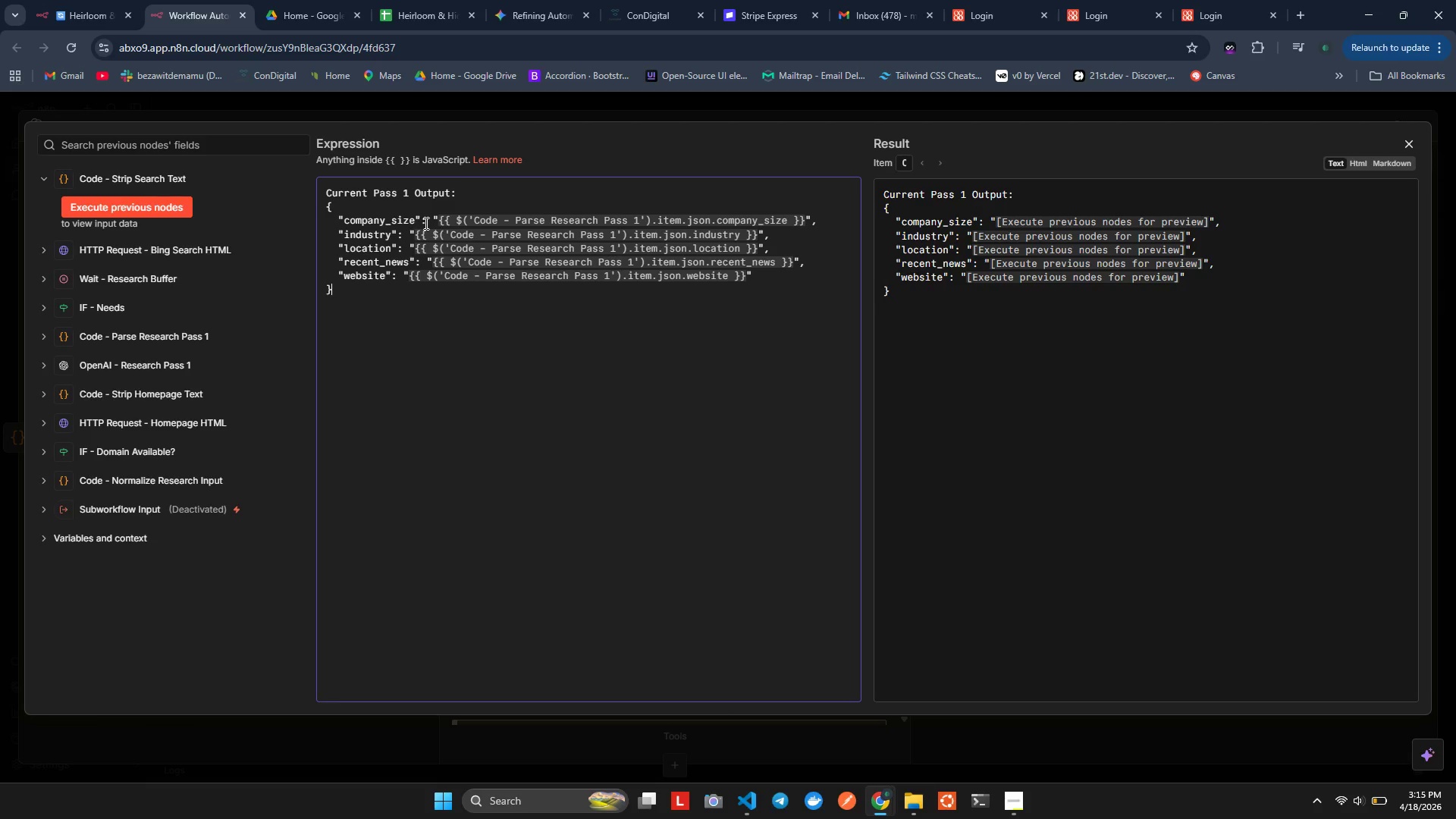 
key(ArrowDown)
 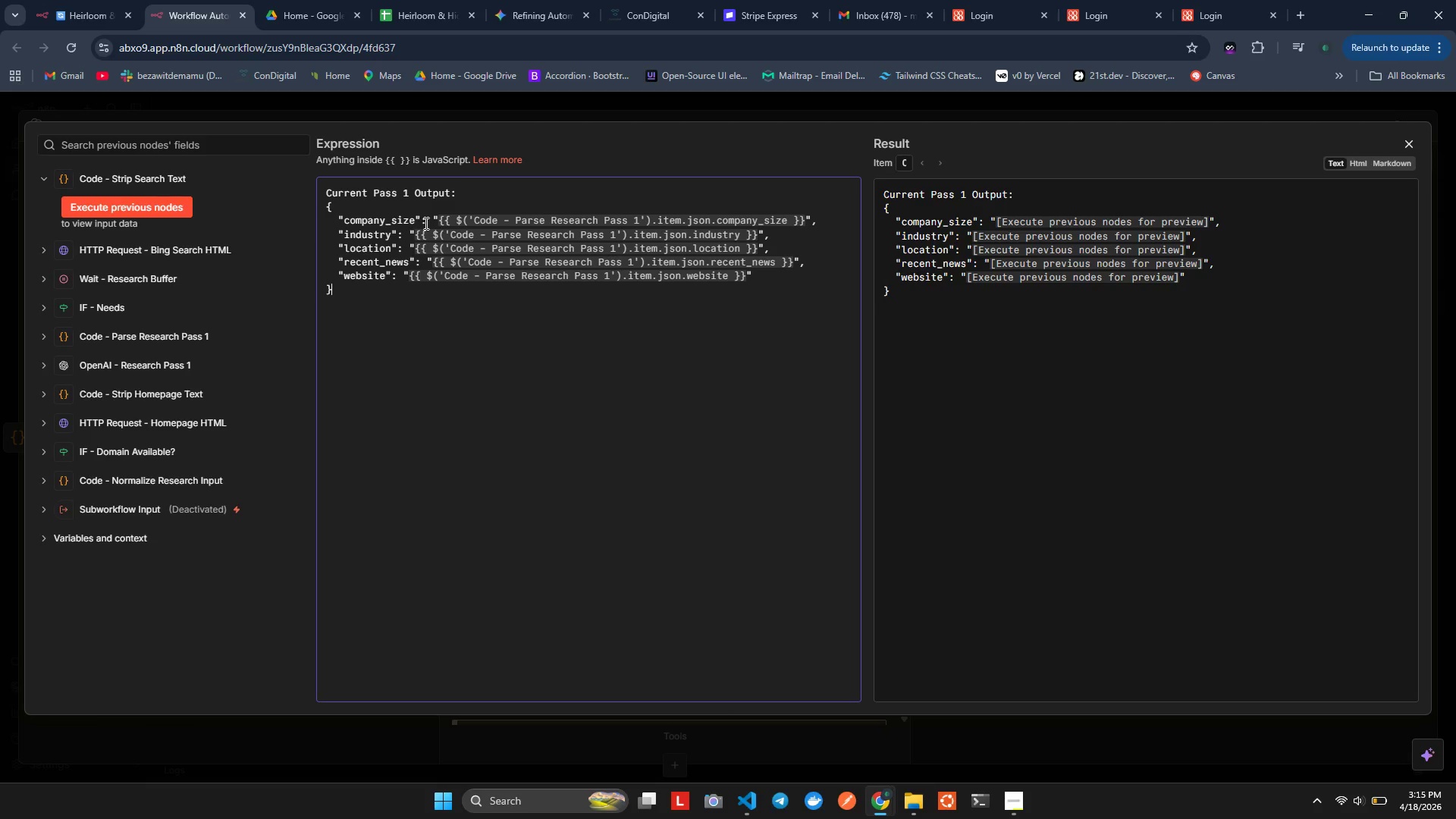 
key(ArrowDown)
 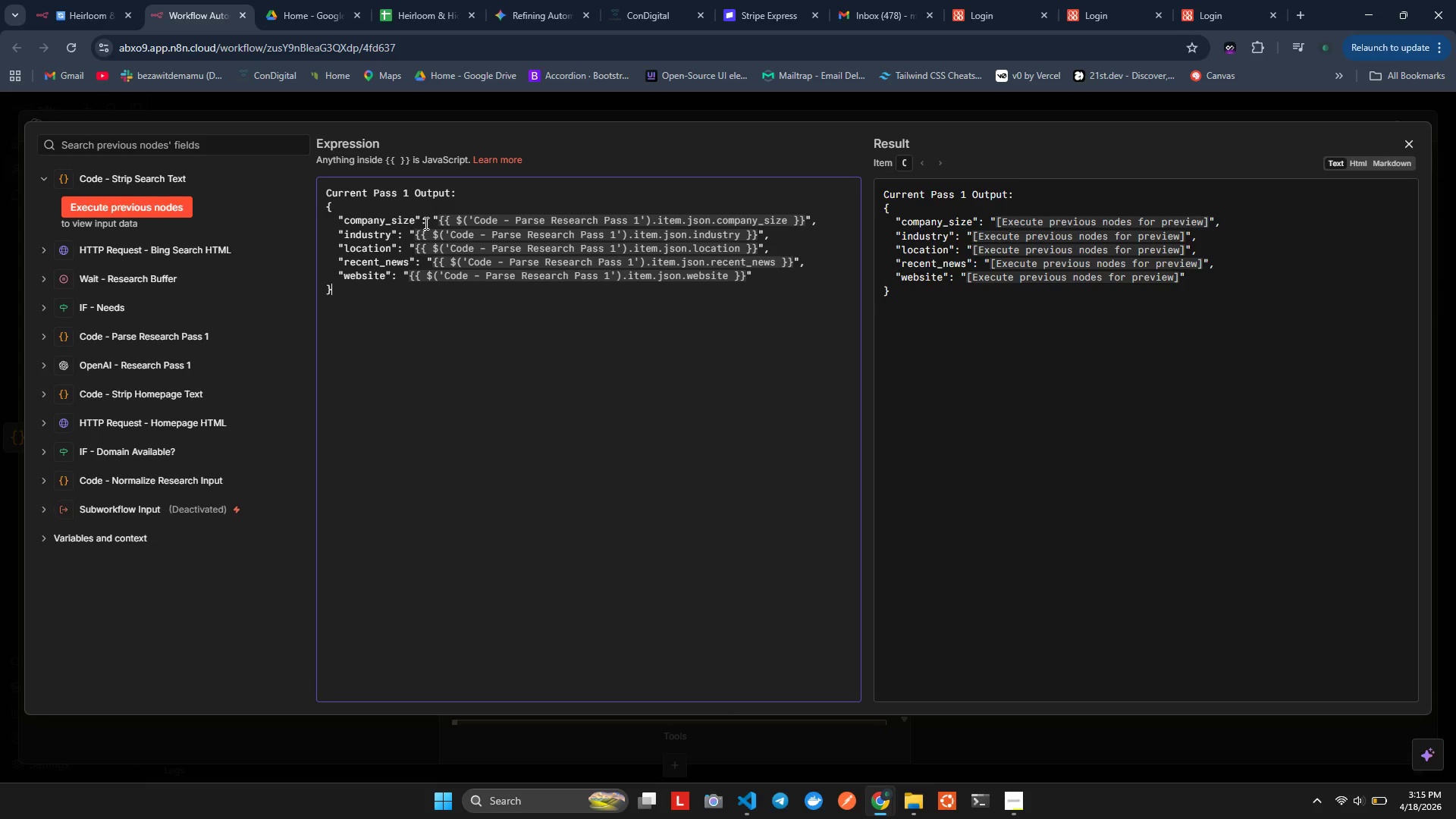 
key(Enter)
 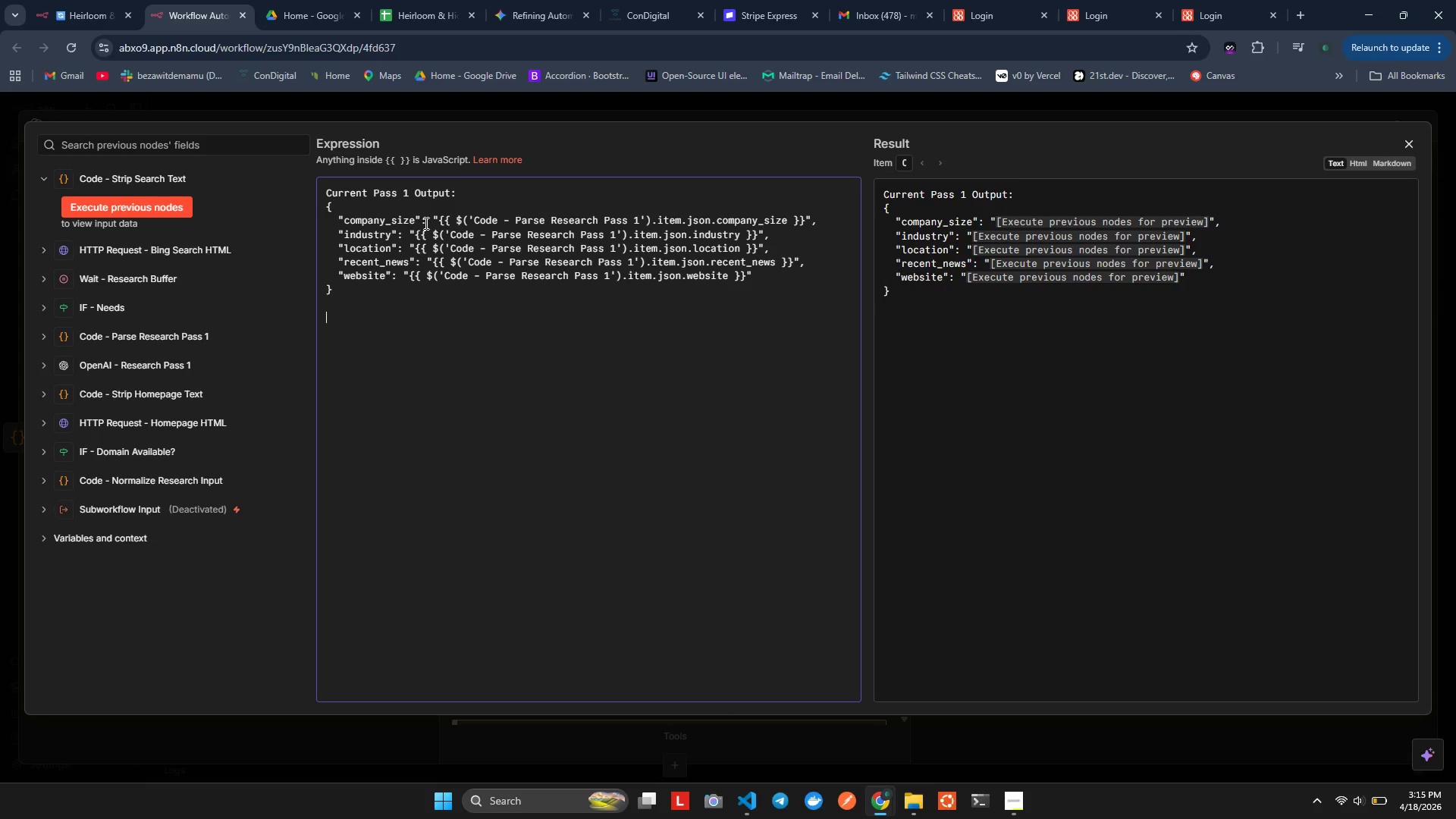 
key(Enter)
 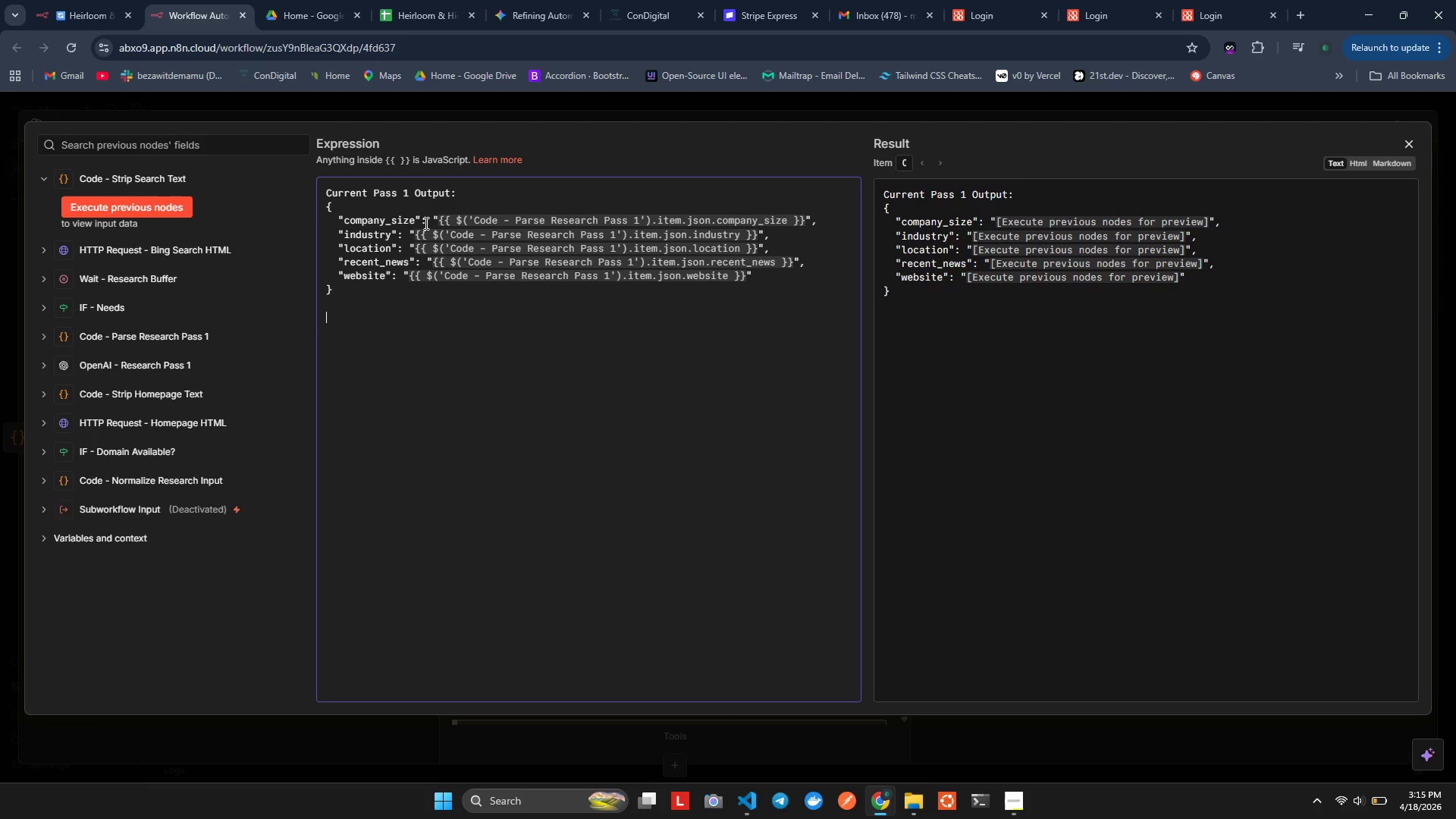 
type(Searcj)
key(Backspace)
type(h Results Text:)
 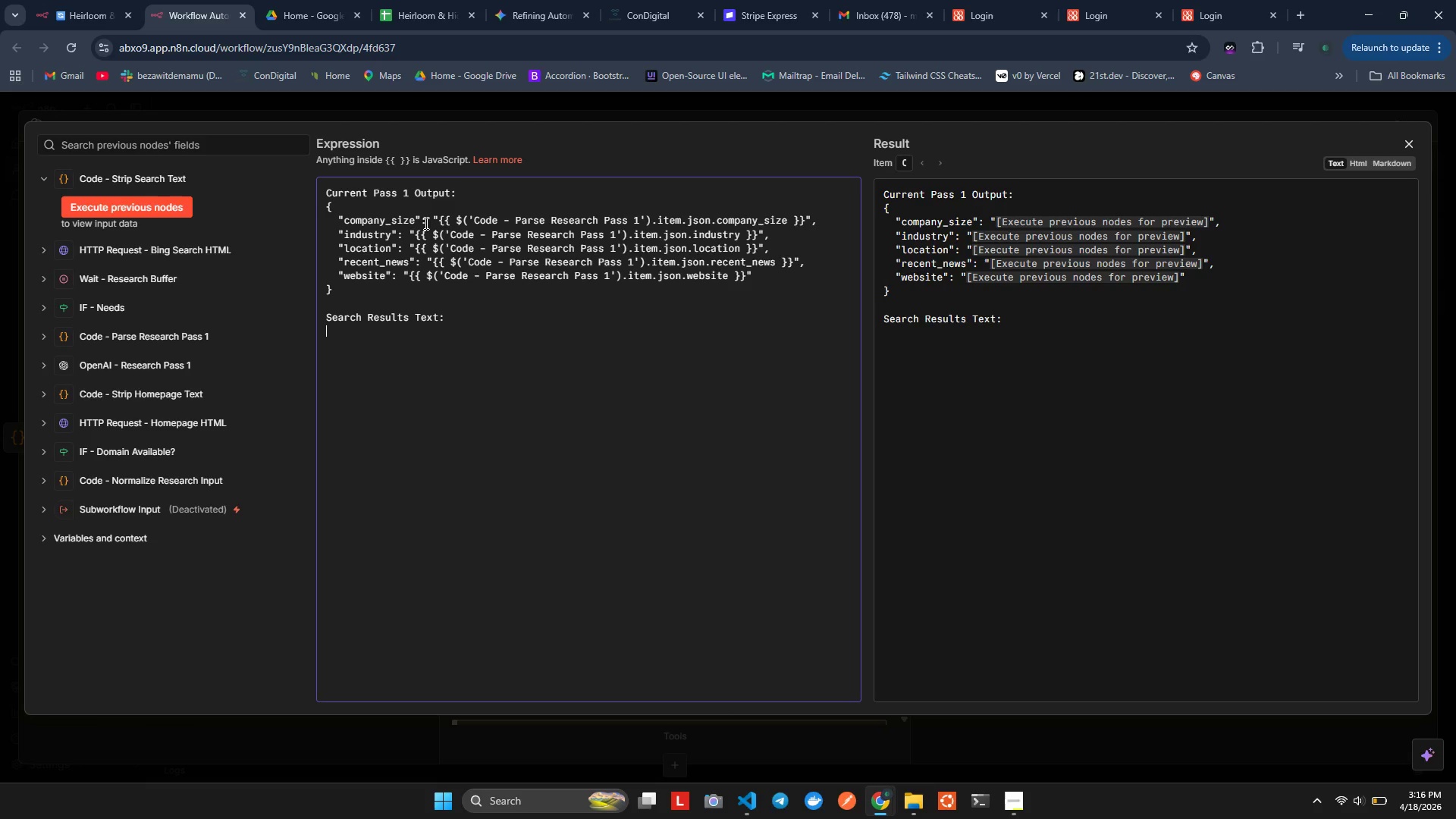 
key(Enter)
 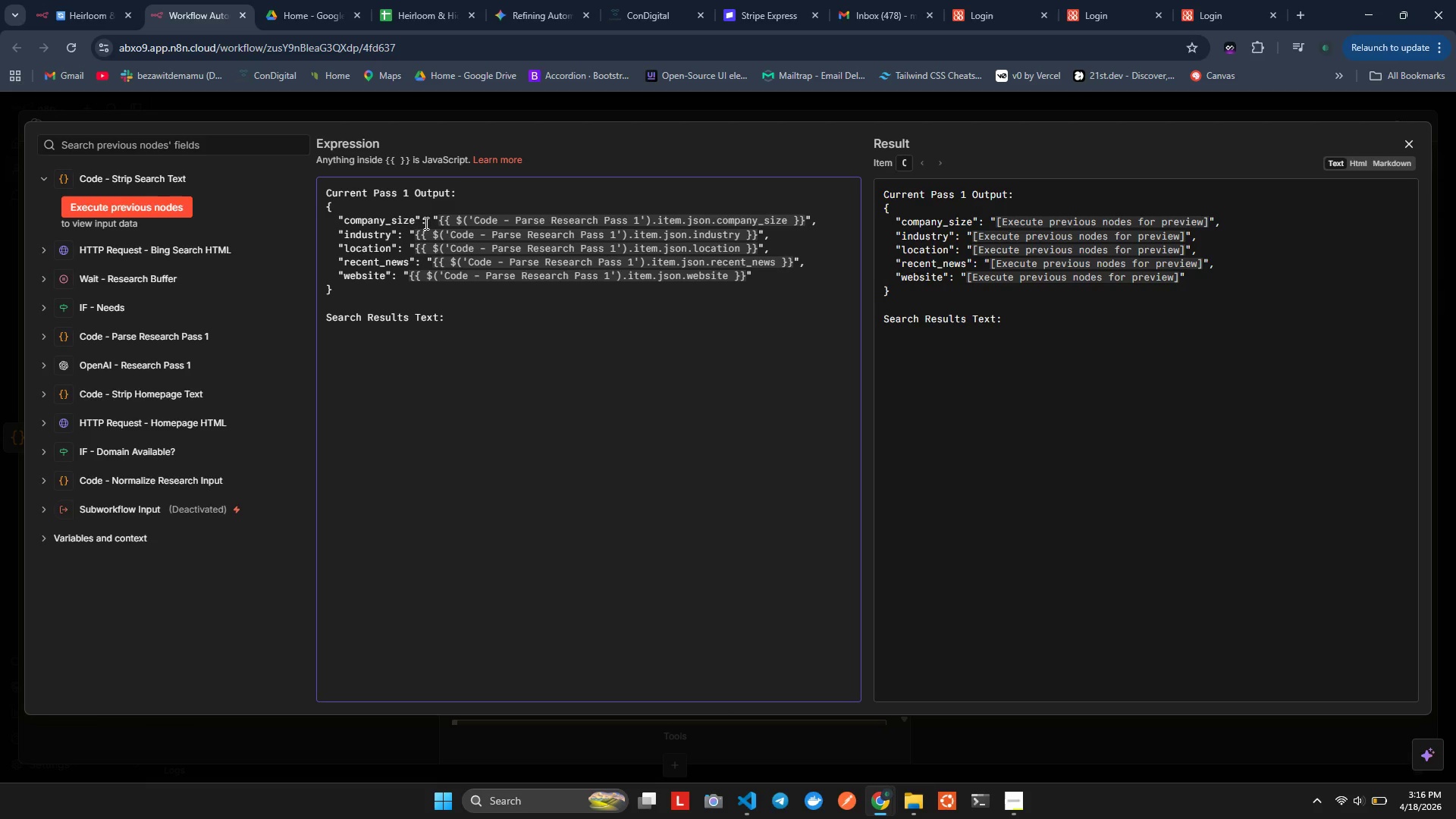 
key(Shift+BracketLeft)
 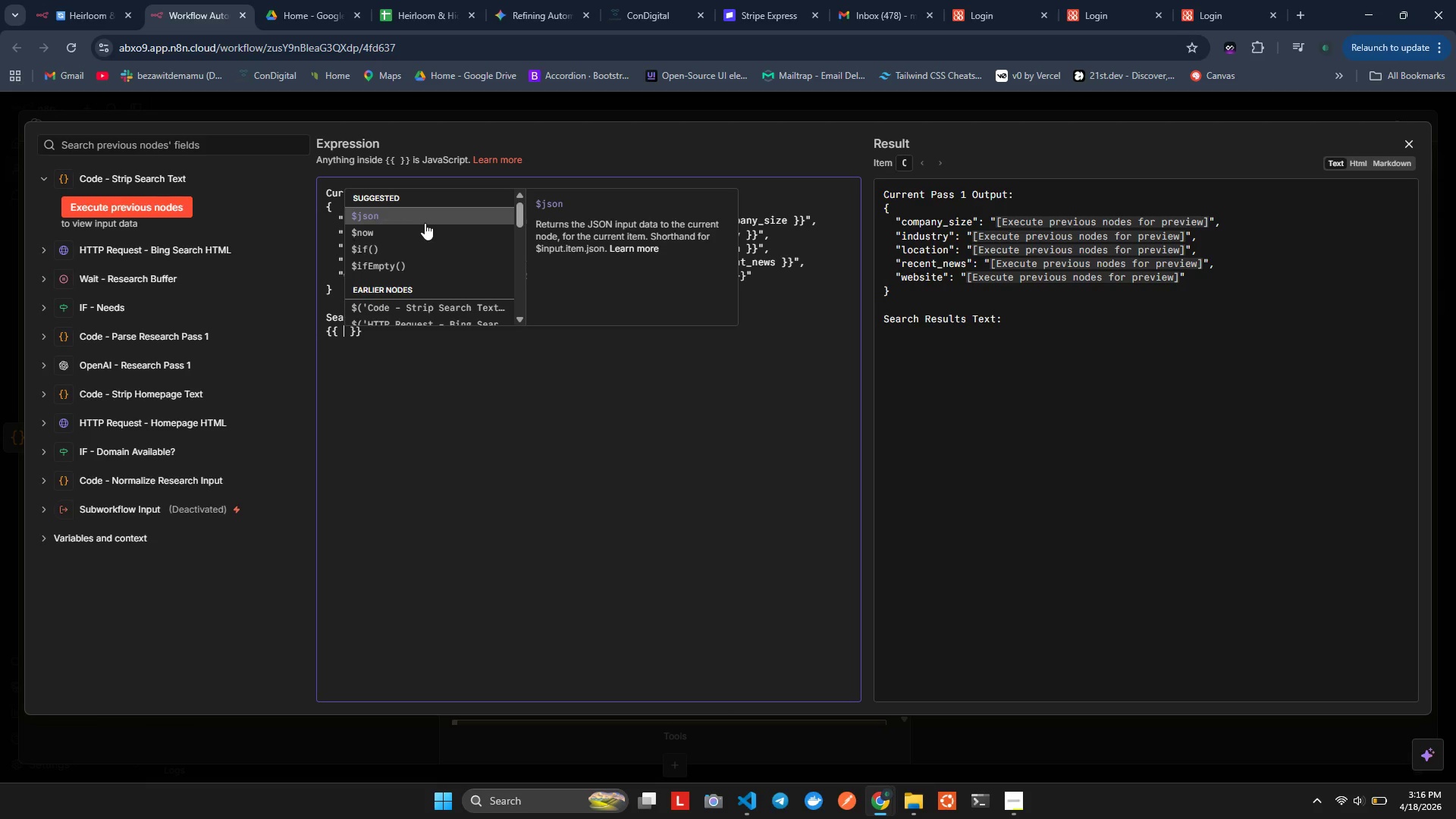 
key(Shift+BracketLeft)
 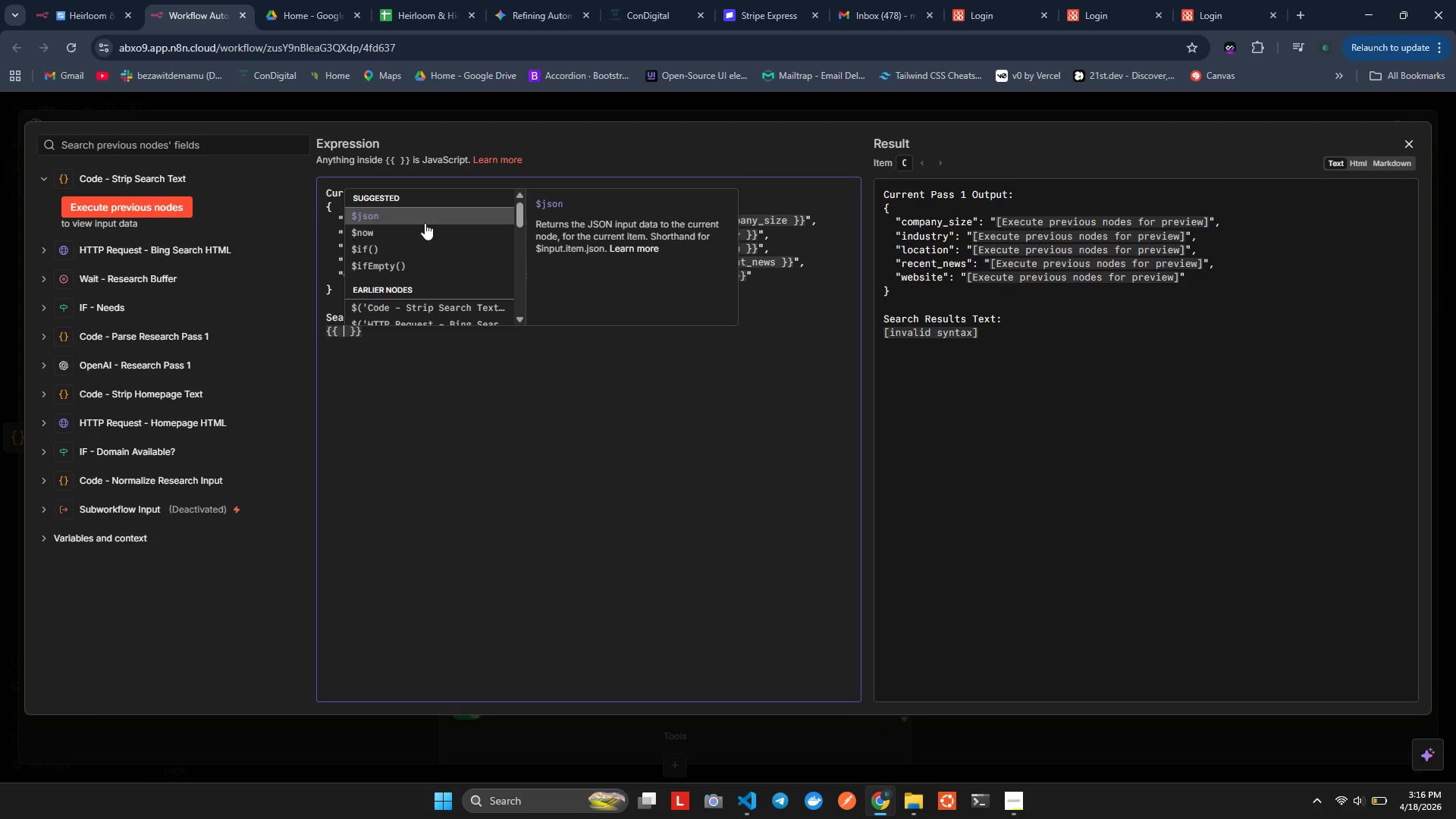 
key(Shift+4)
 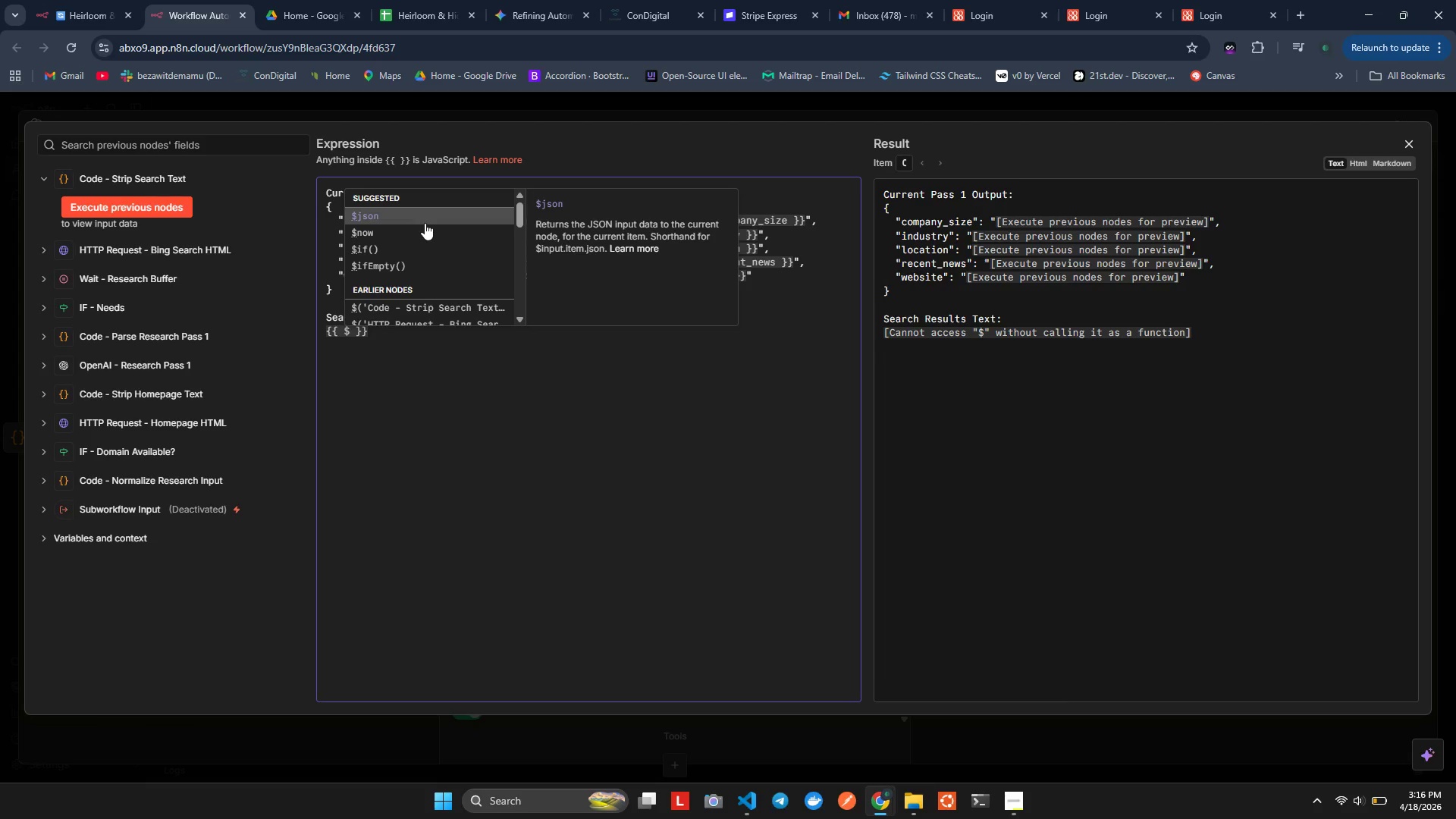 
key(Shift+9)
 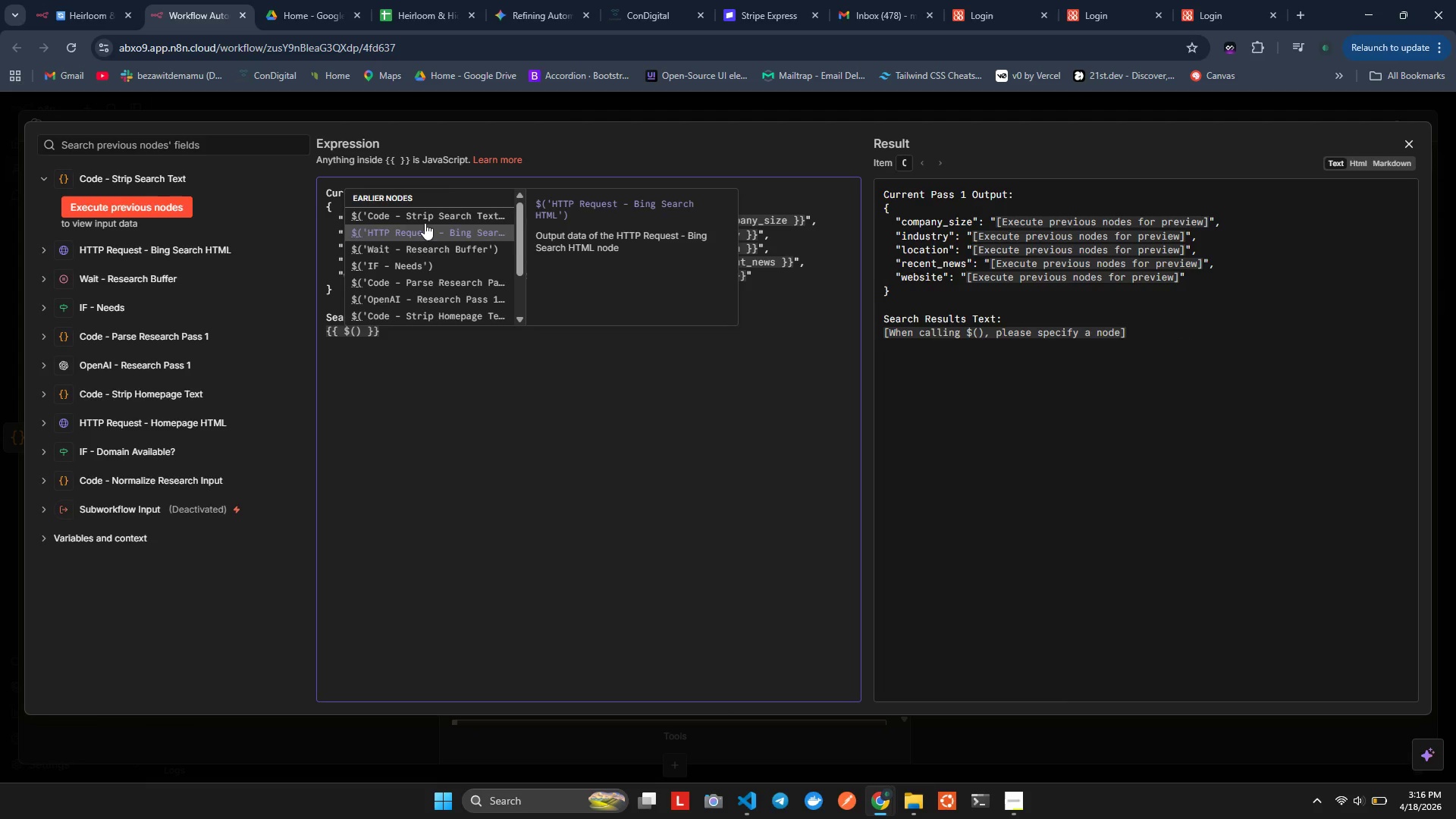 
key(ArrowDown)
 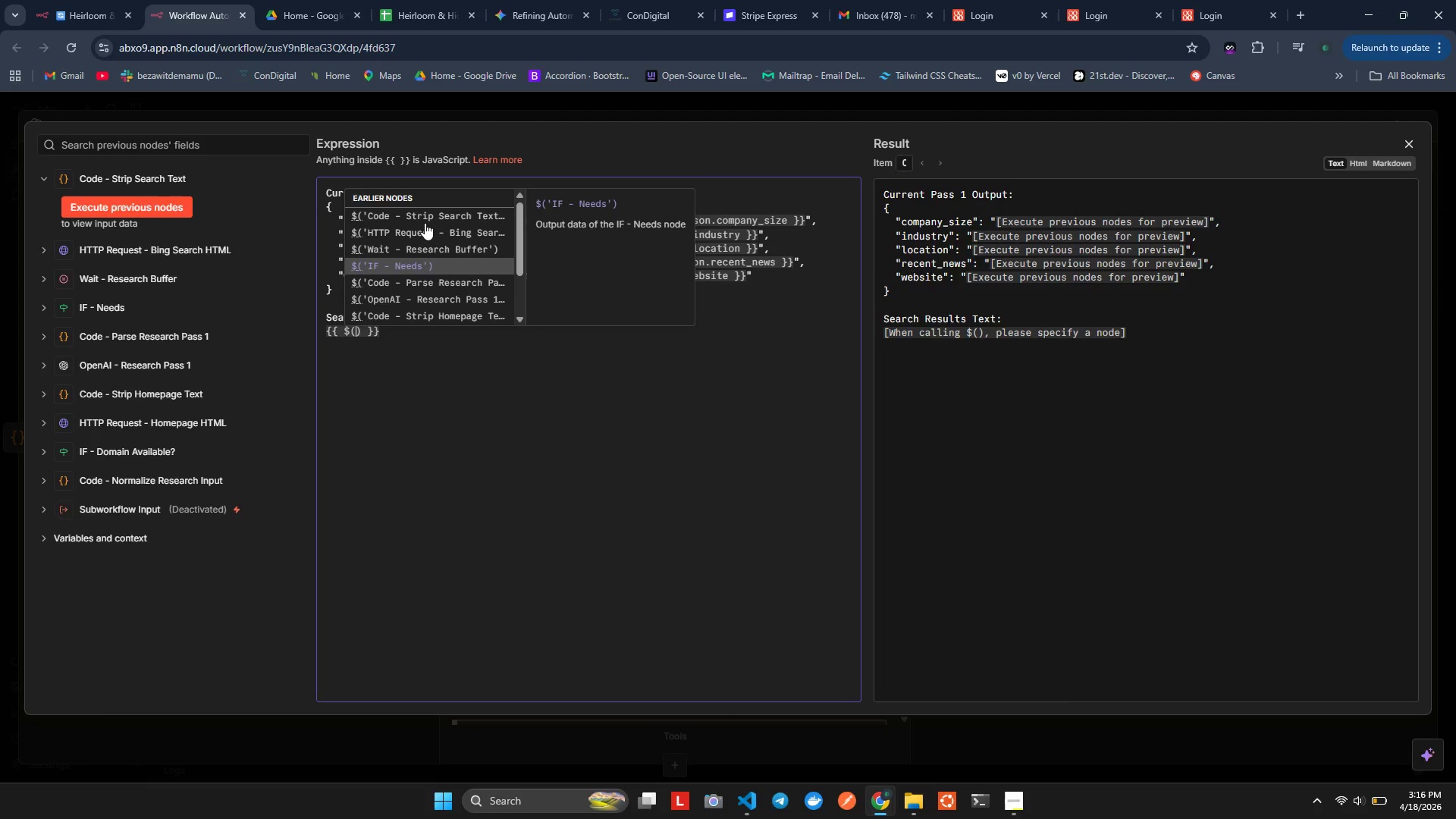 
key(ArrowDown)
 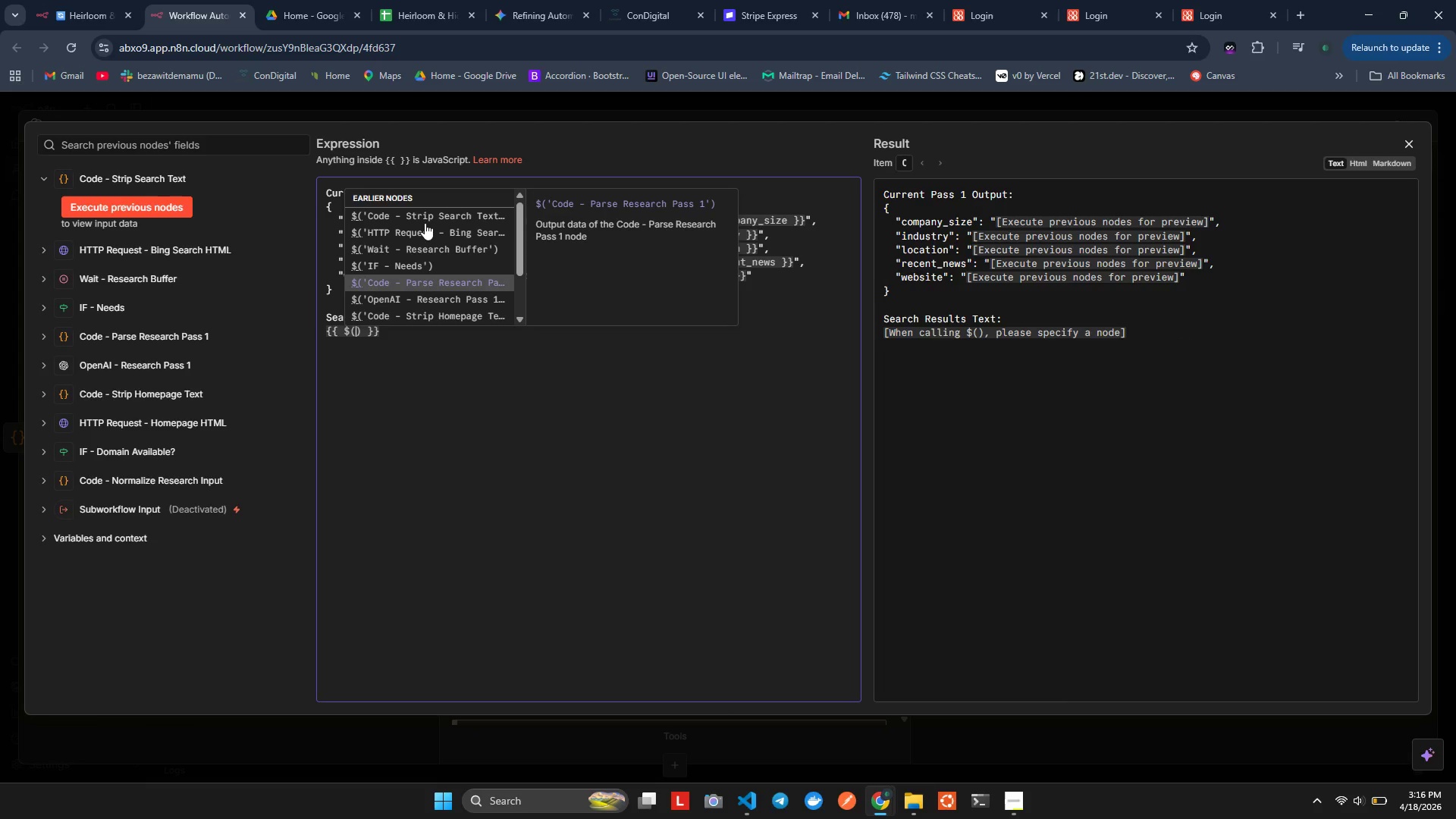 
key(ArrowDown)
 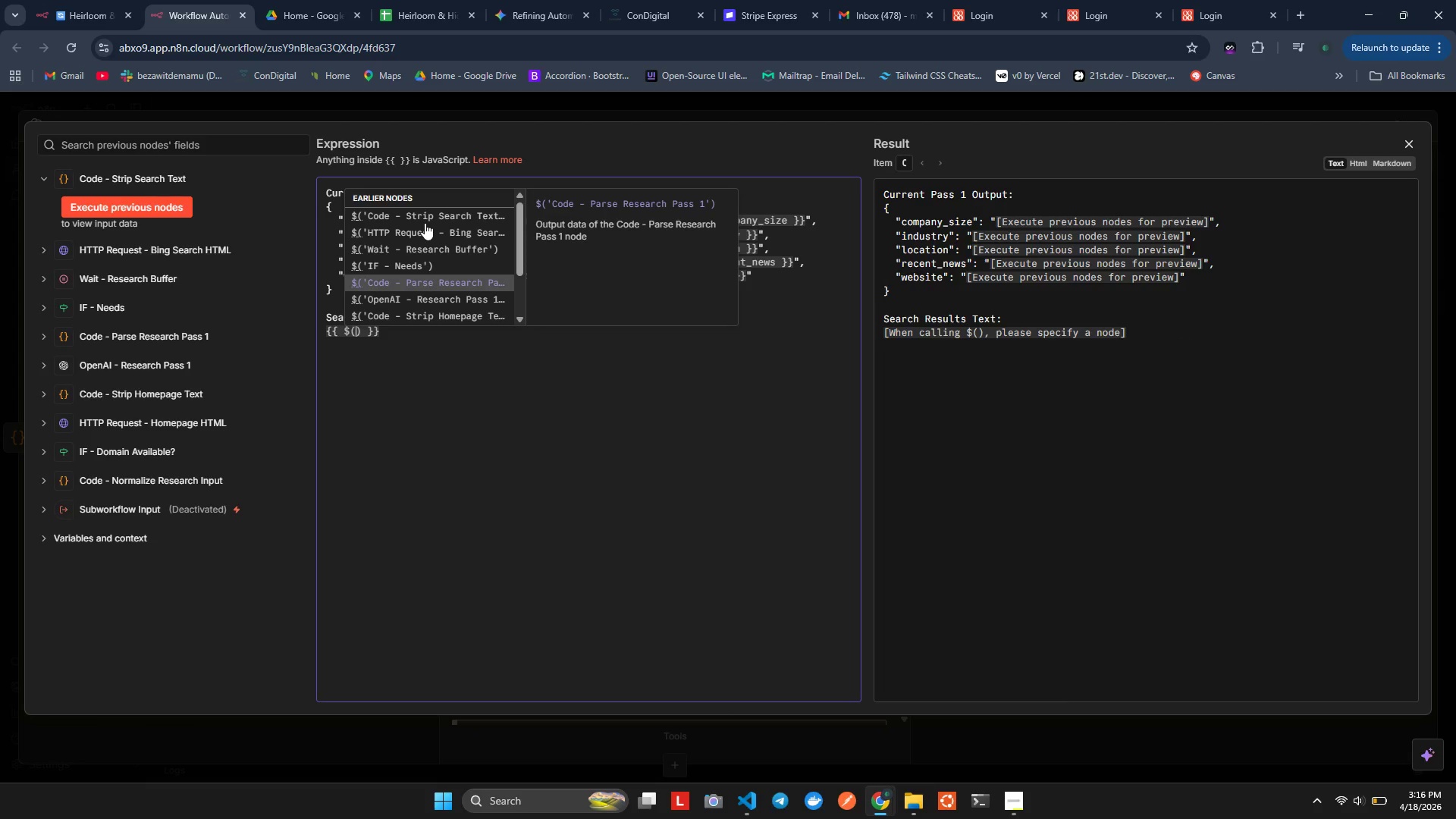 
key(ArrowDown)
 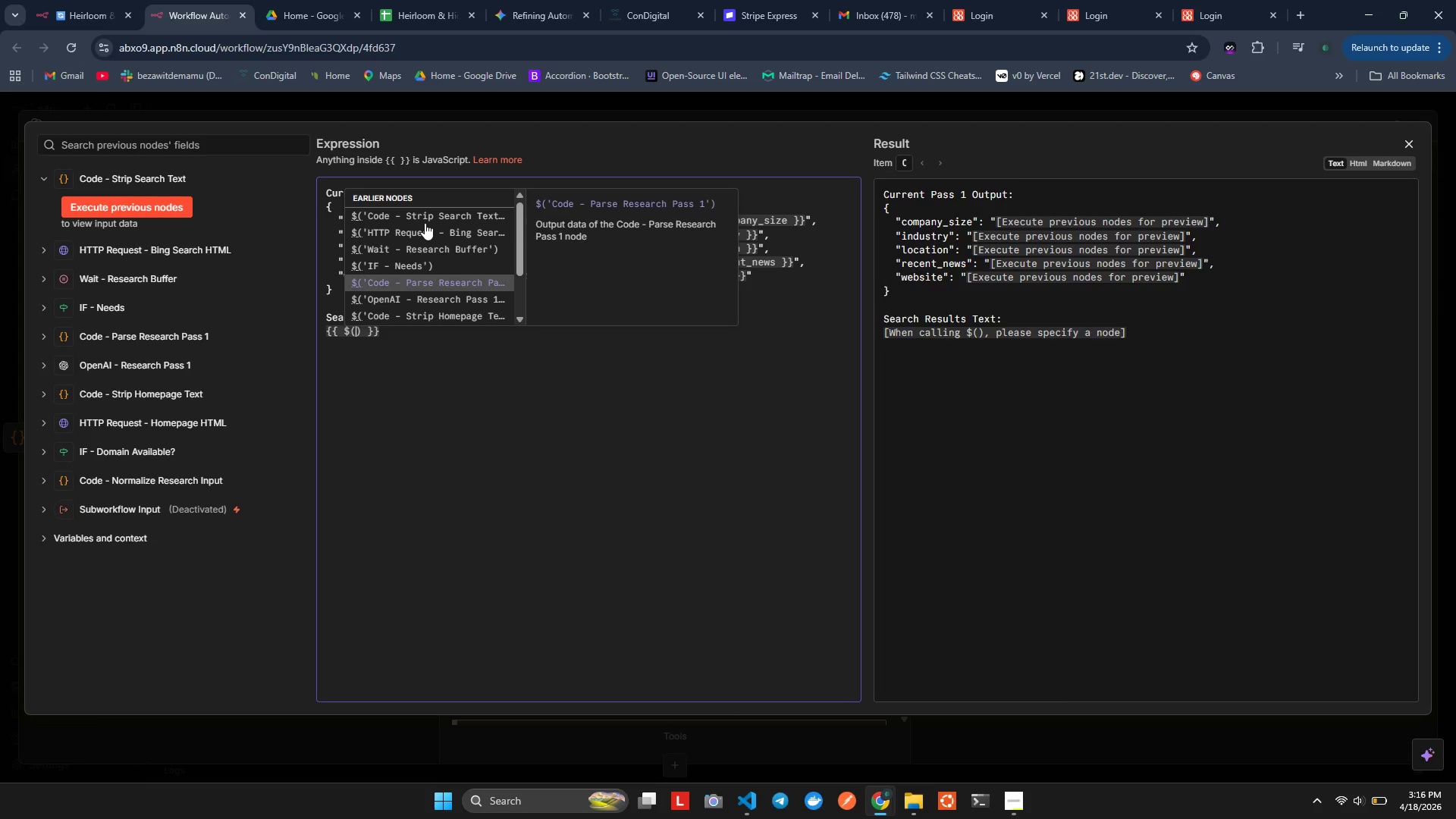 
key(ArrowUp)
 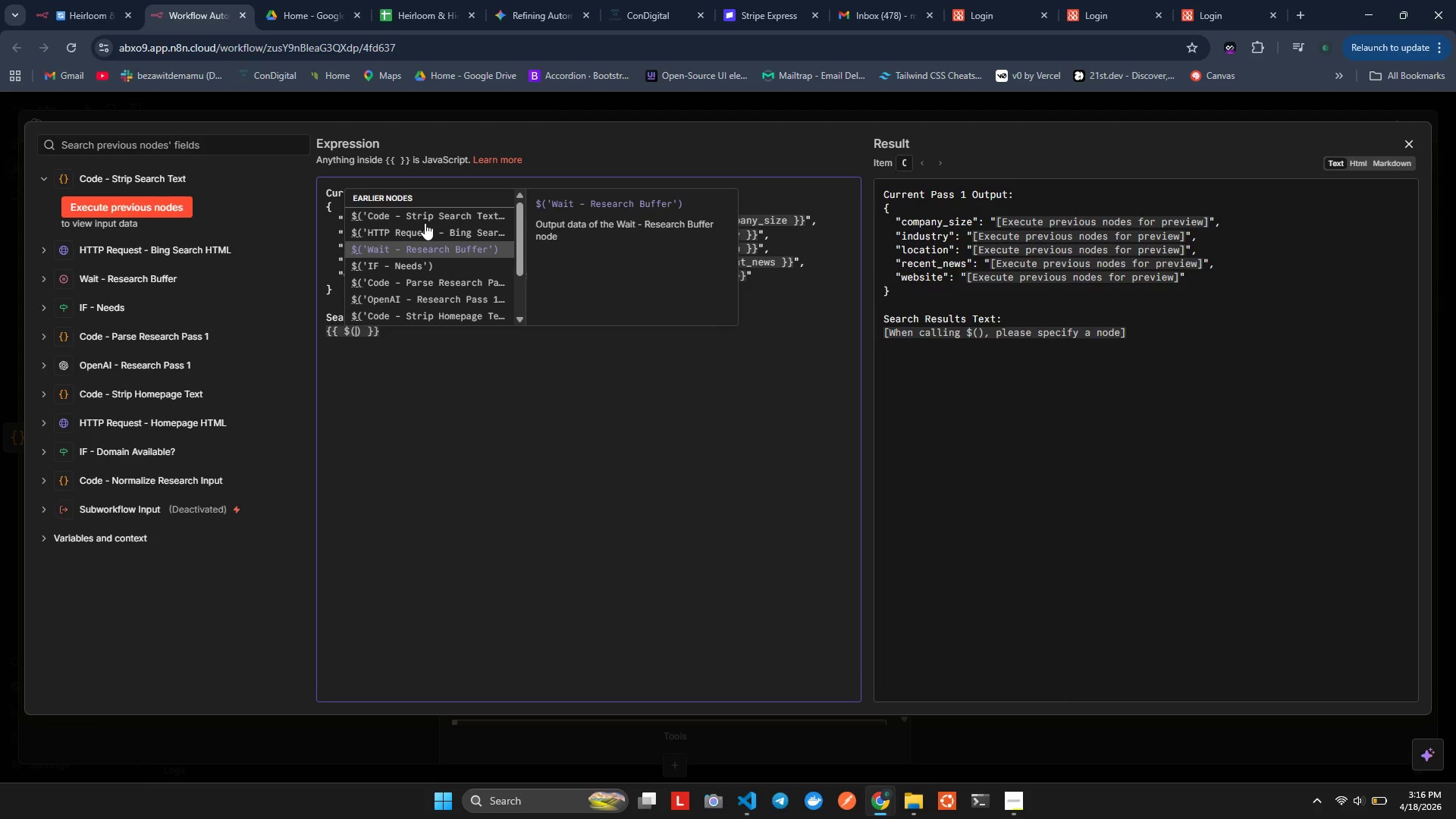 
key(ArrowUp)
 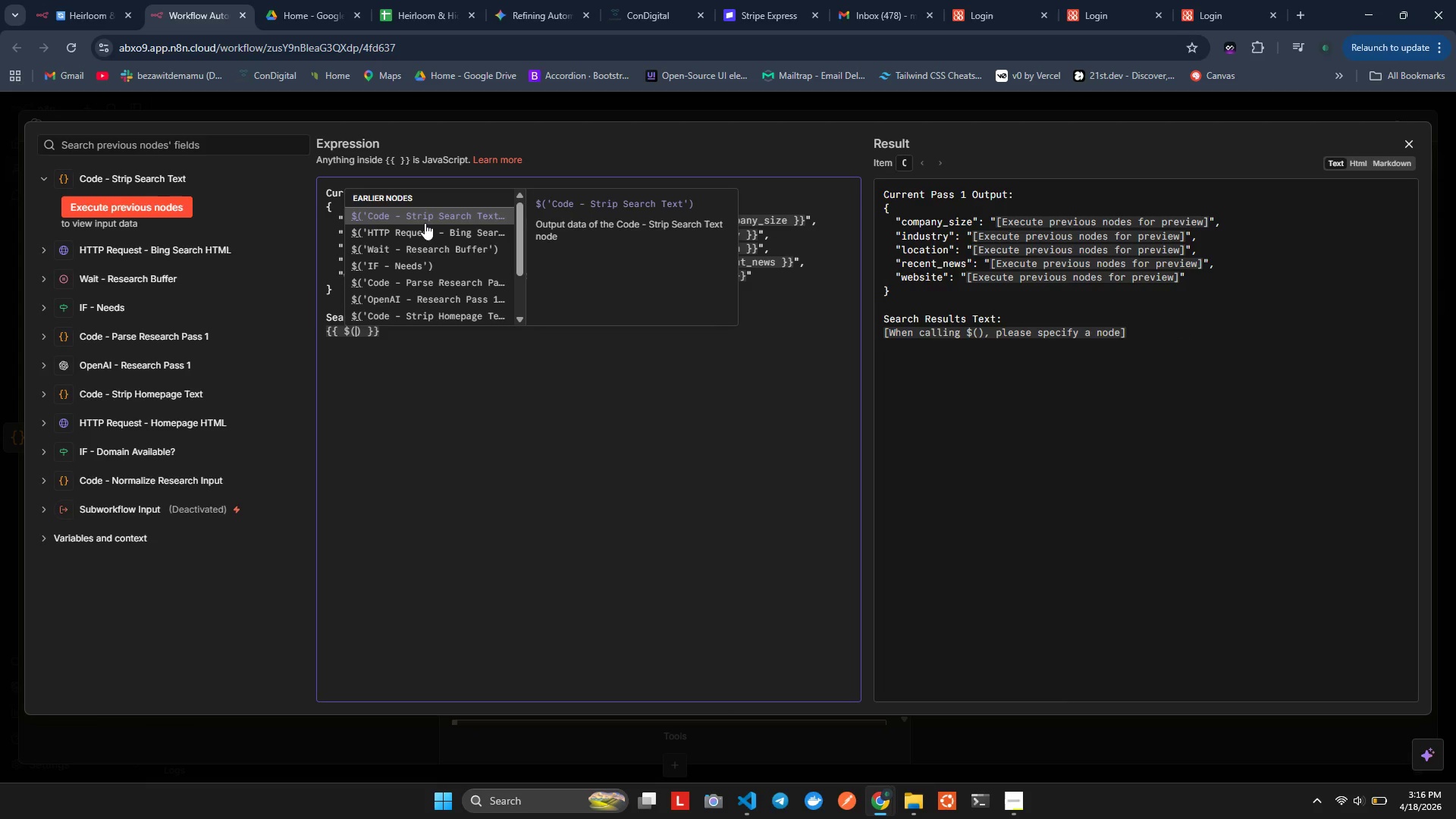 
key(ArrowUp)
 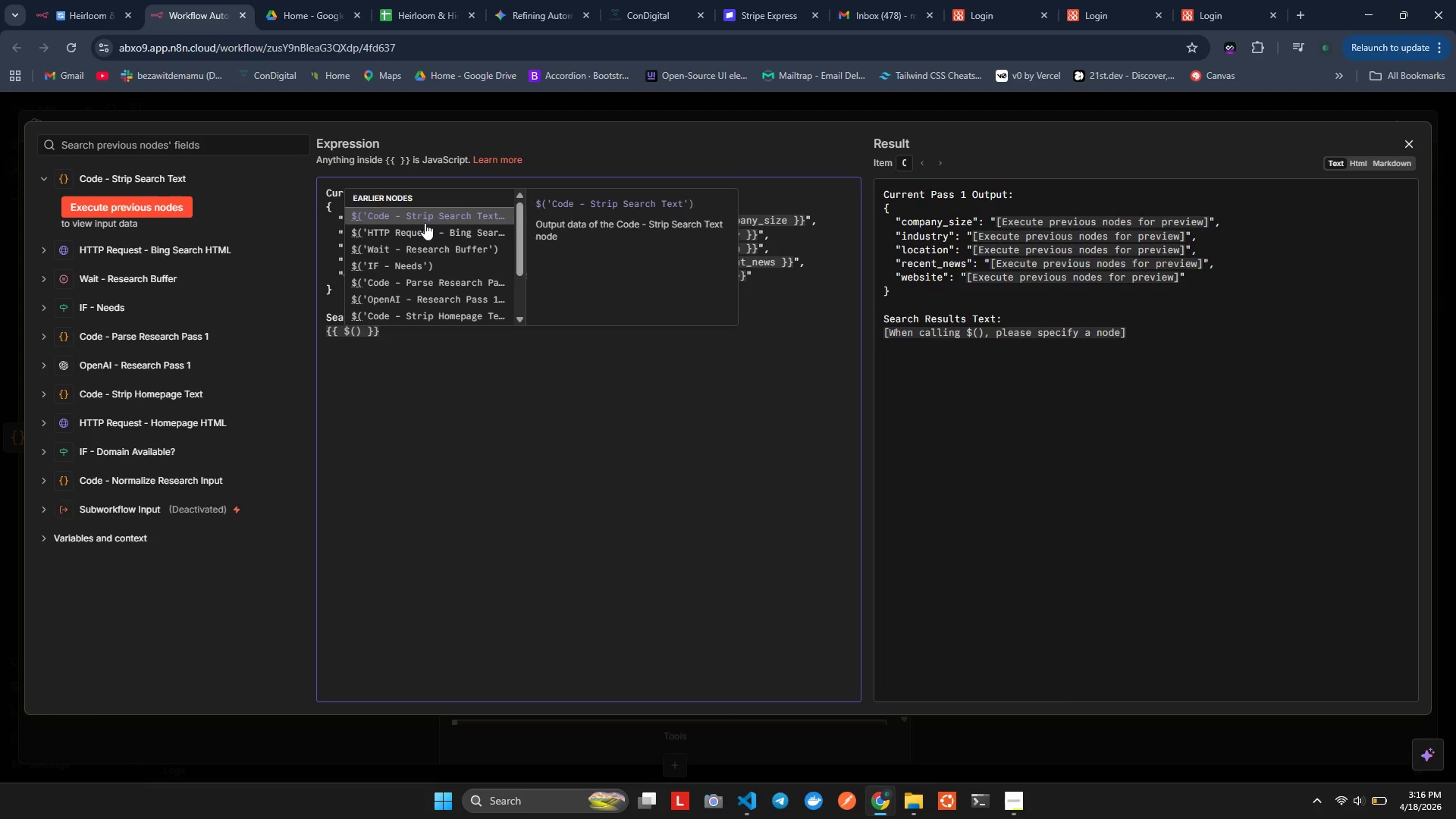 
key(ArrowUp)
 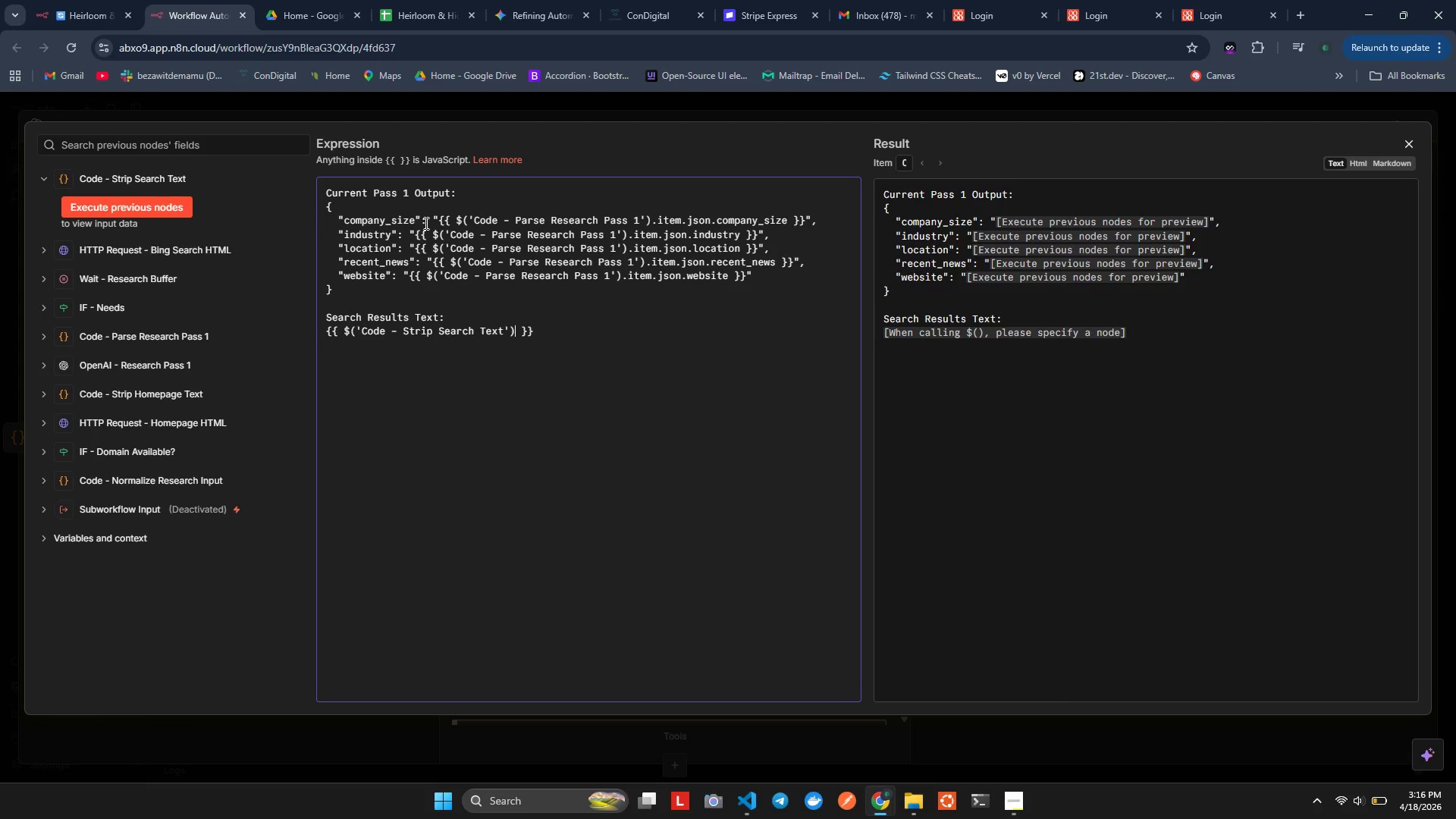 
key(Enter)
 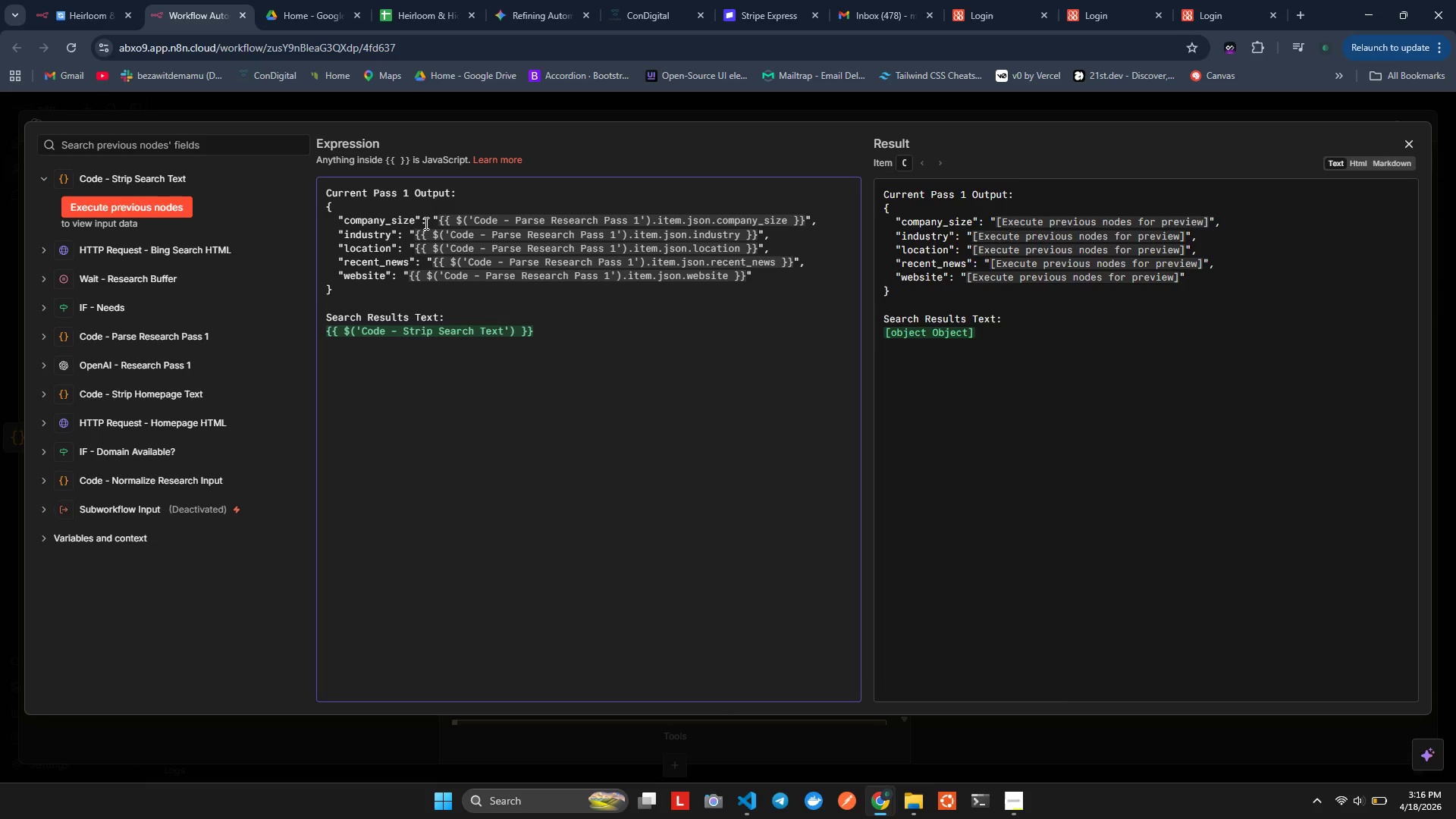 
key(ArrowRight)
 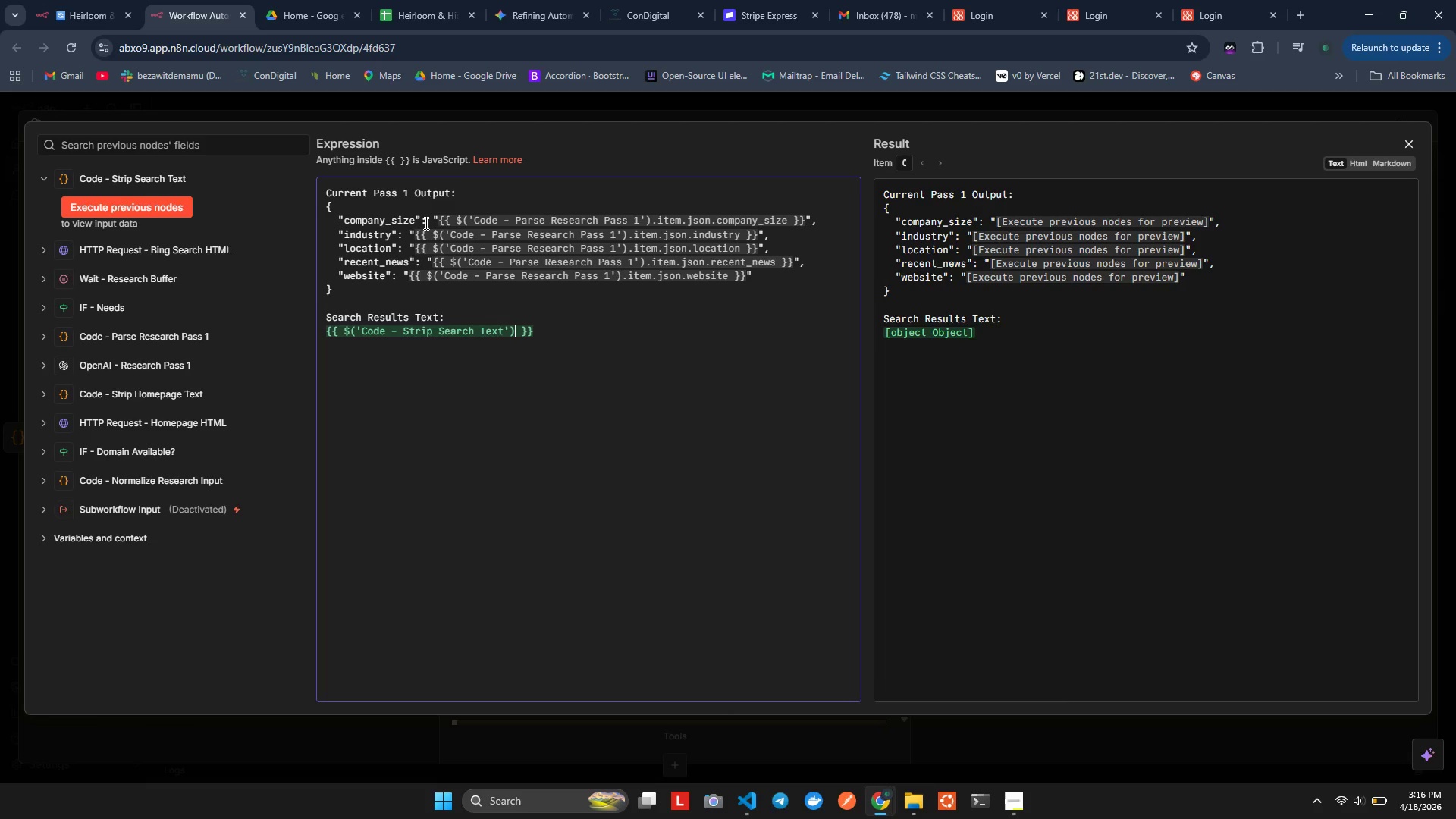 
key(ArrowLeft)
 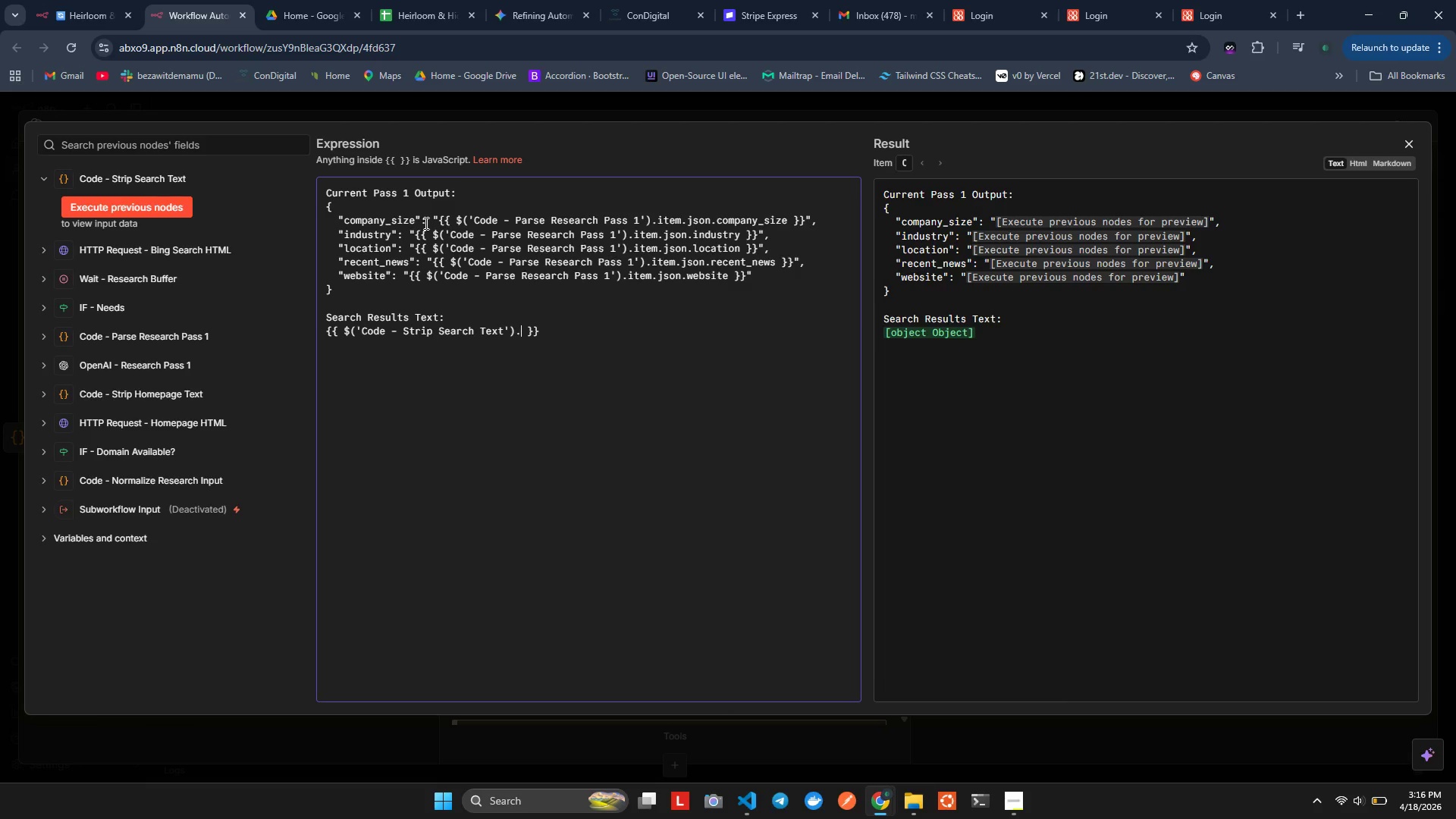 
type(.it)
 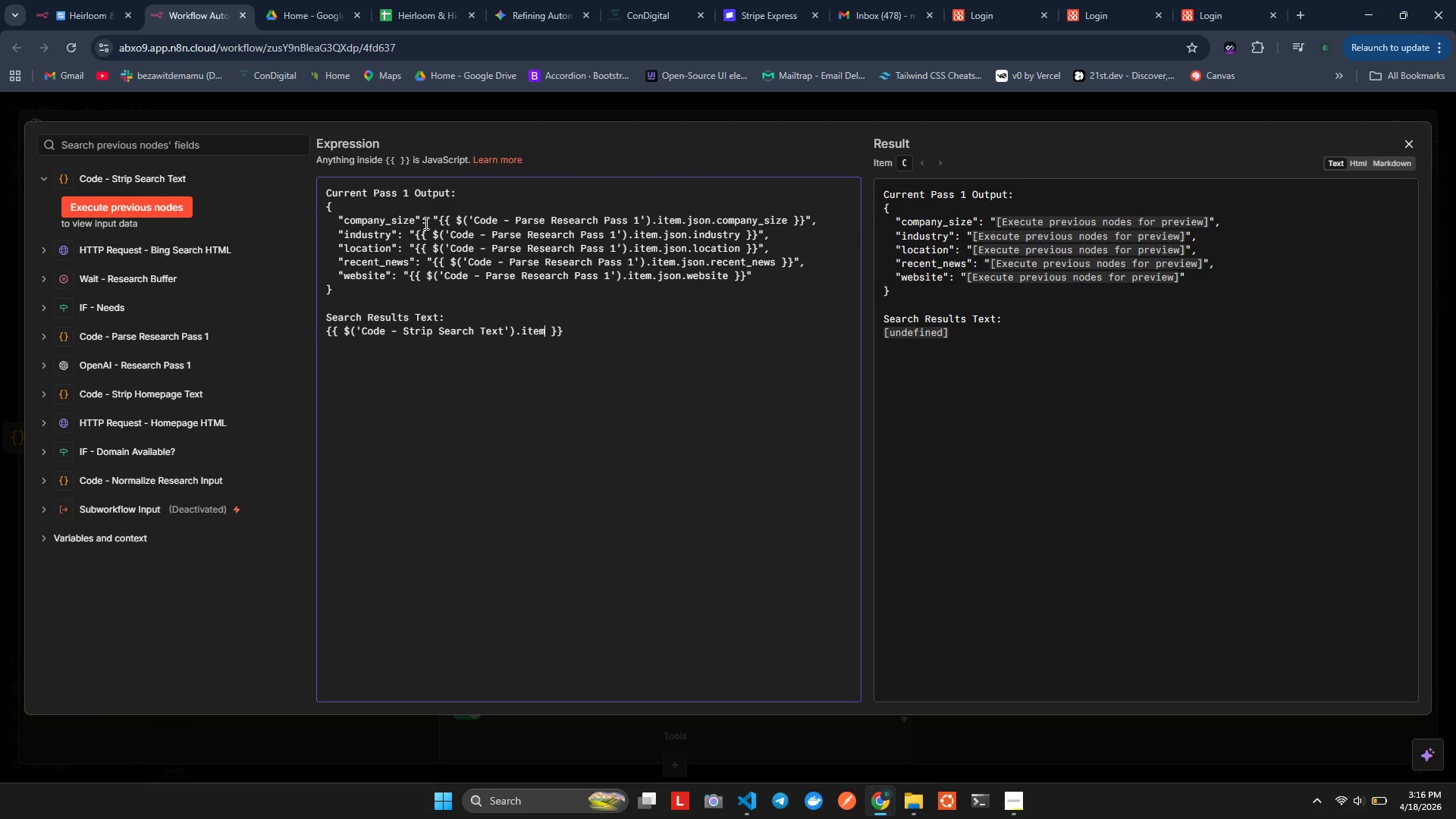 
key(Enter)
 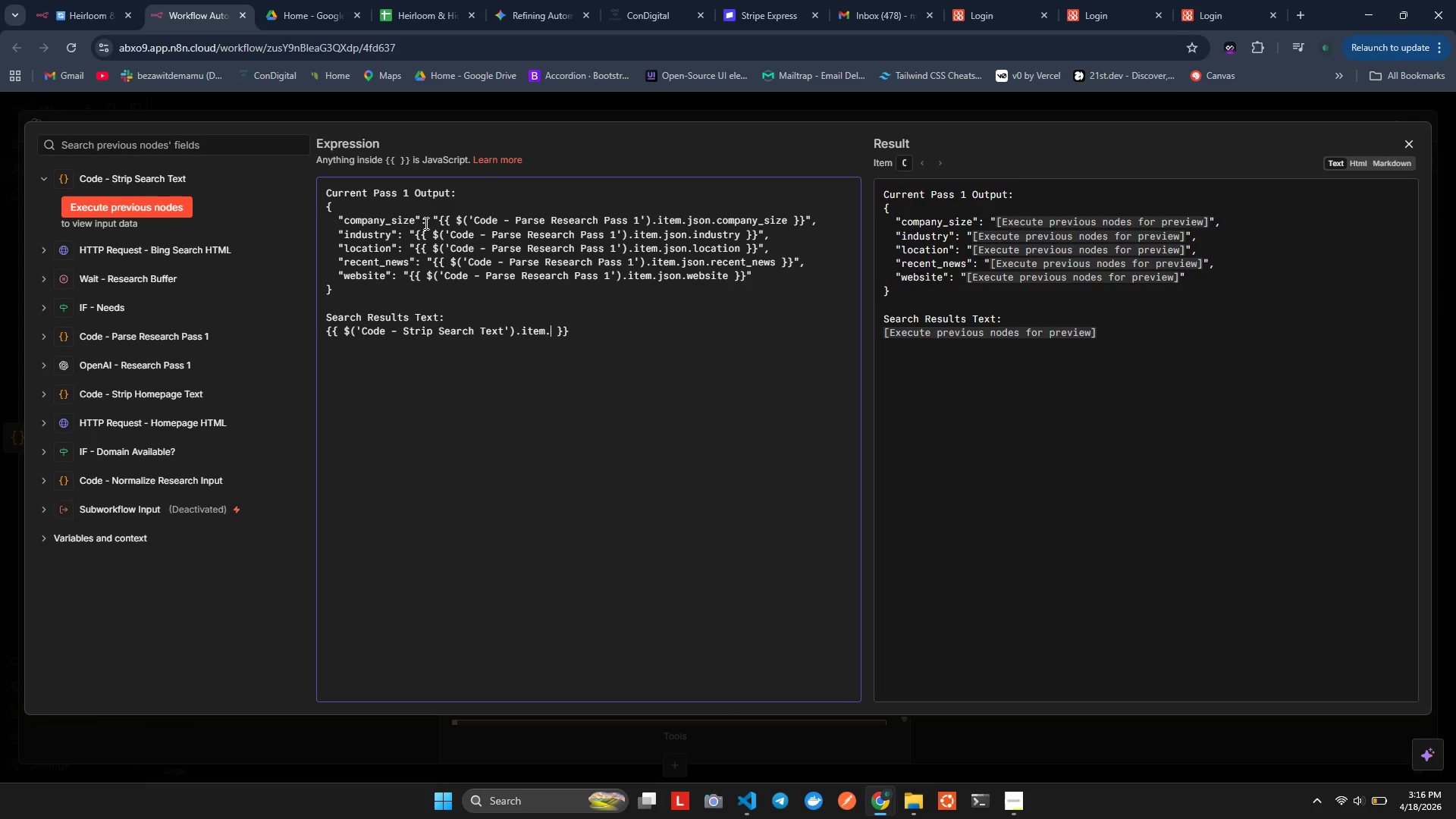 
type(.json.earch_text)
 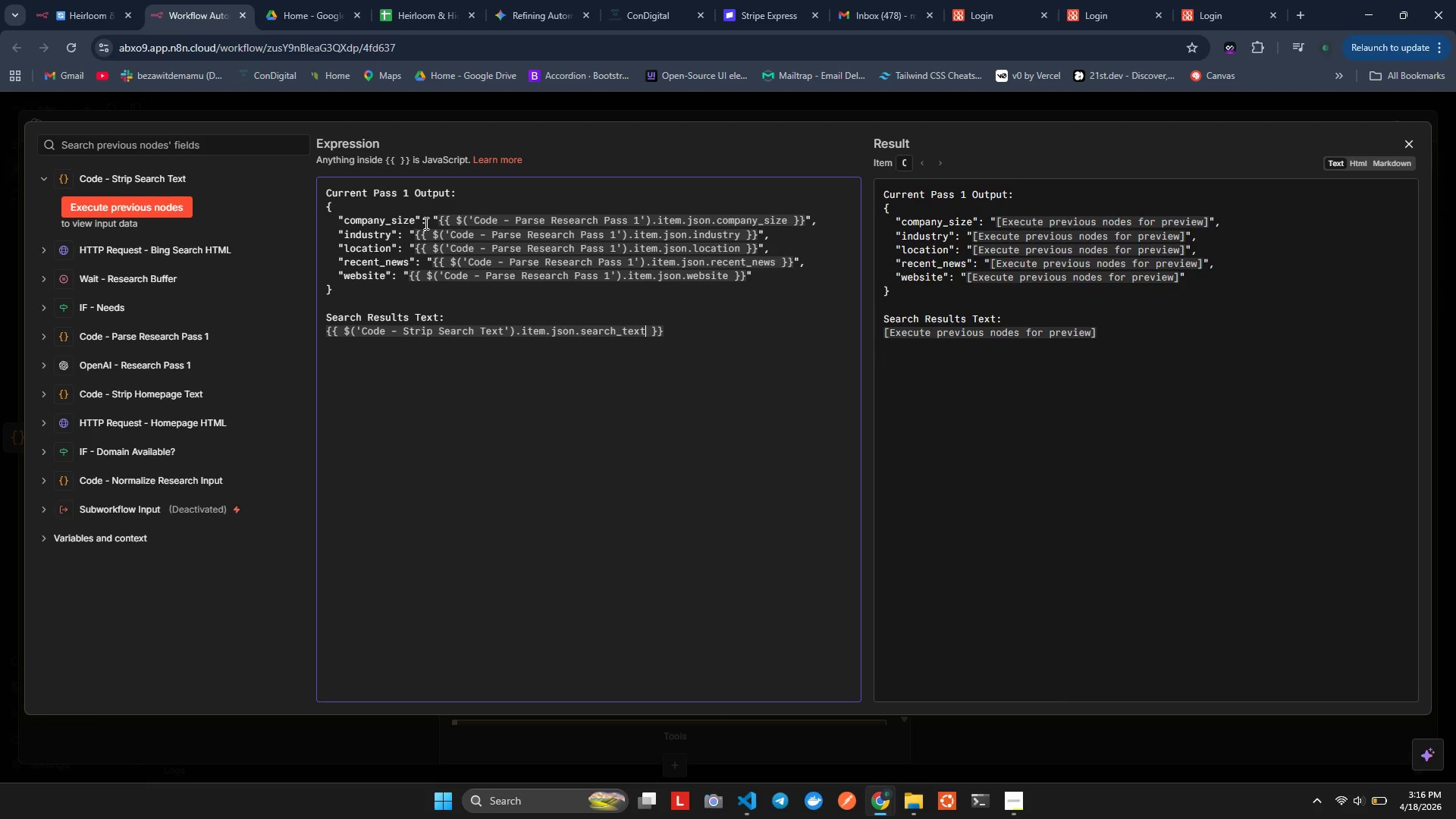 
 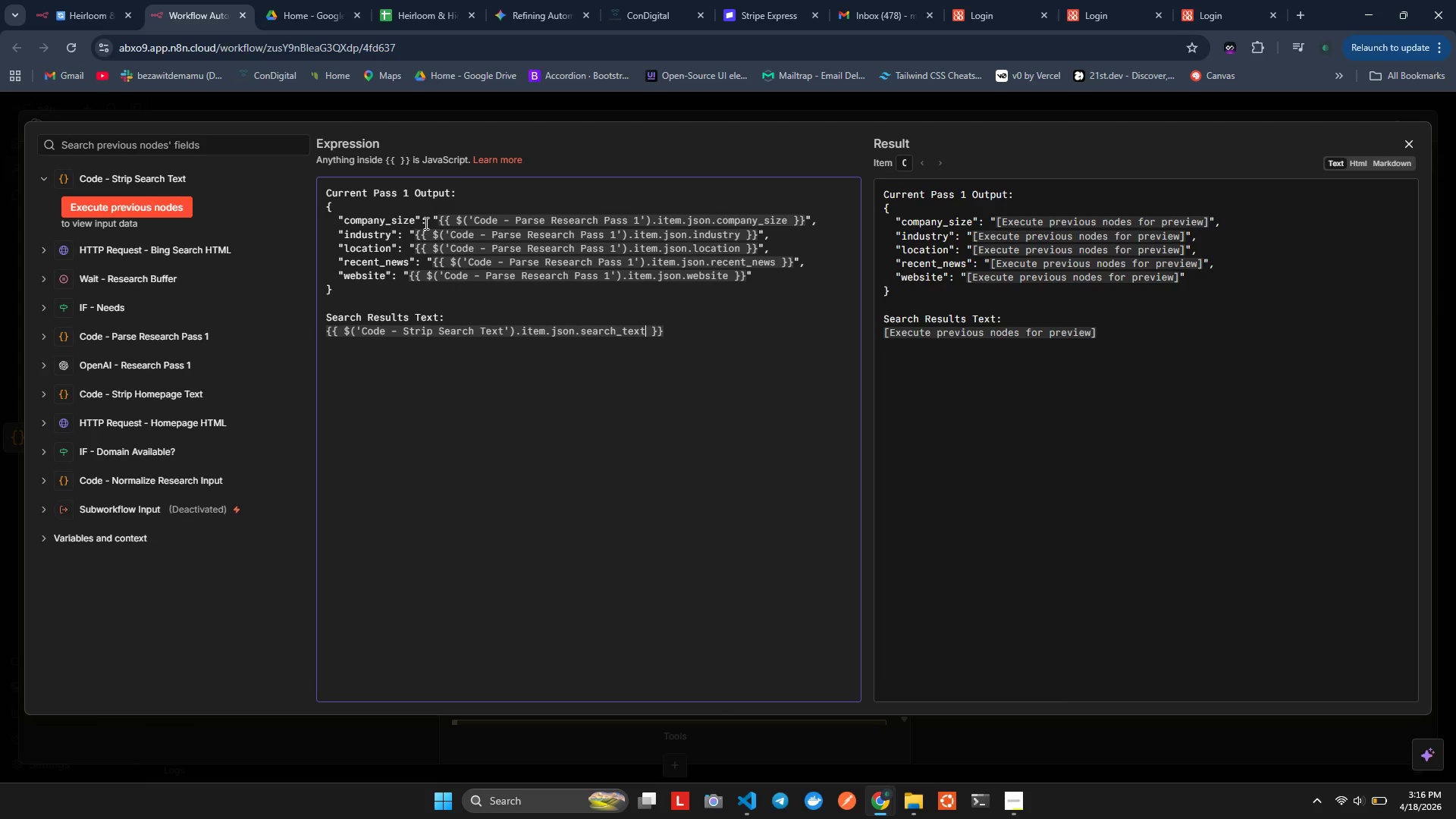 
key(Alt+AltLeft)
 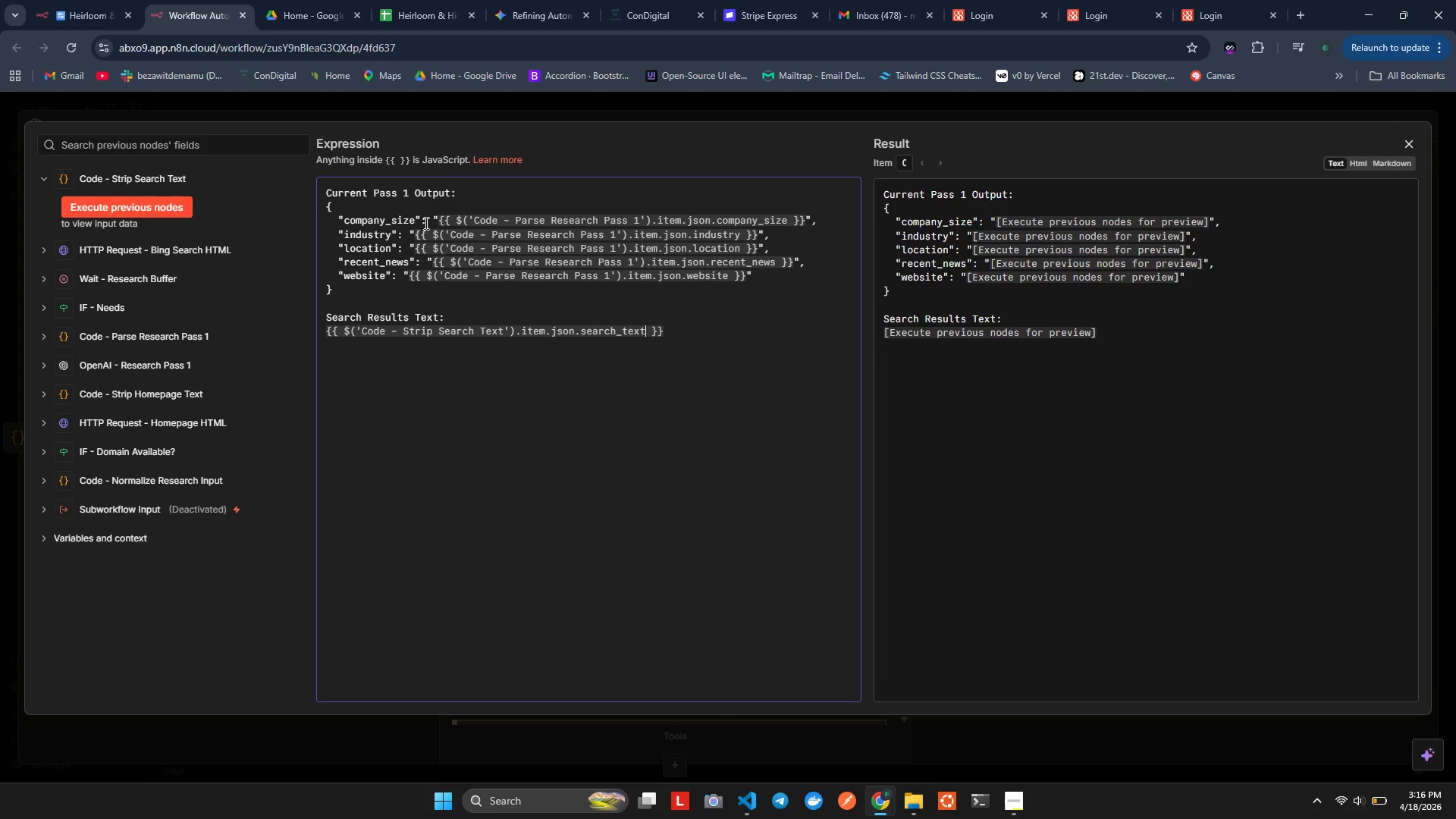 
key(Alt+Shift+ShiftLeft)
 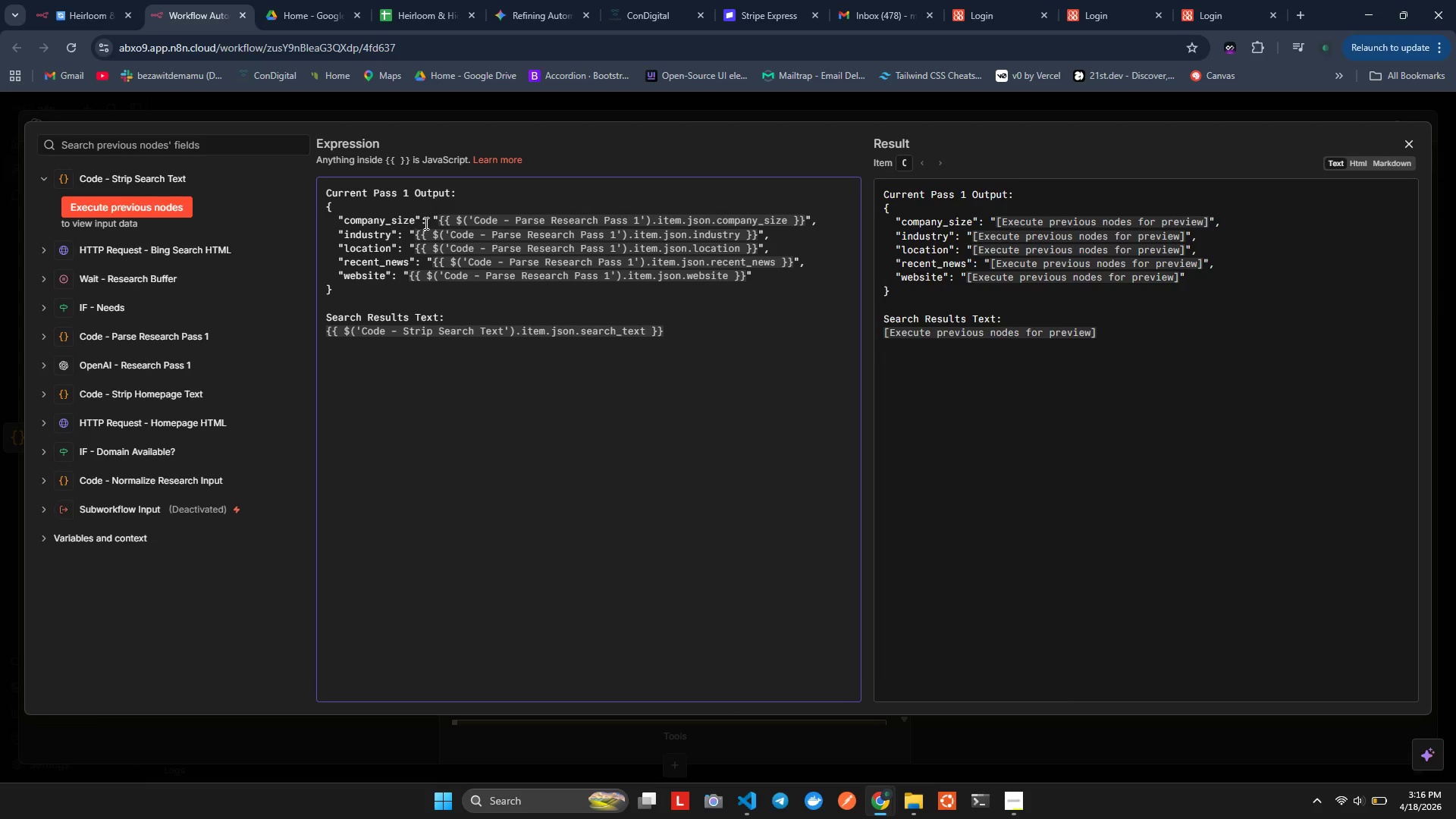 
key(Alt+Shift+F)
 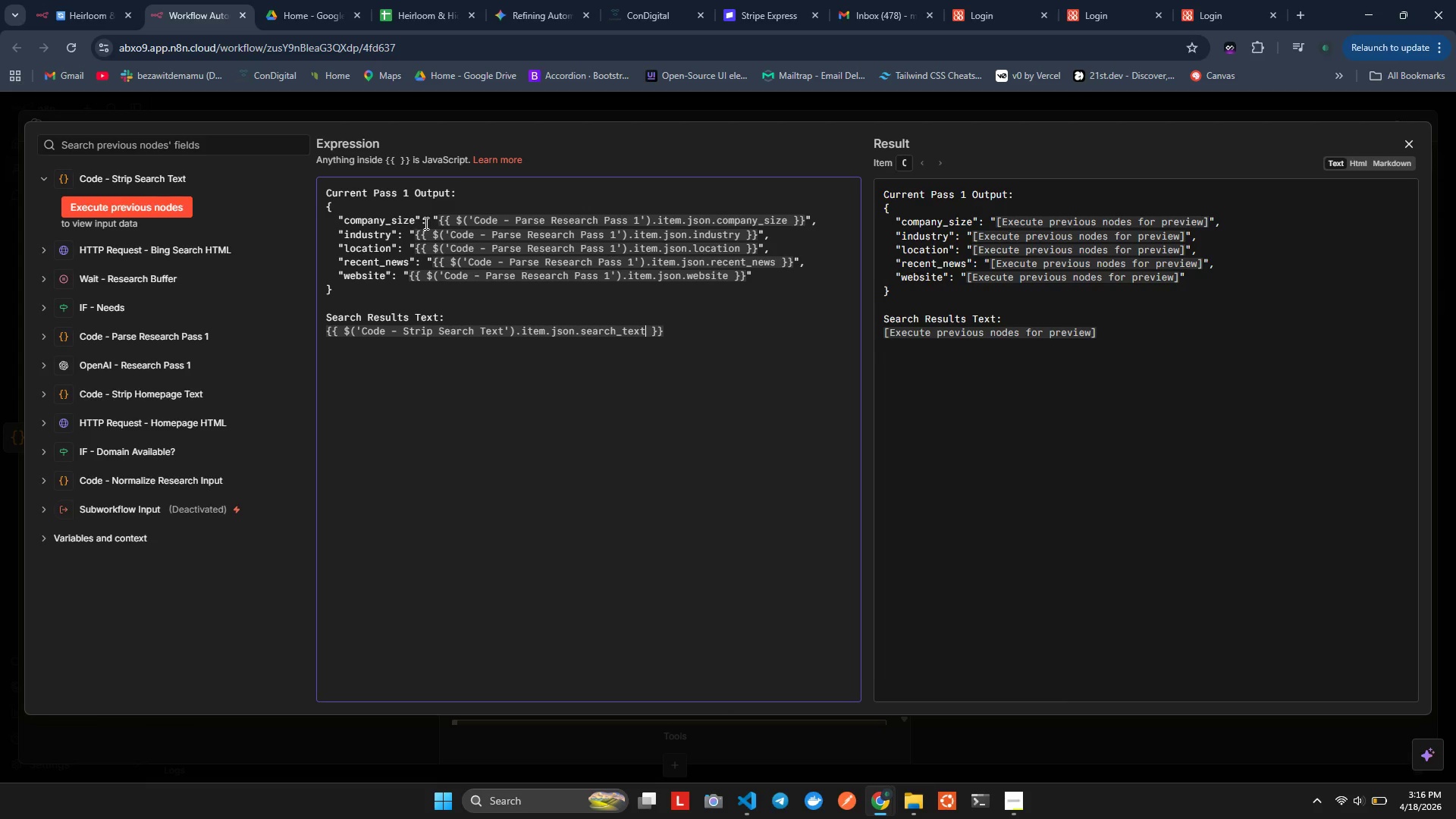 
key(Control+ControlLeft)
 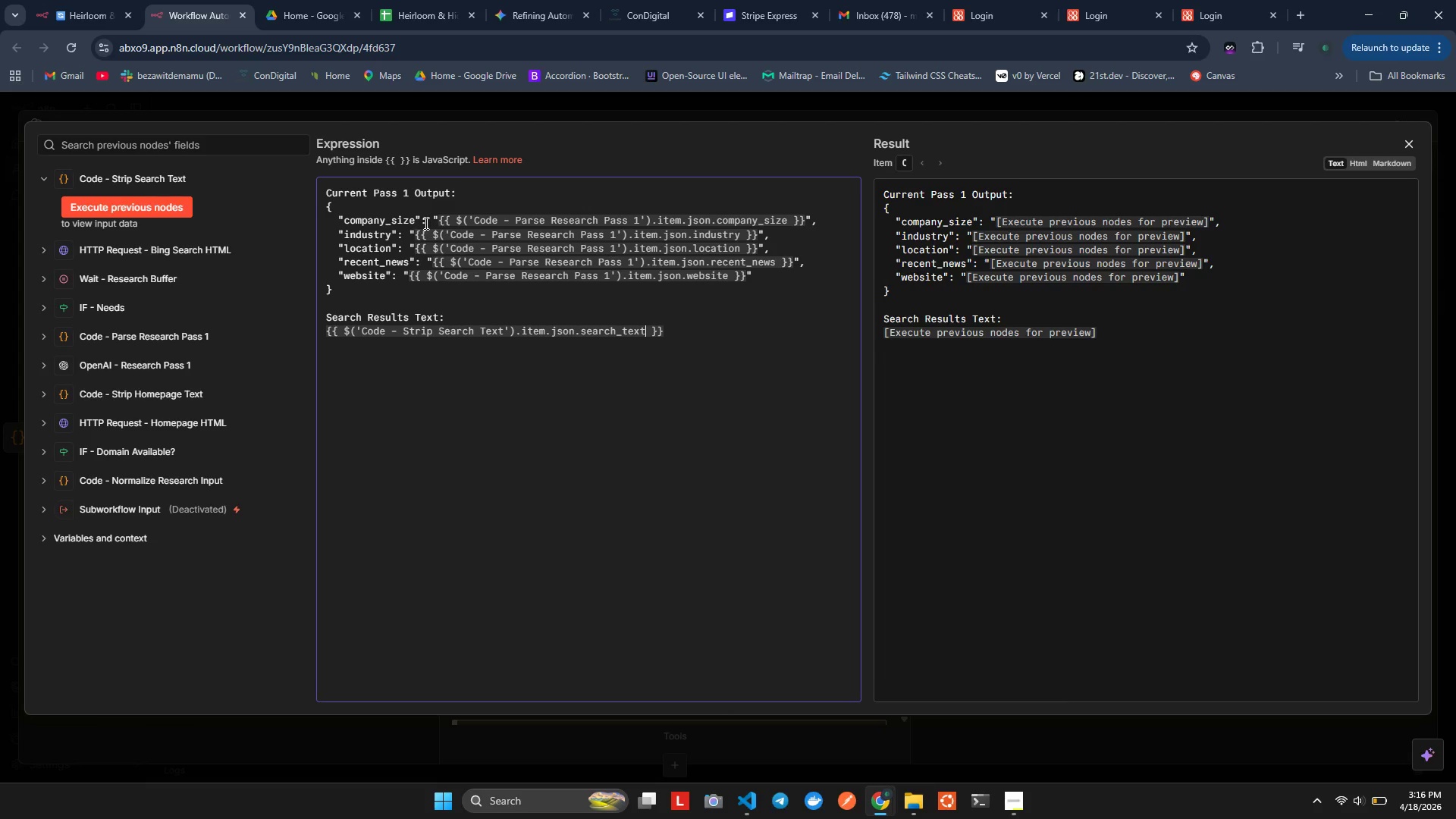 
key(Control+S)
 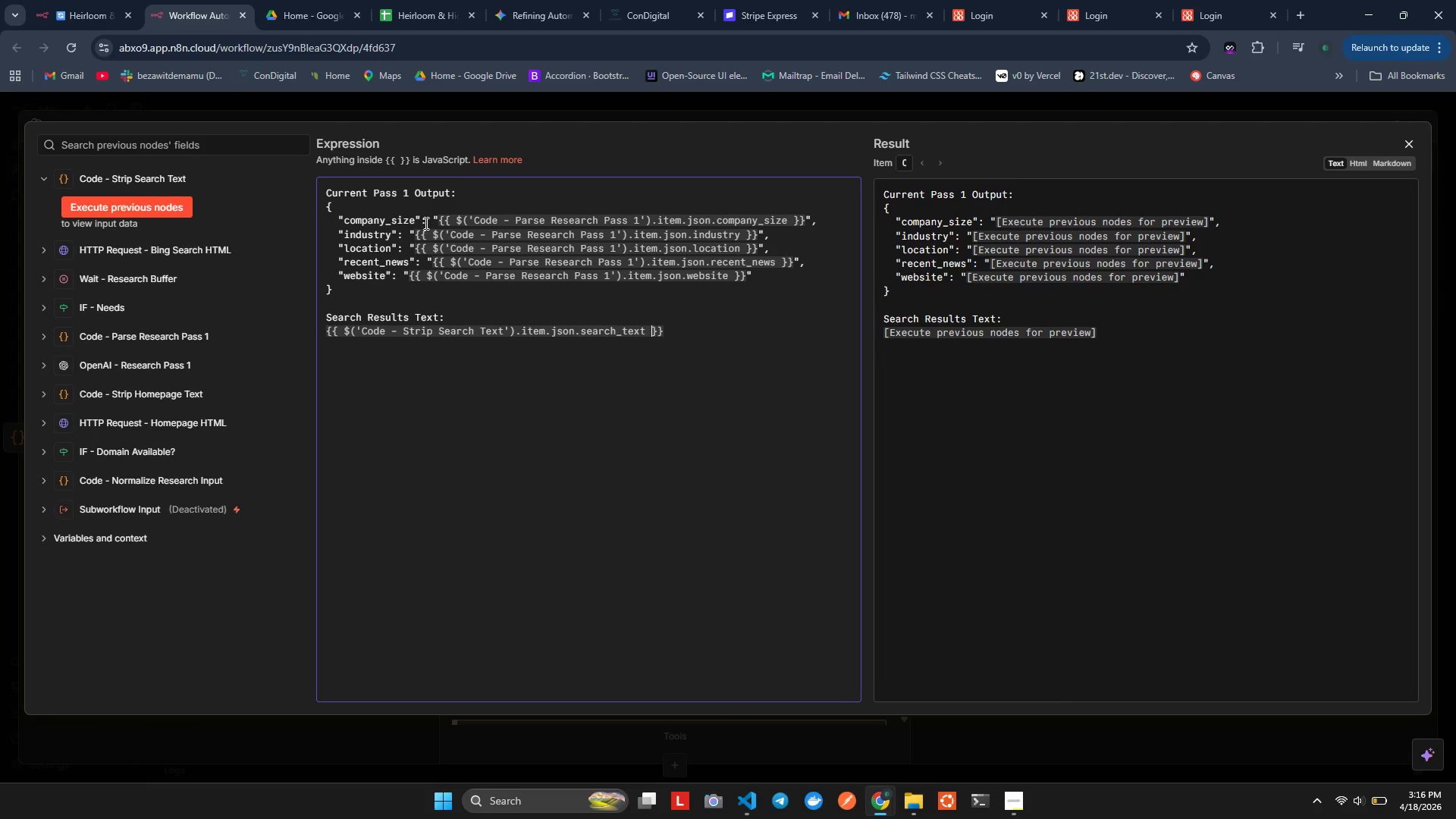 
key(ArrowRight)
 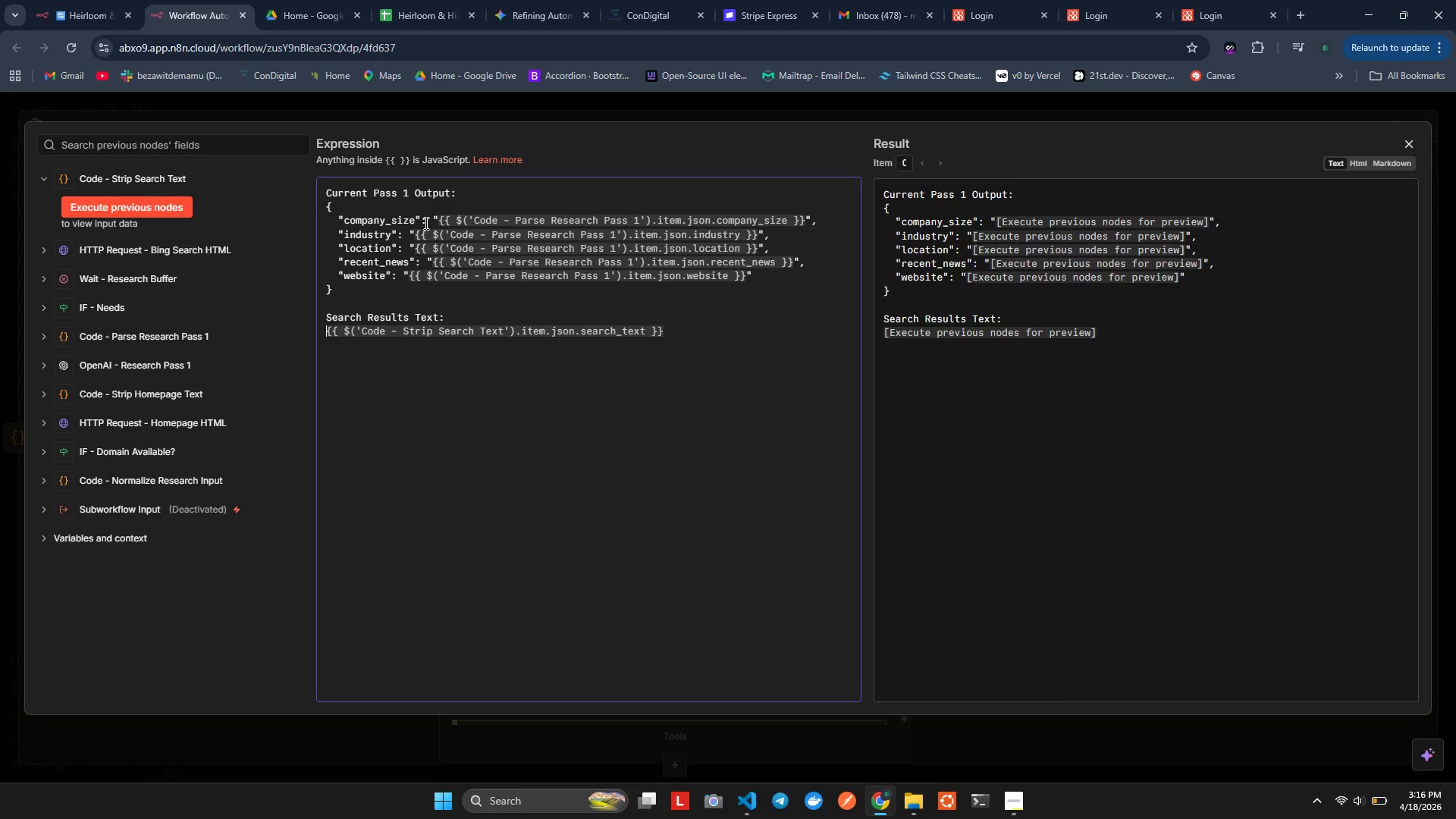 
key(ArrowUp)
 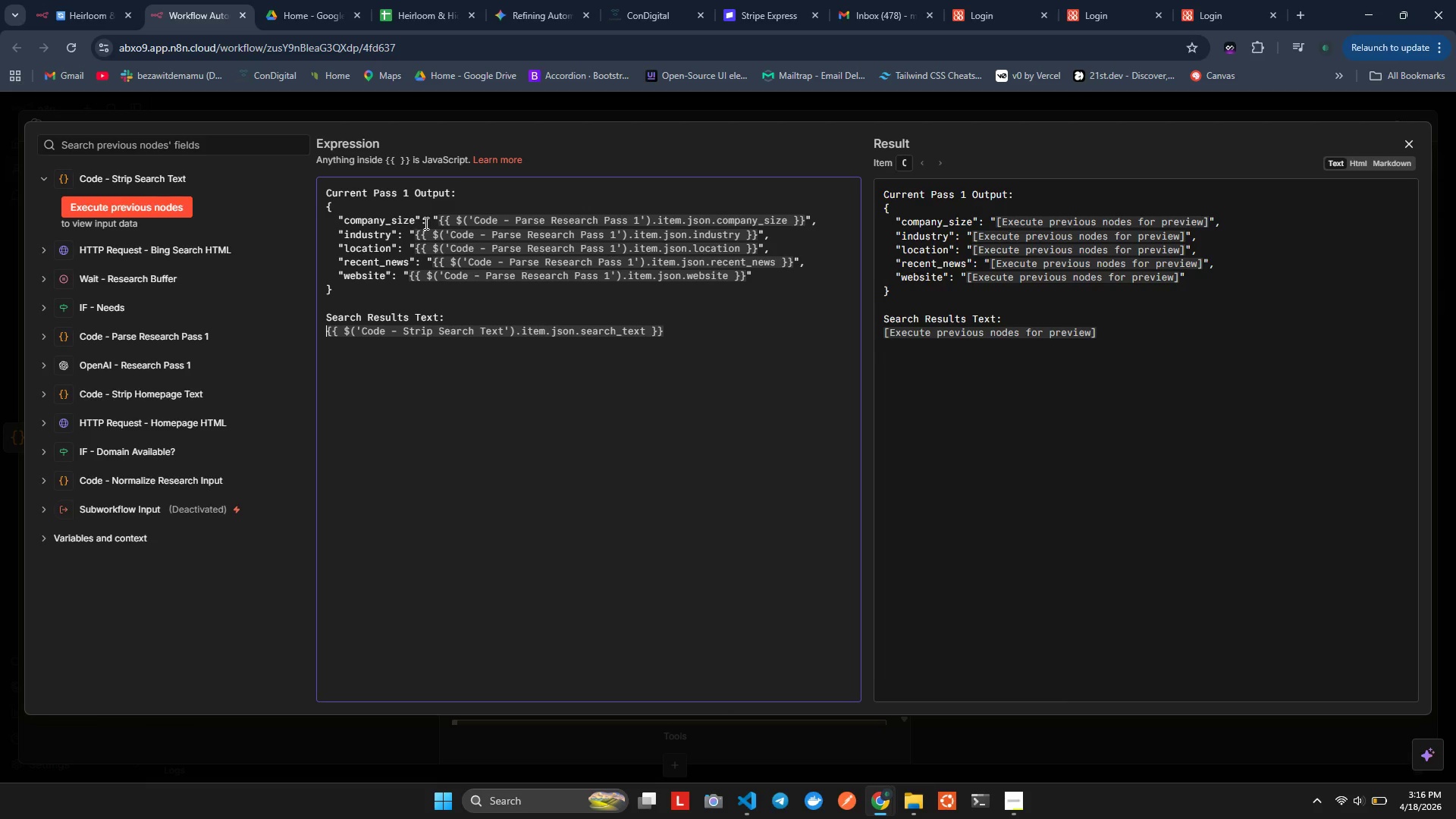 
key(ArrowRight)
 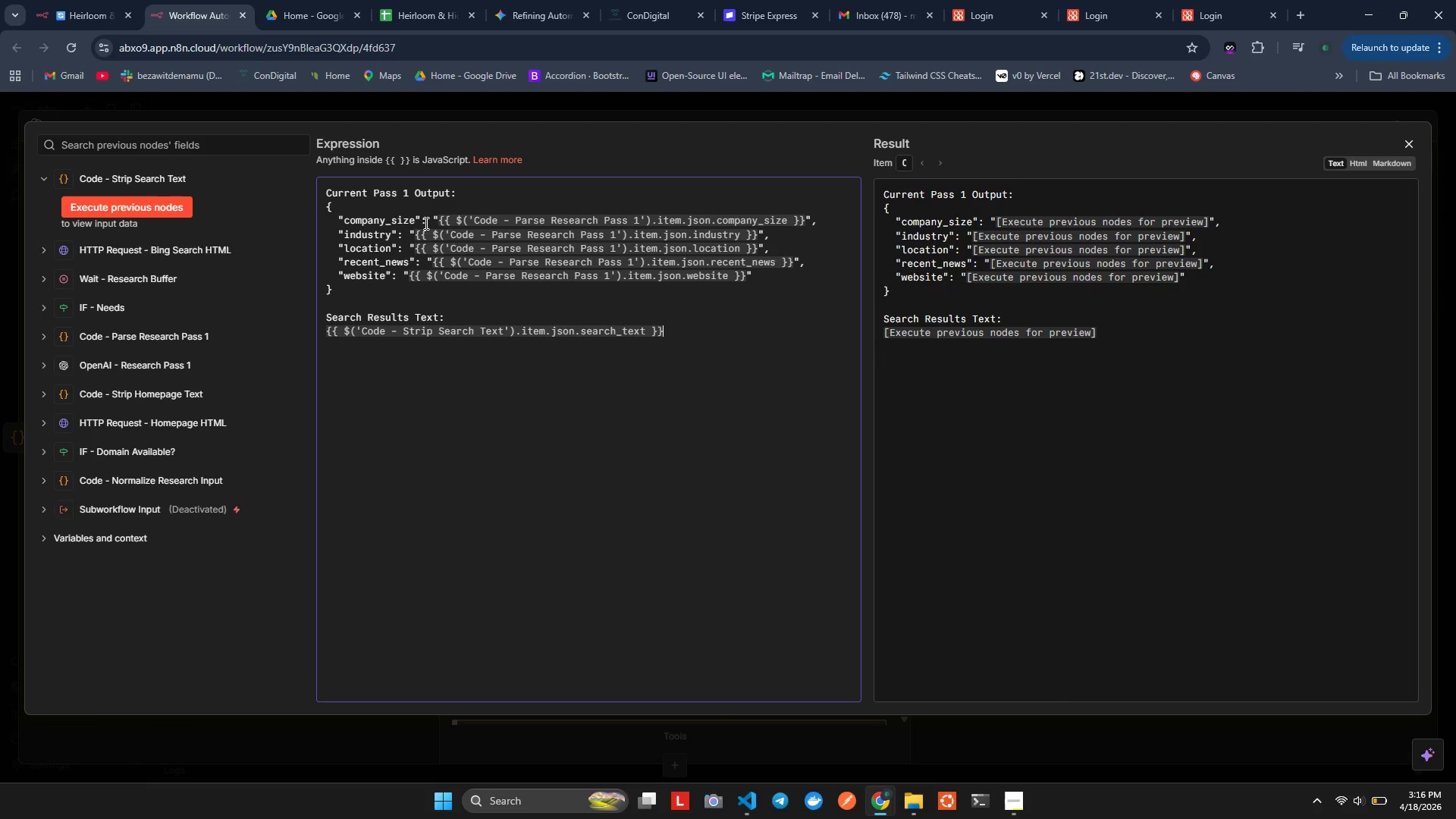 
key(ArrowDown)
 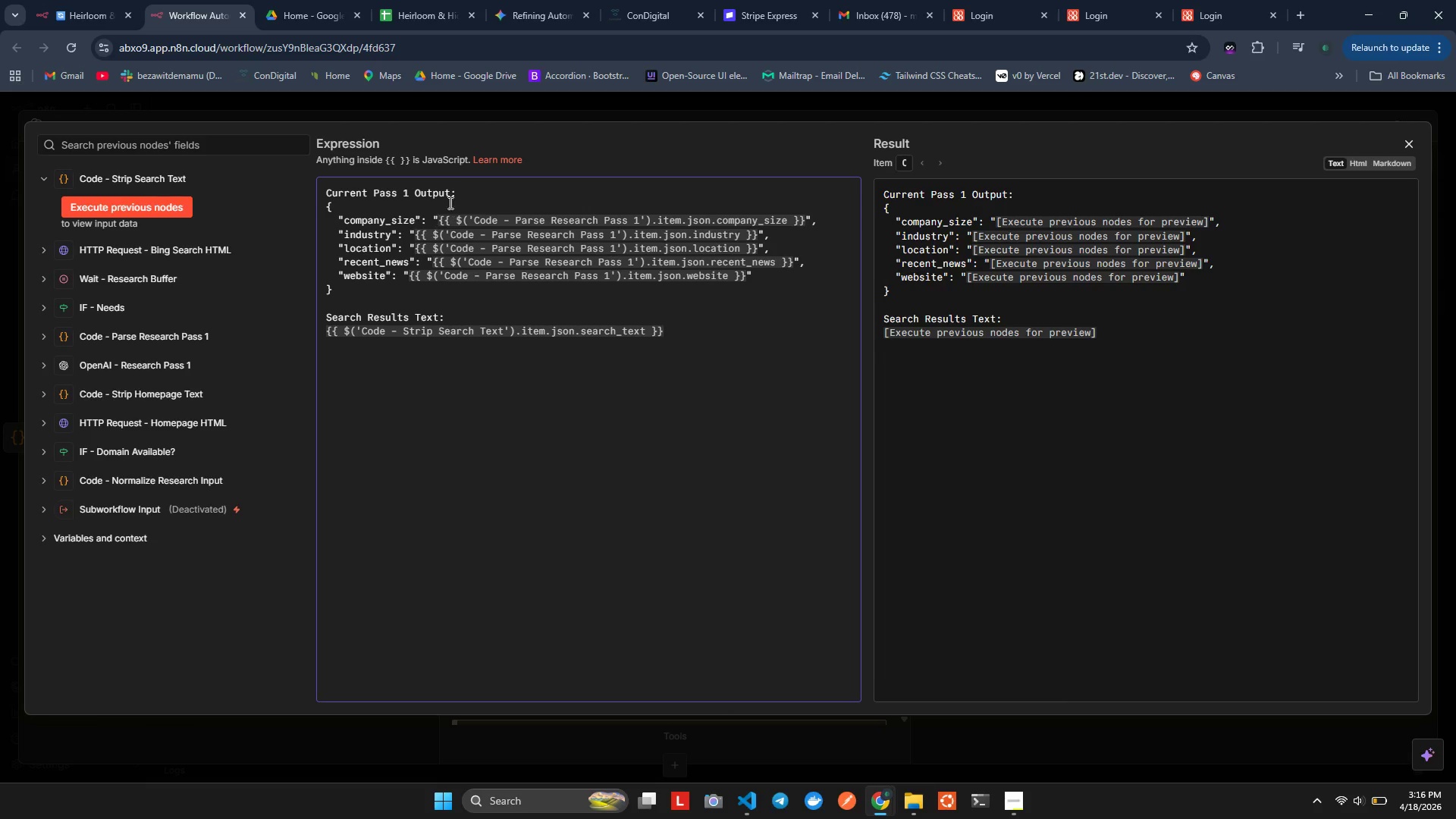 
left_click([1407, 144])
 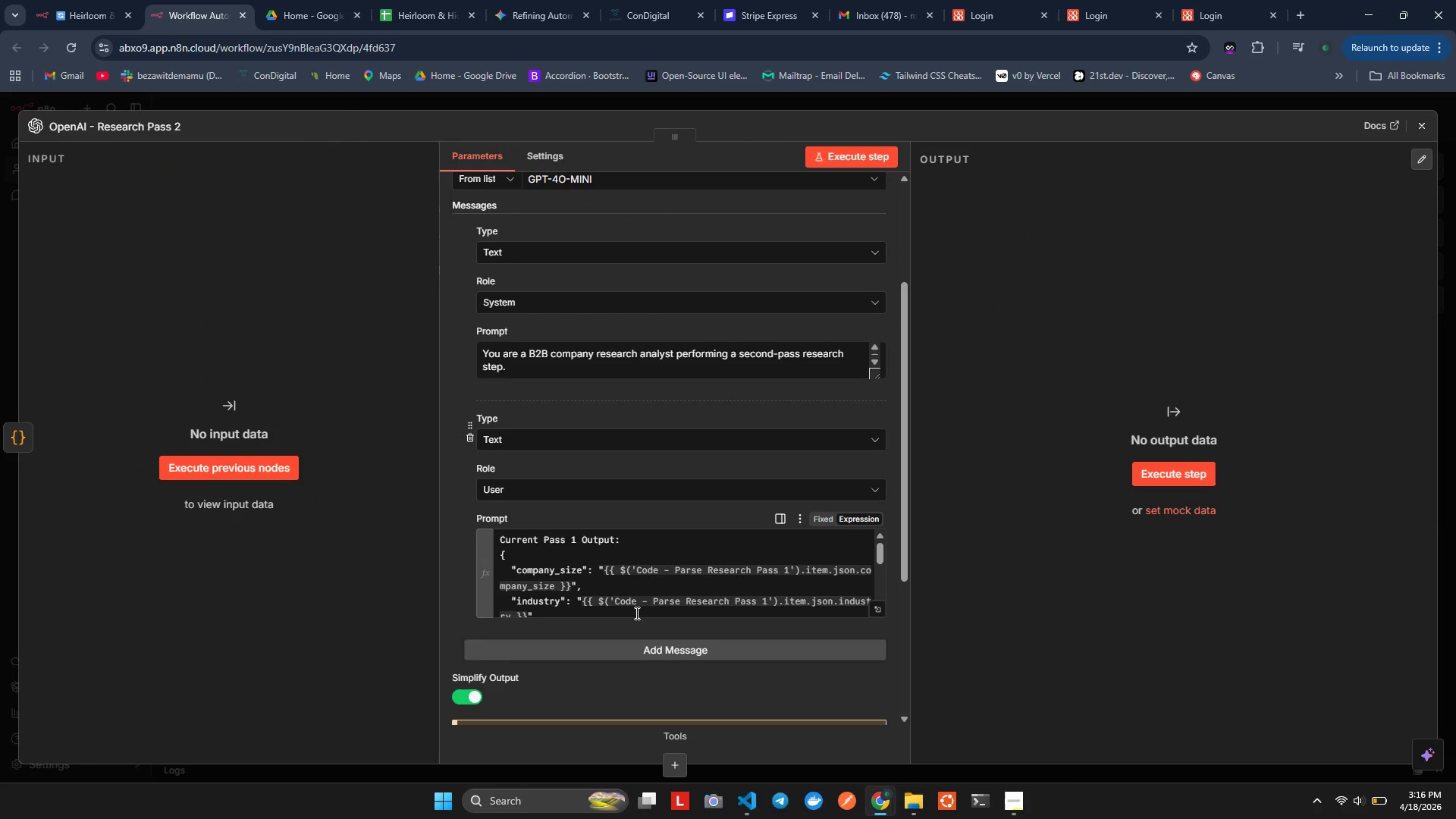 
scroll: coordinate [513, 509], scroll_direction: down, amount: 12.0
 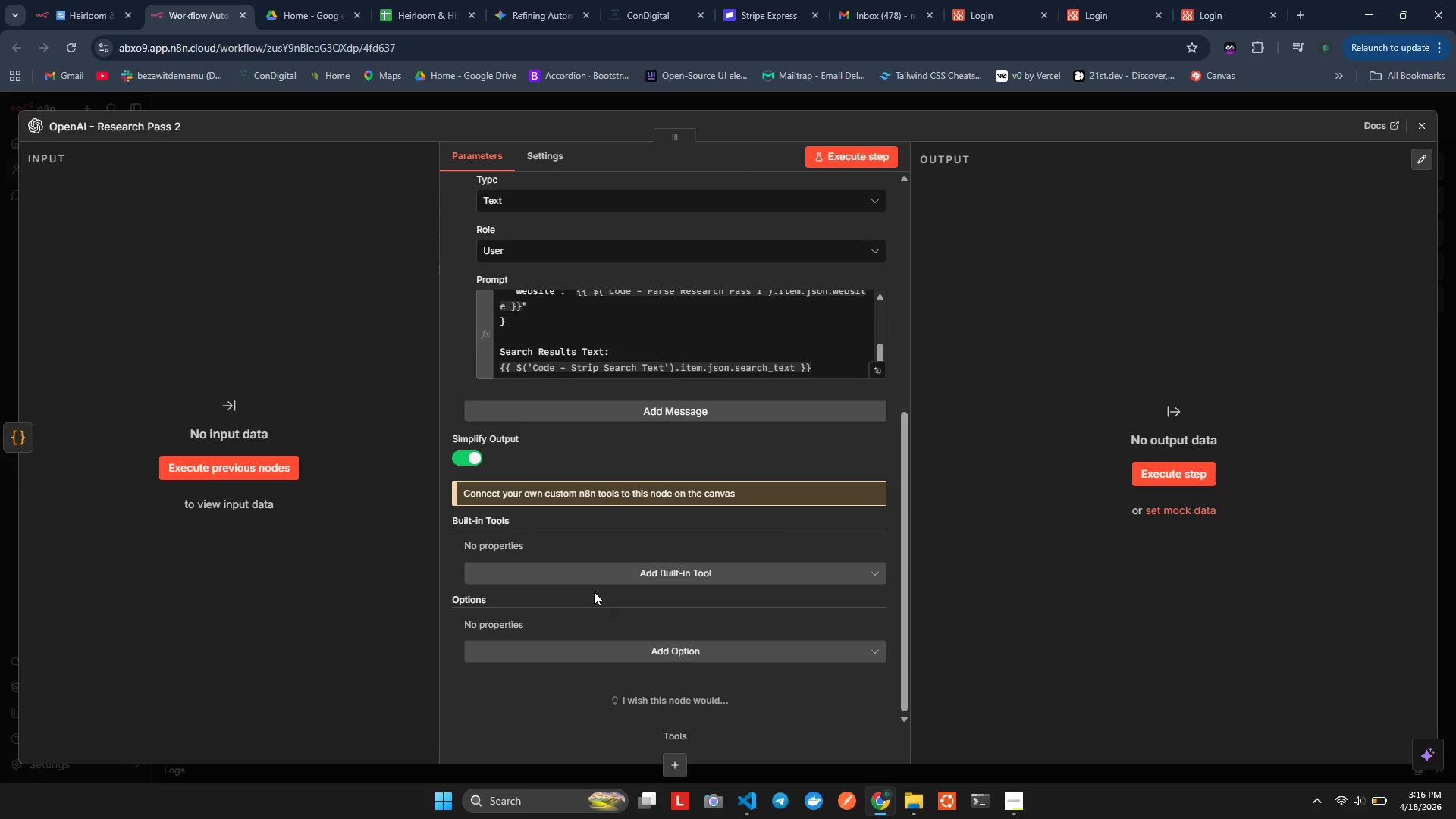 
left_click([591, 662])
 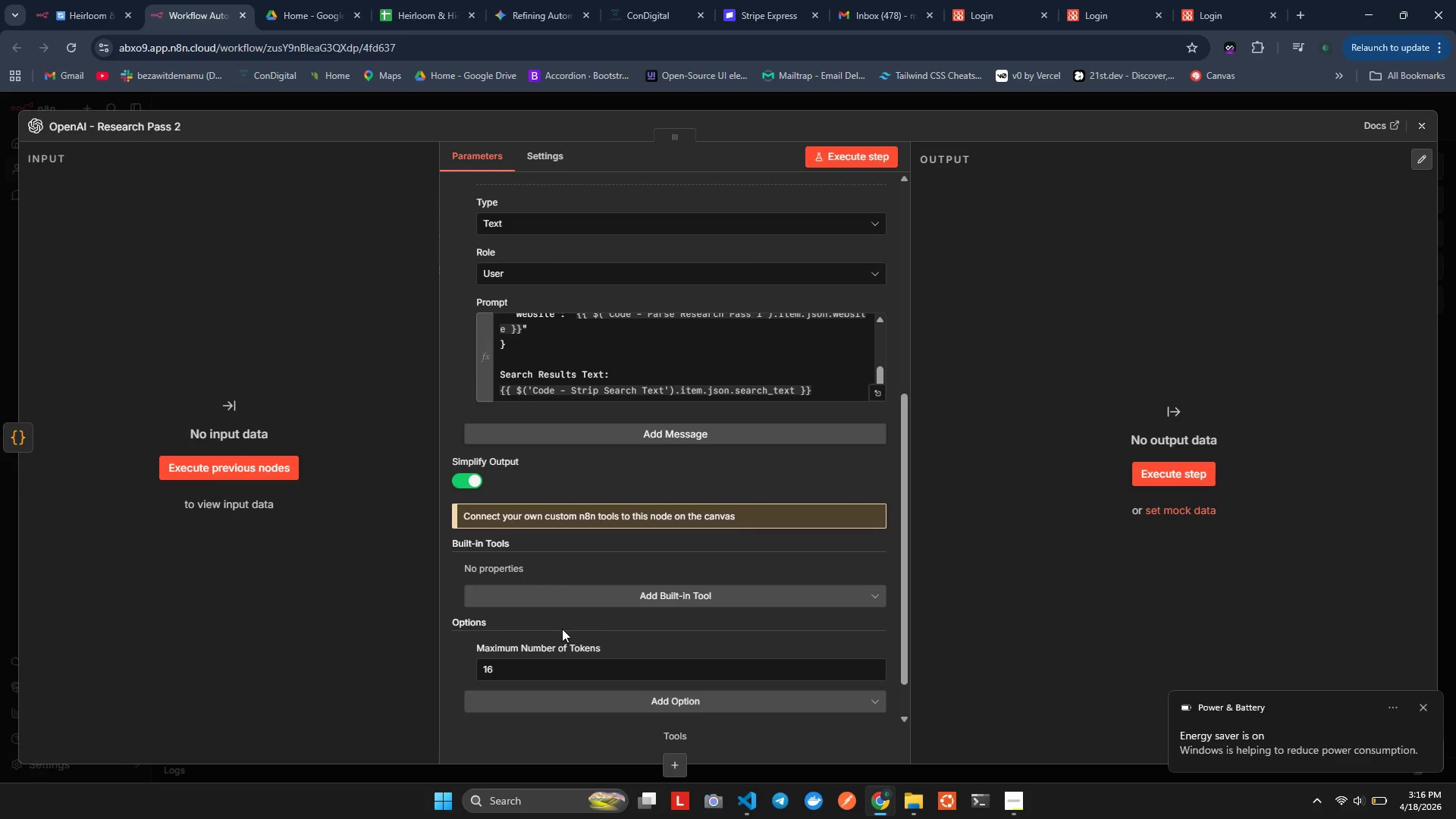 
wait(6.27)
 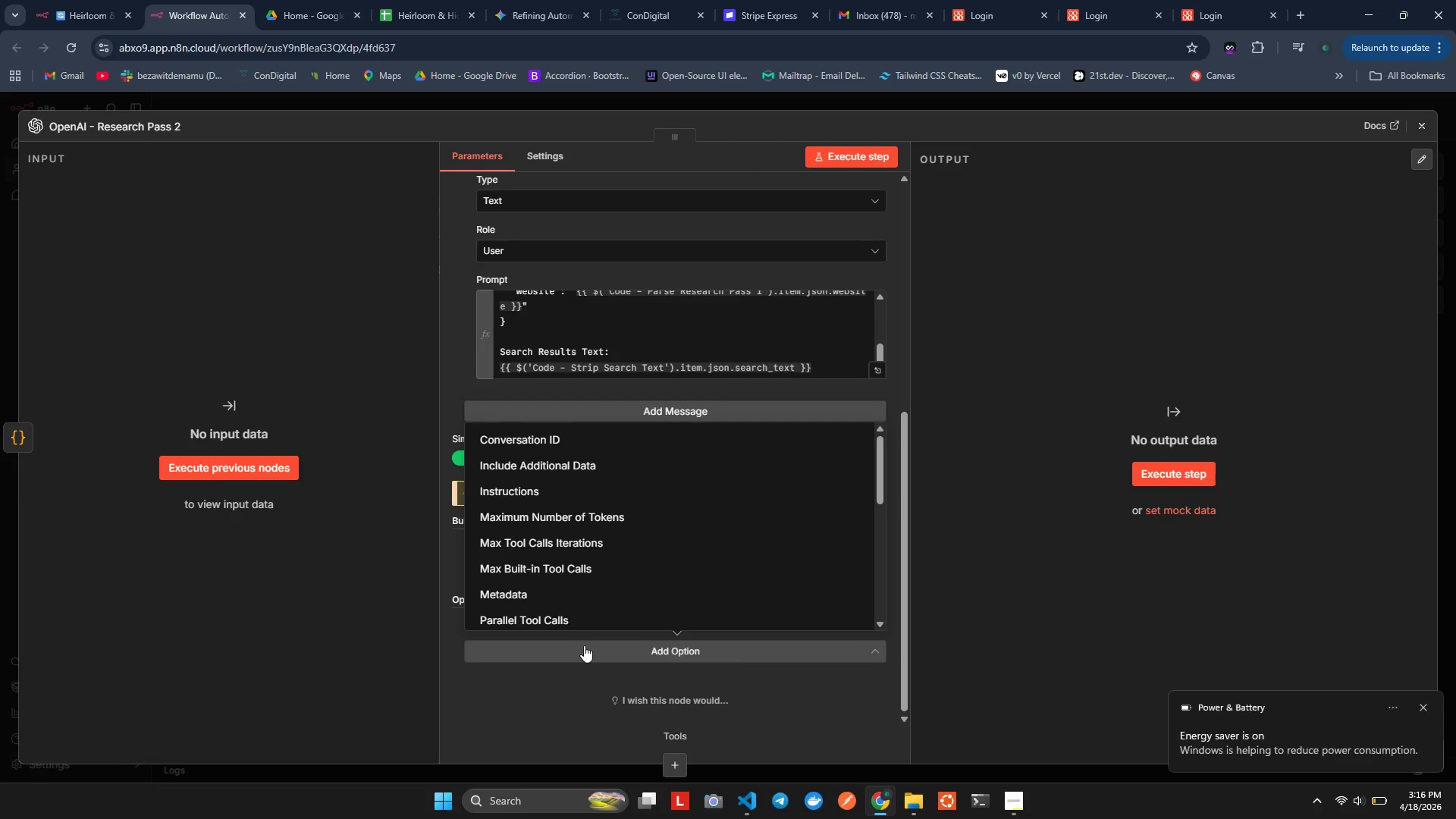 
left_click_drag(start_coordinate=[522, 677], to_coordinate=[384, 673])
 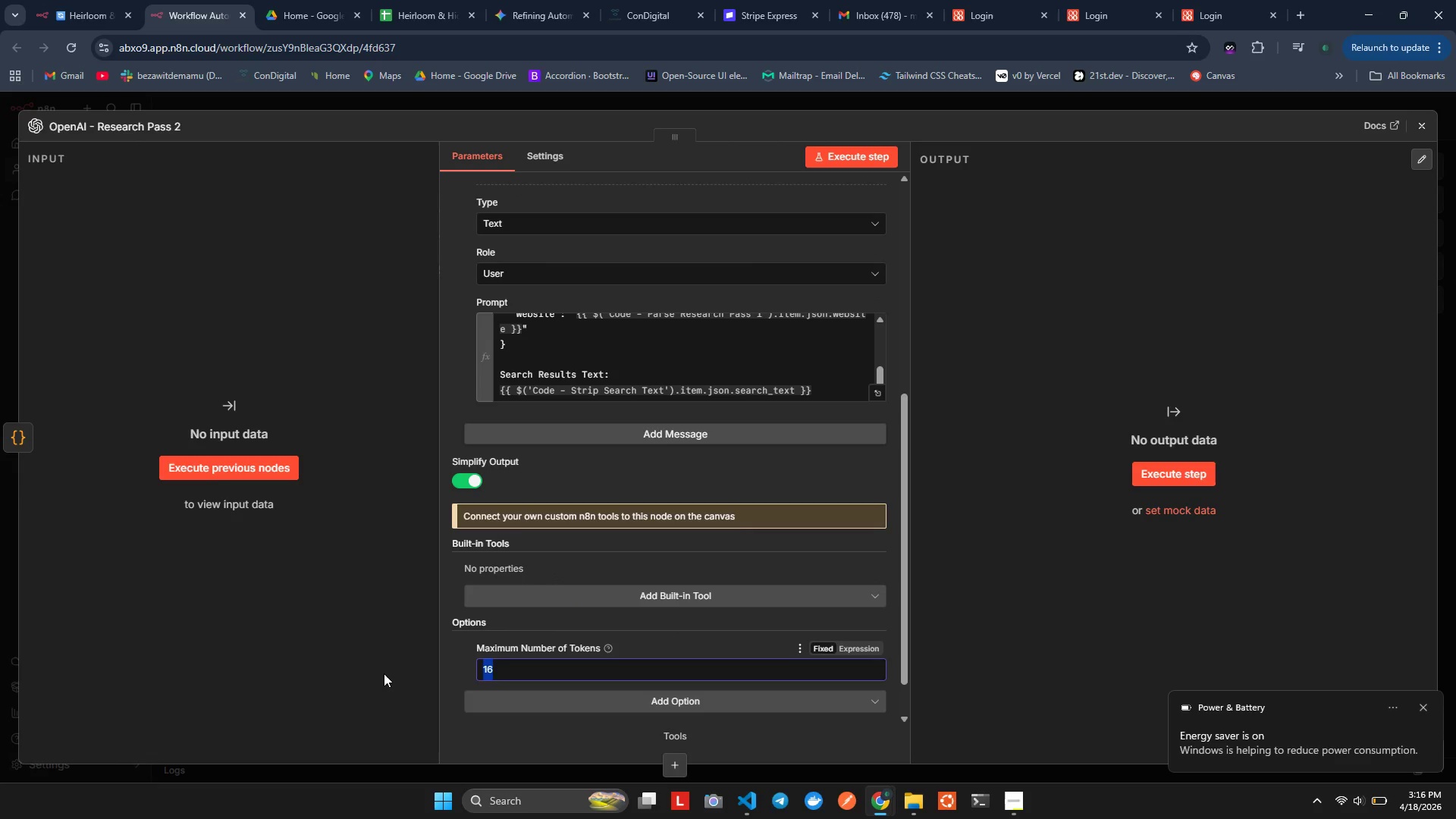 
type(400)
 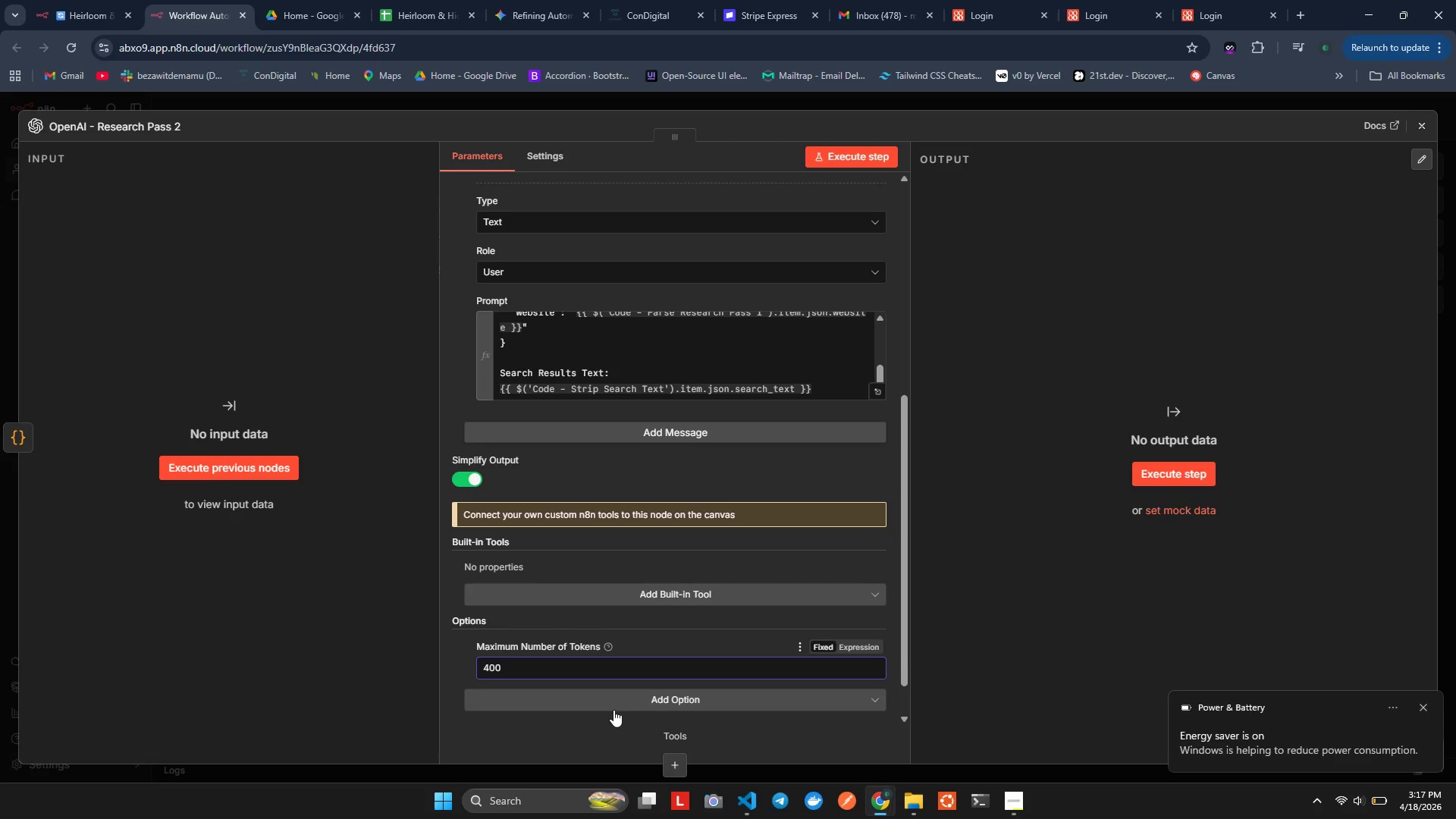 
scroll: coordinate [613, 710], scroll_direction: down, amount: 1.0
 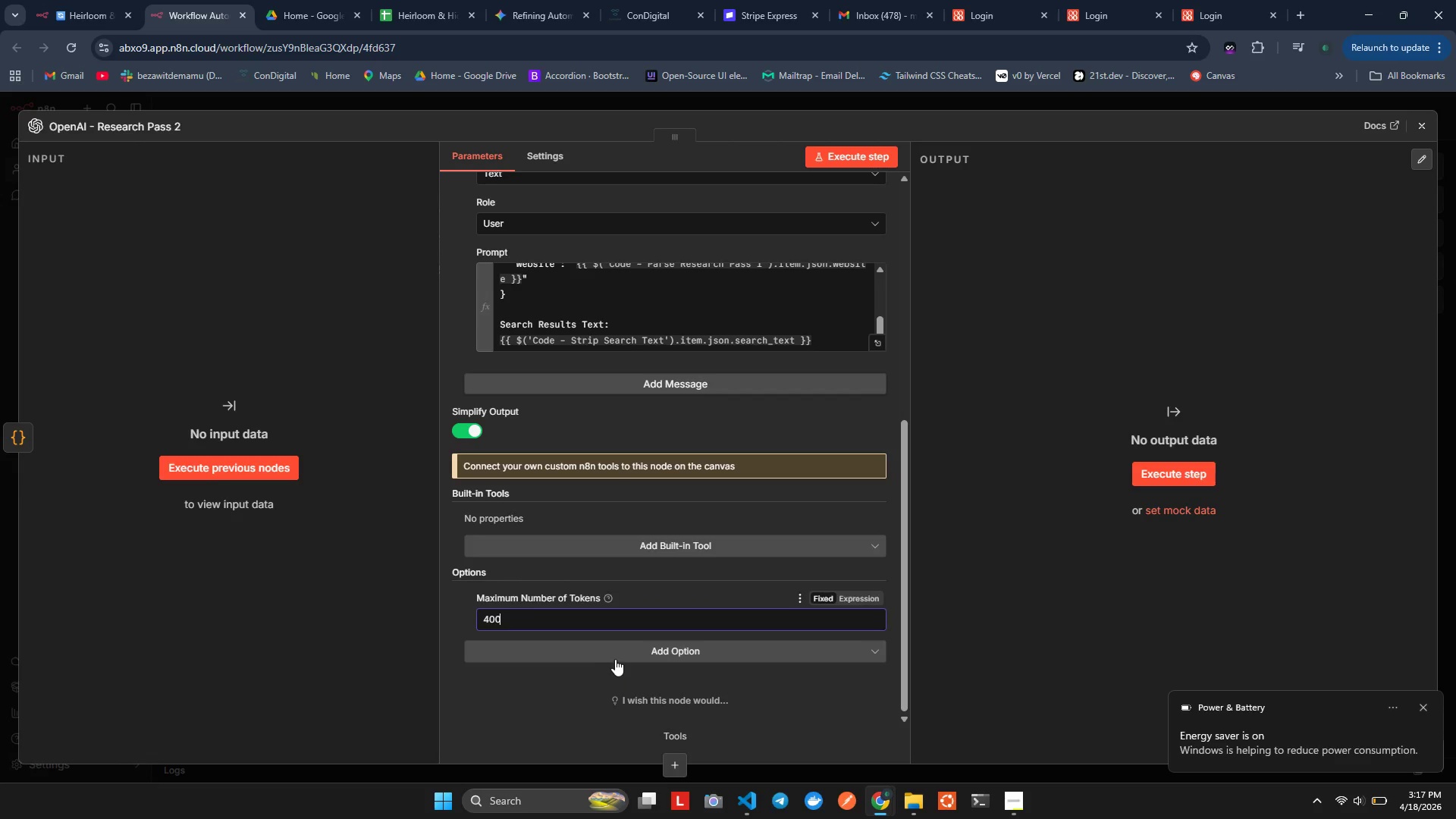 
left_click([616, 659])
 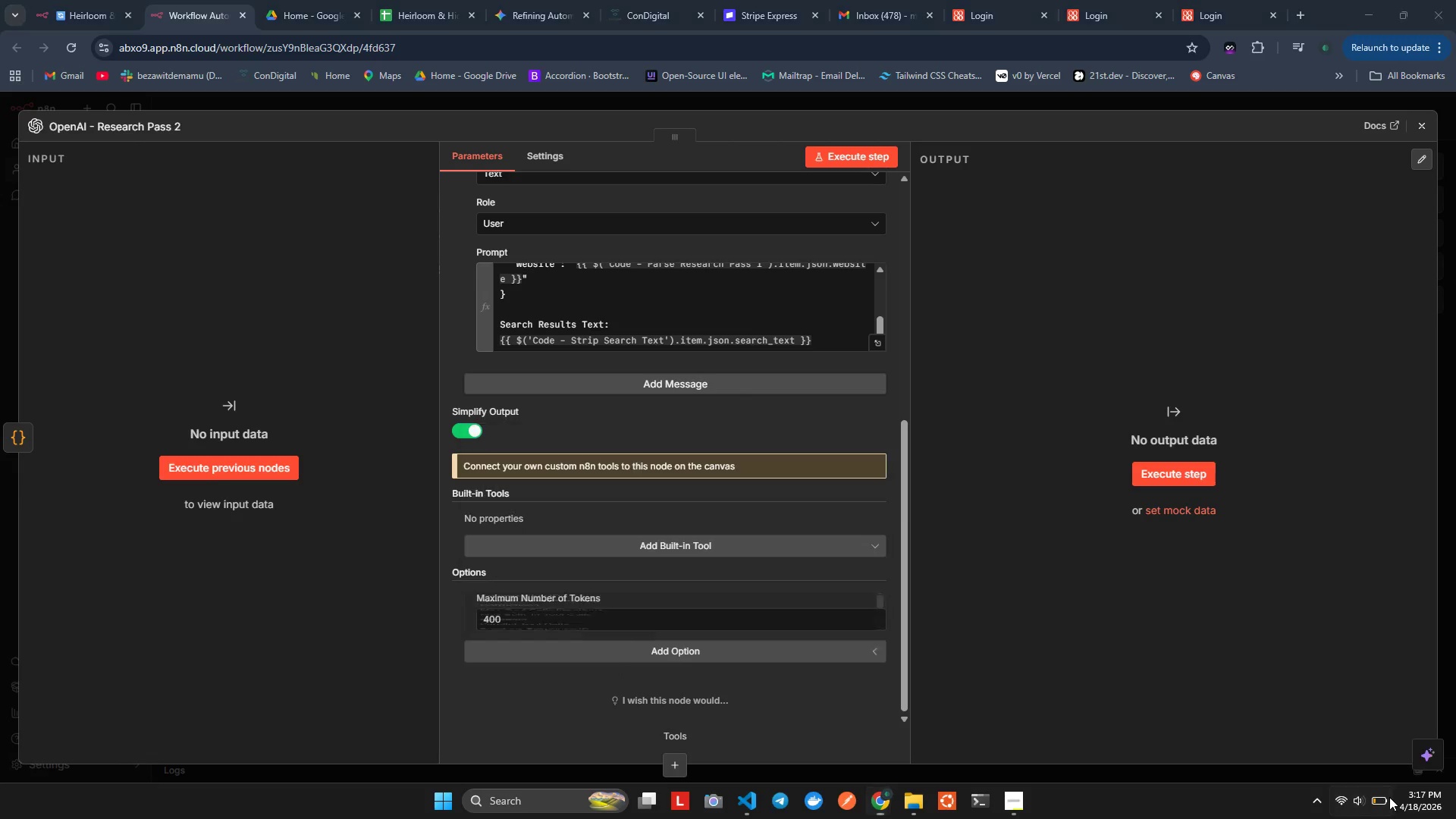 
wait(5.02)
 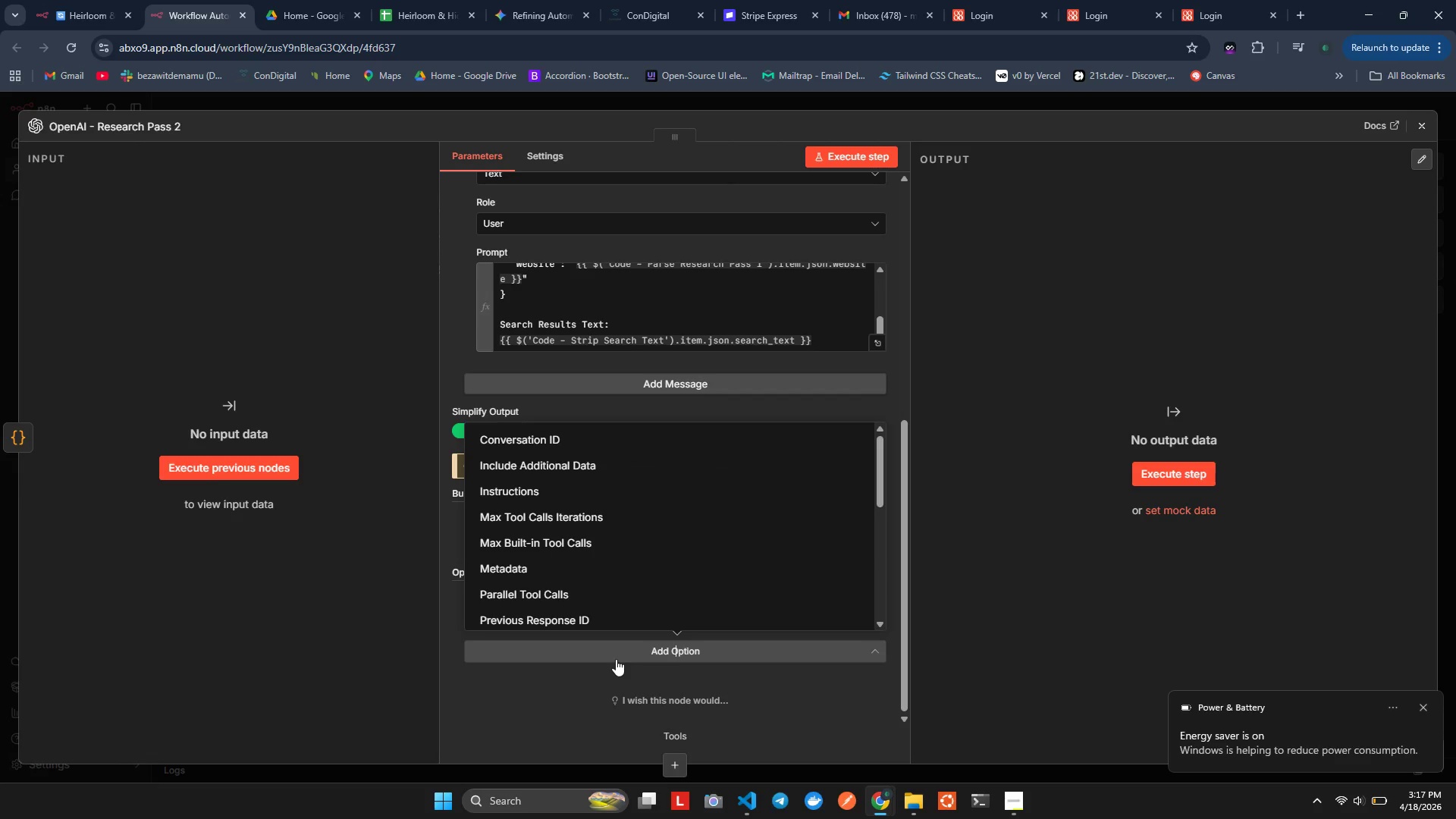 
left_click([1384, 797])
 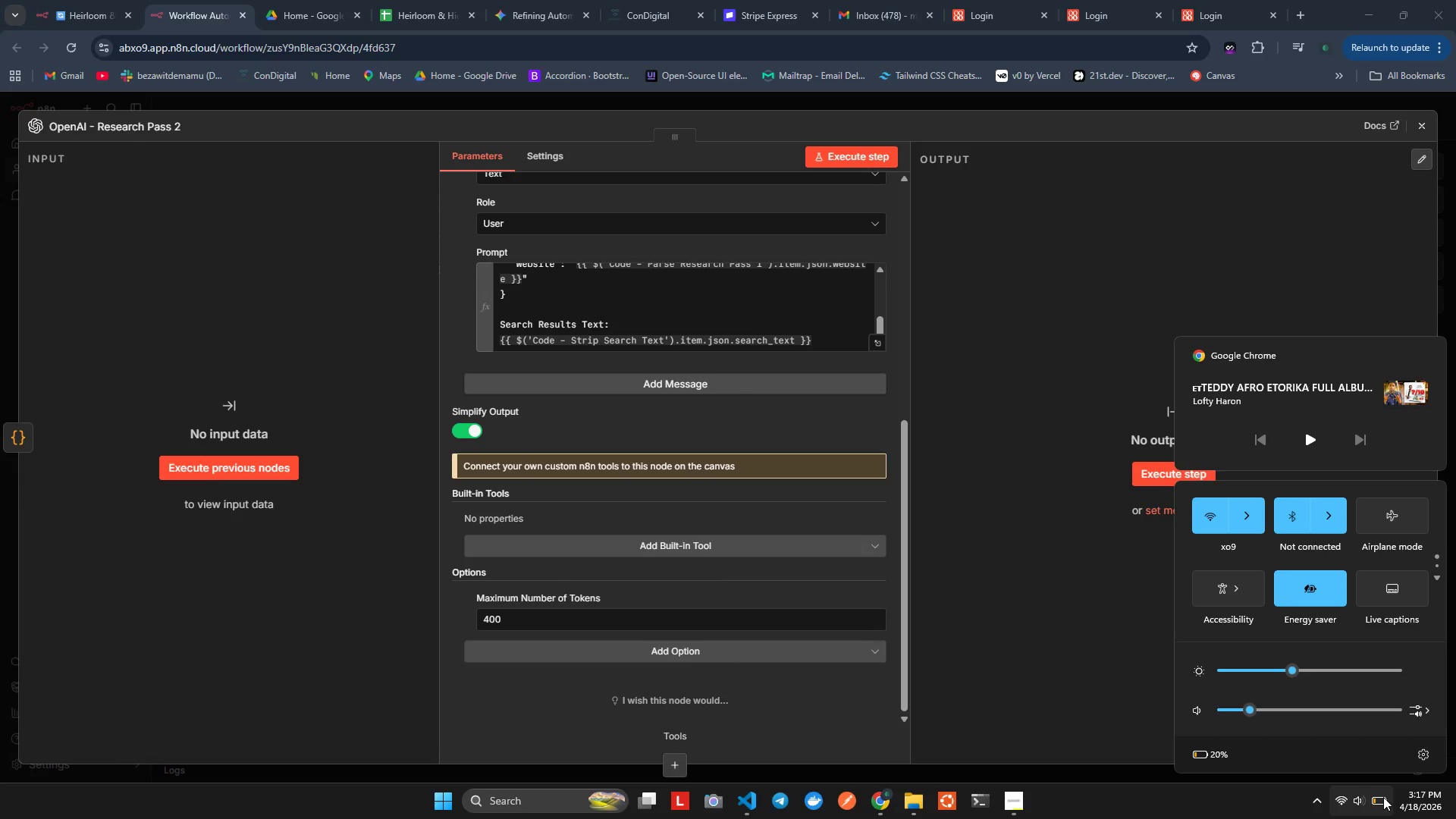 
wait(17.38)
 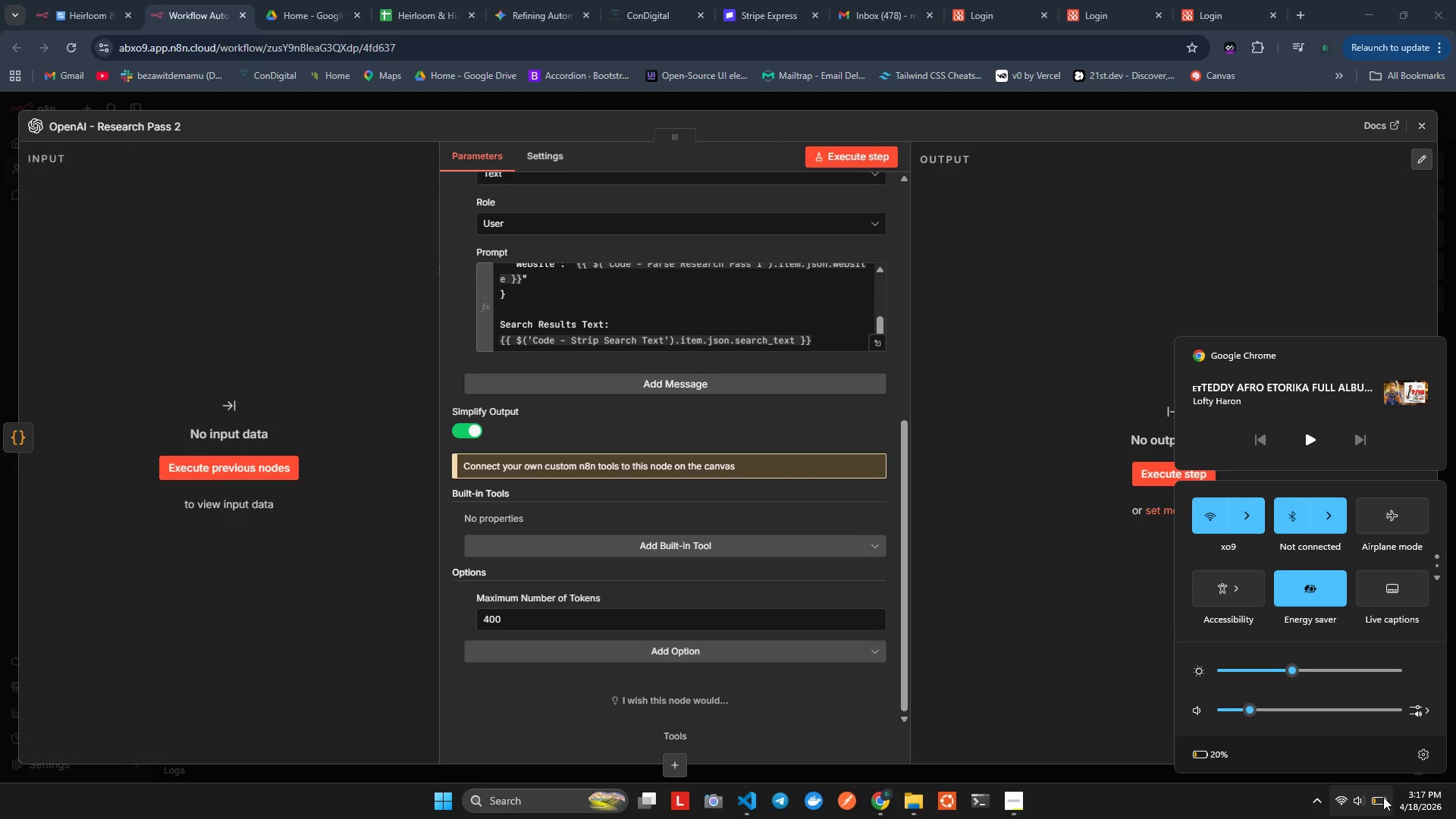 
left_click([990, 595])
 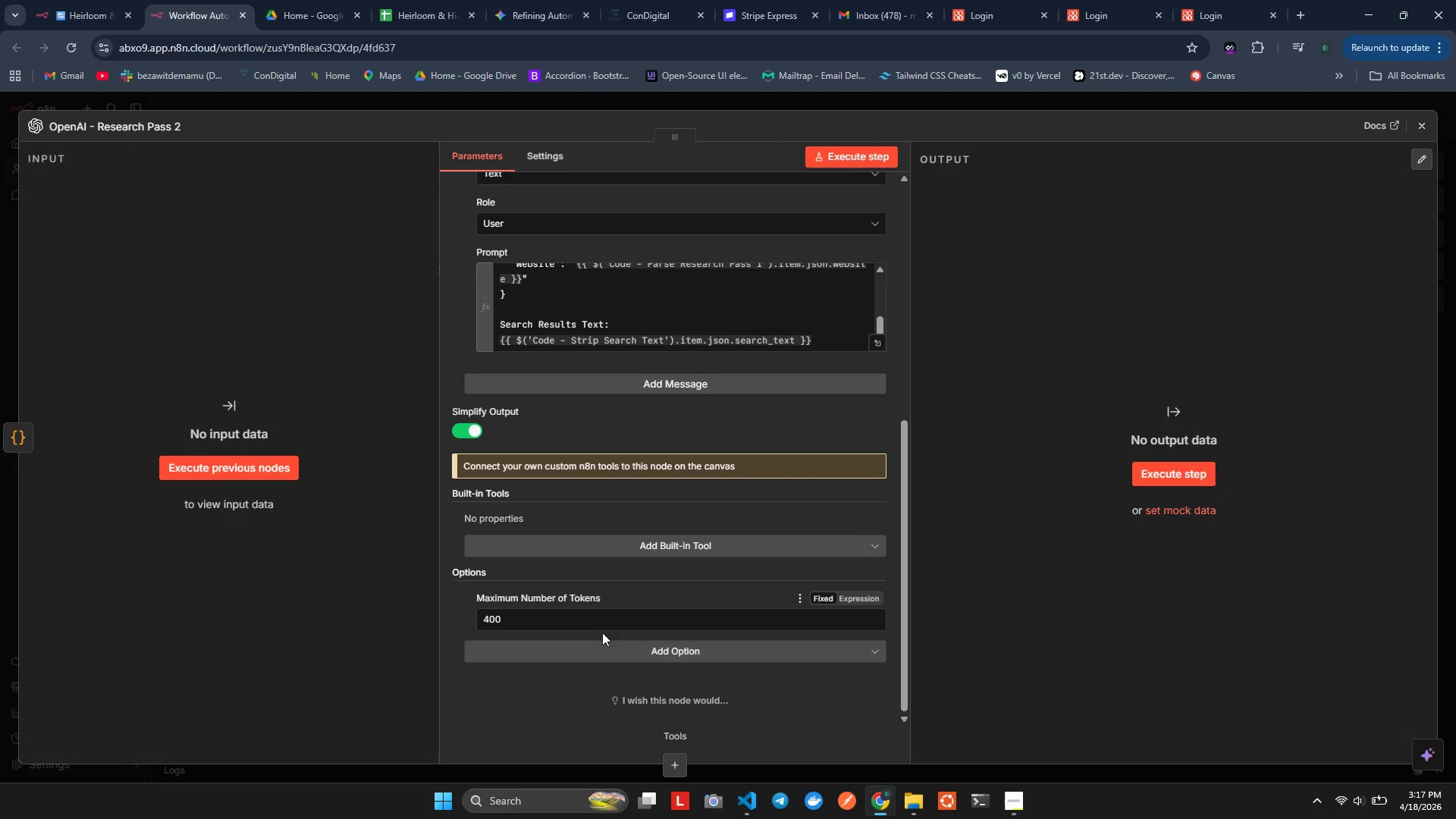 
wait(8.31)
 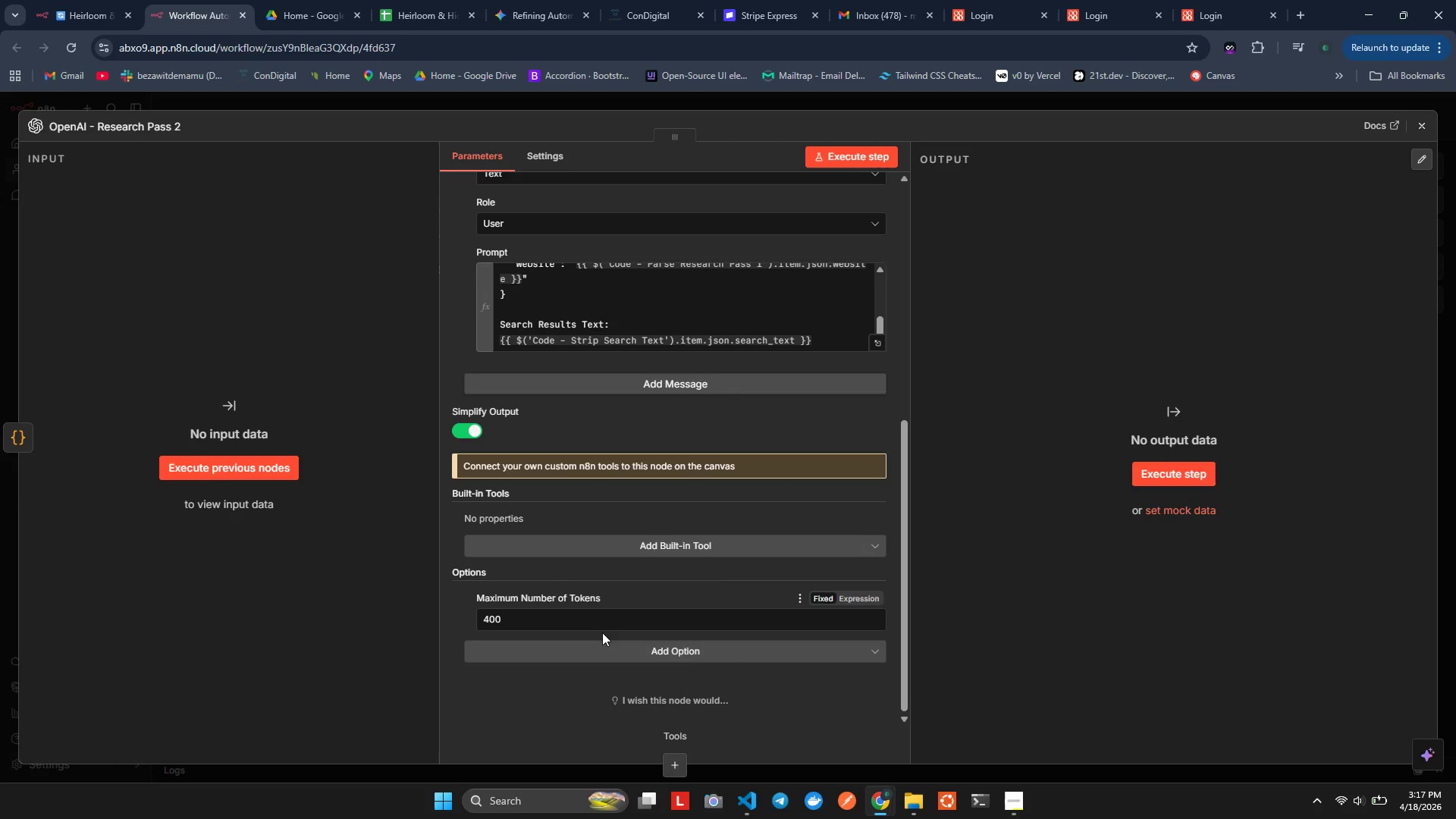 
scroll: coordinate [513, 505], scroll_direction: down, amount: 4.0
 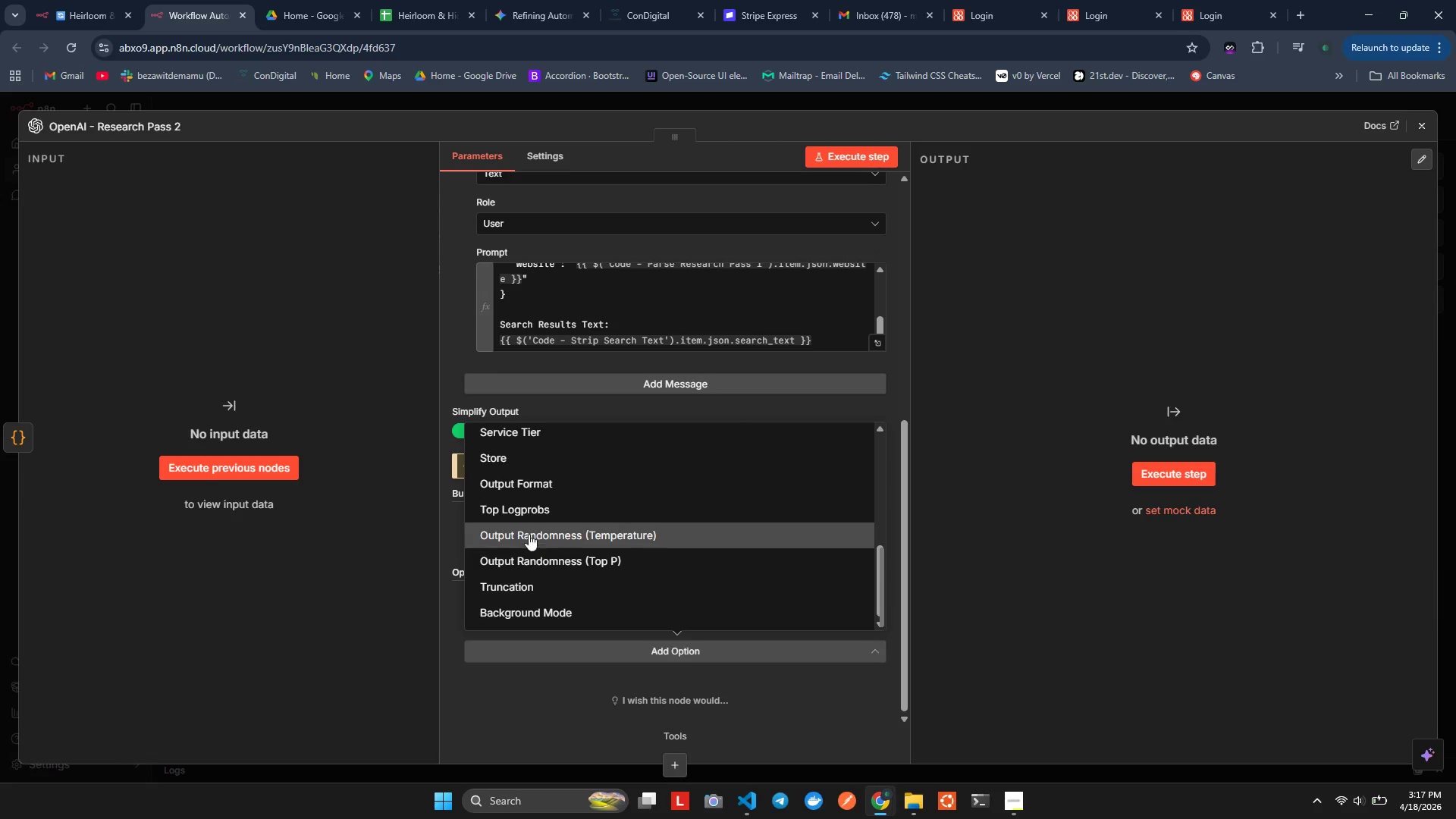 
left_click([529, 533])
 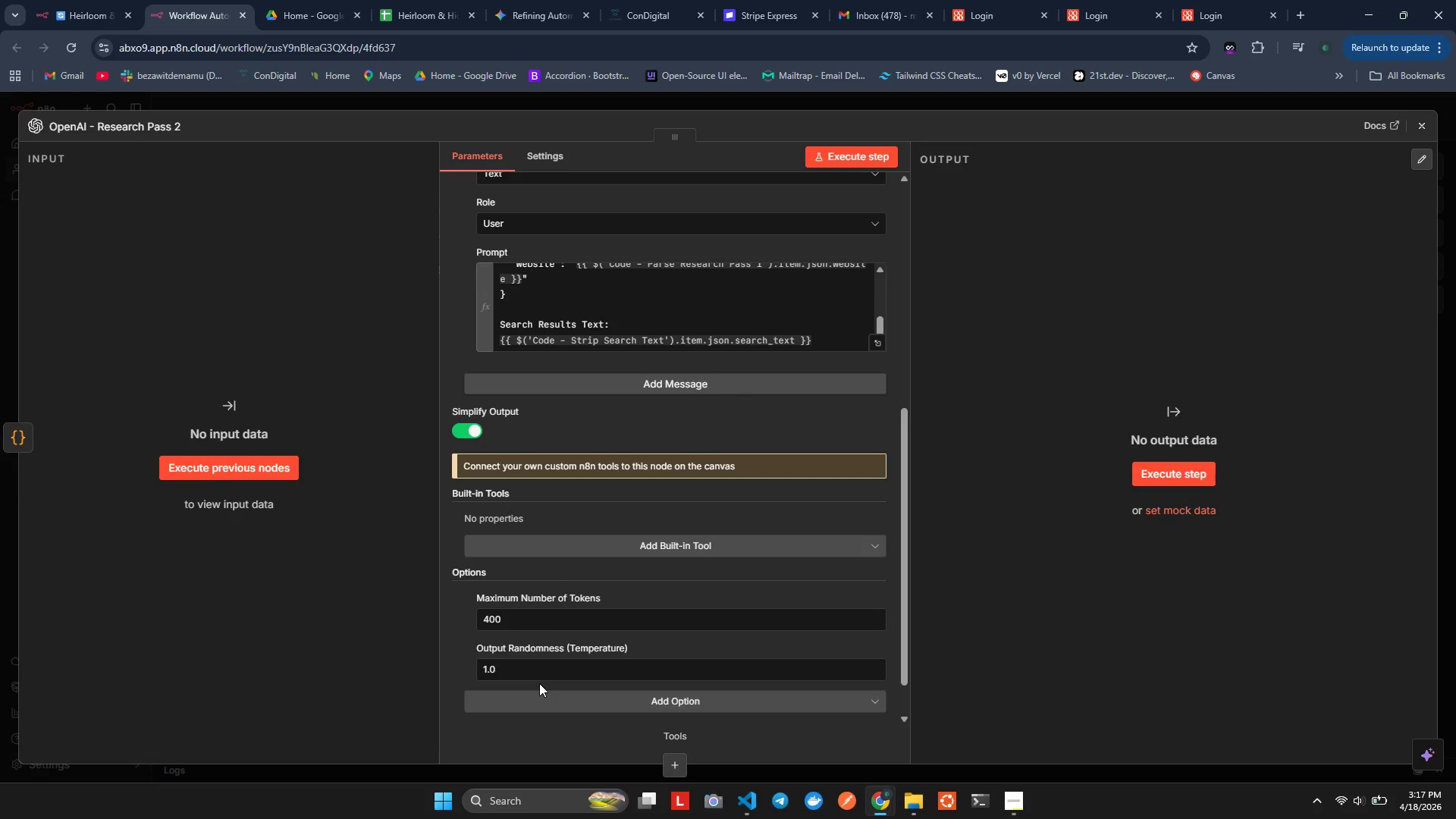 
left_click_drag(start_coordinate=[539, 683], to_coordinate=[480, 683])
 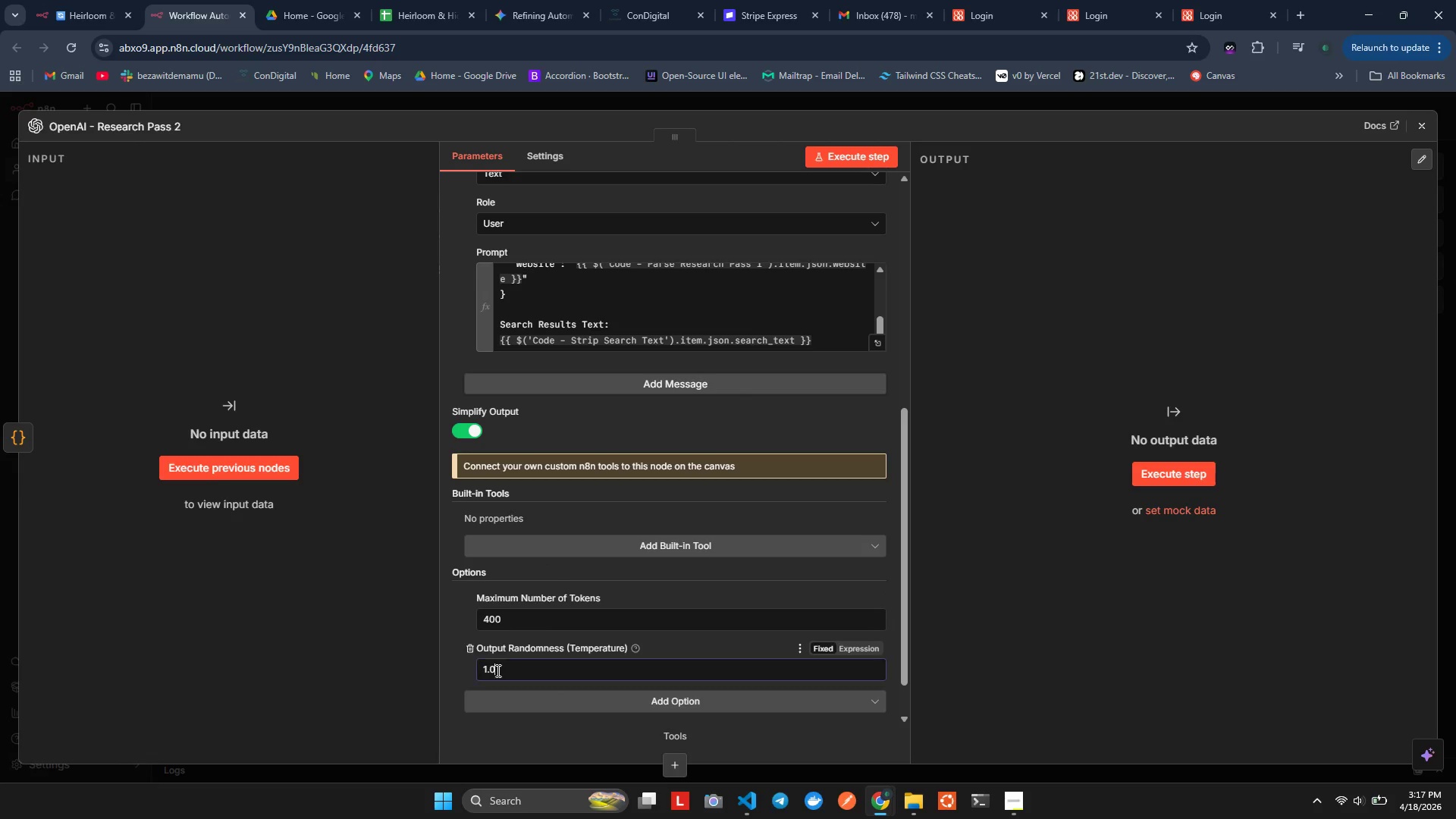 
left_click_drag(start_coordinate=[500, 669], to_coordinate=[488, 673])
 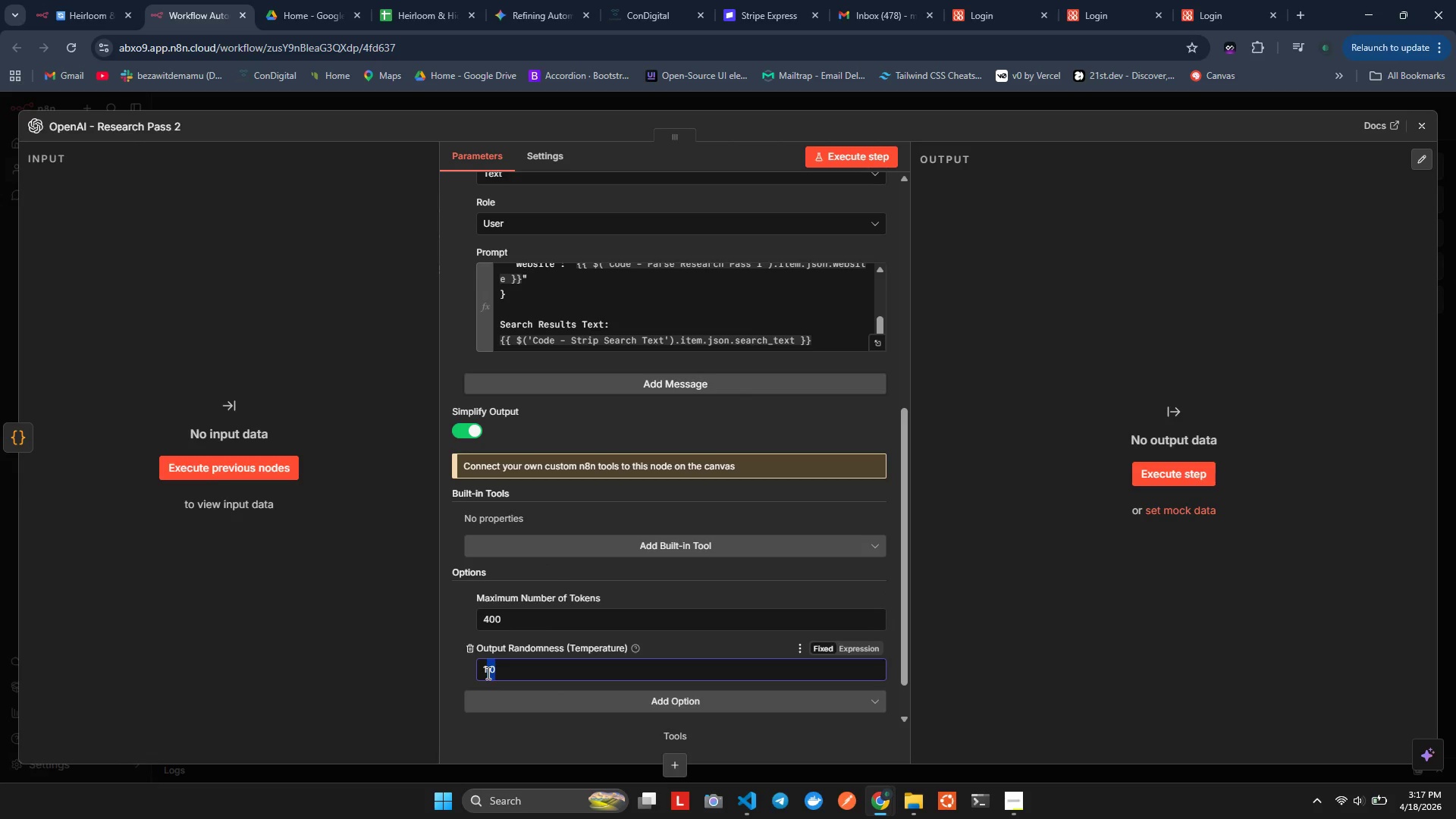 
left_click_drag(start_coordinate=[488, 673], to_coordinate=[453, 676])
 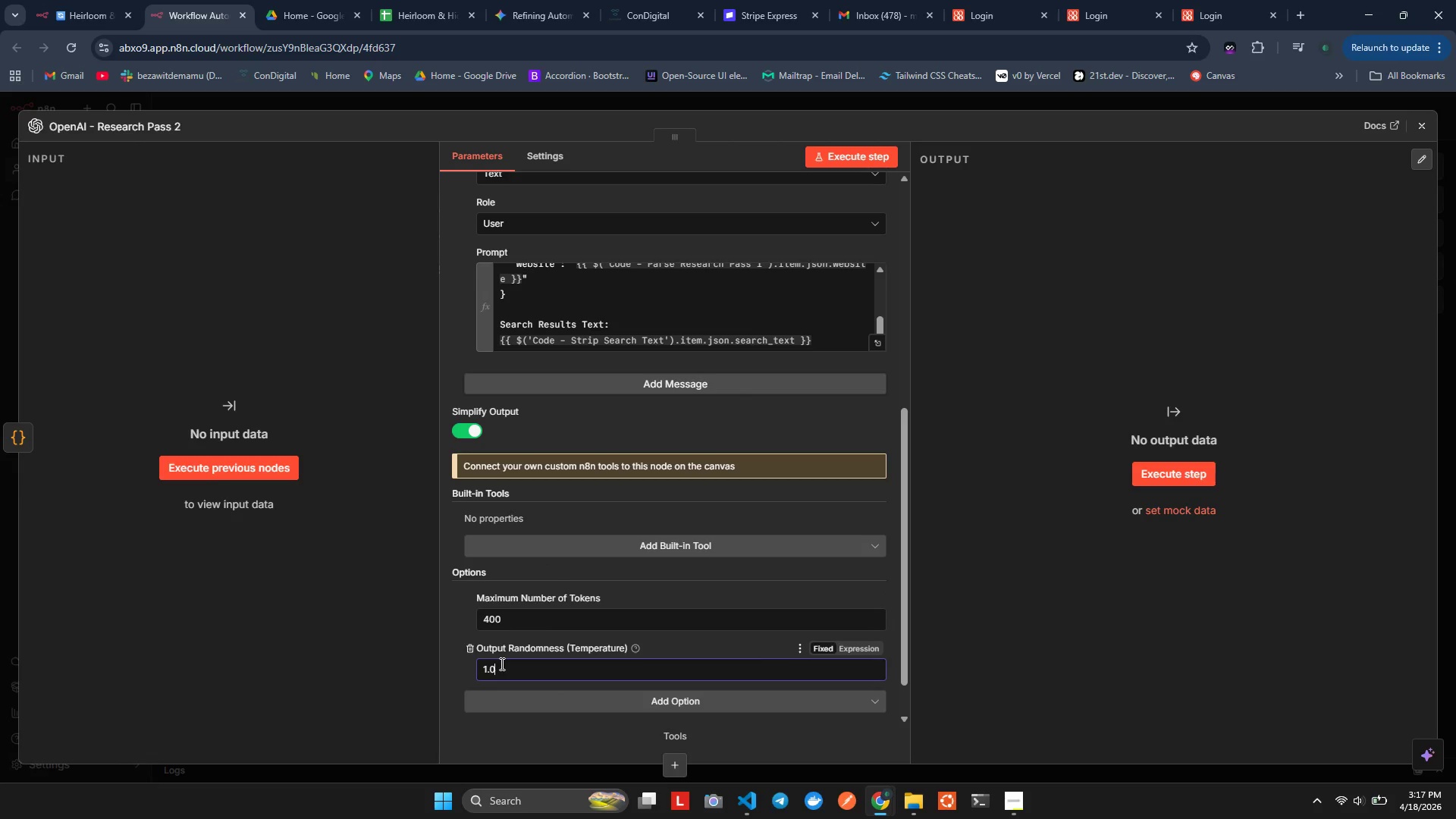 
double_click([500, 664])
 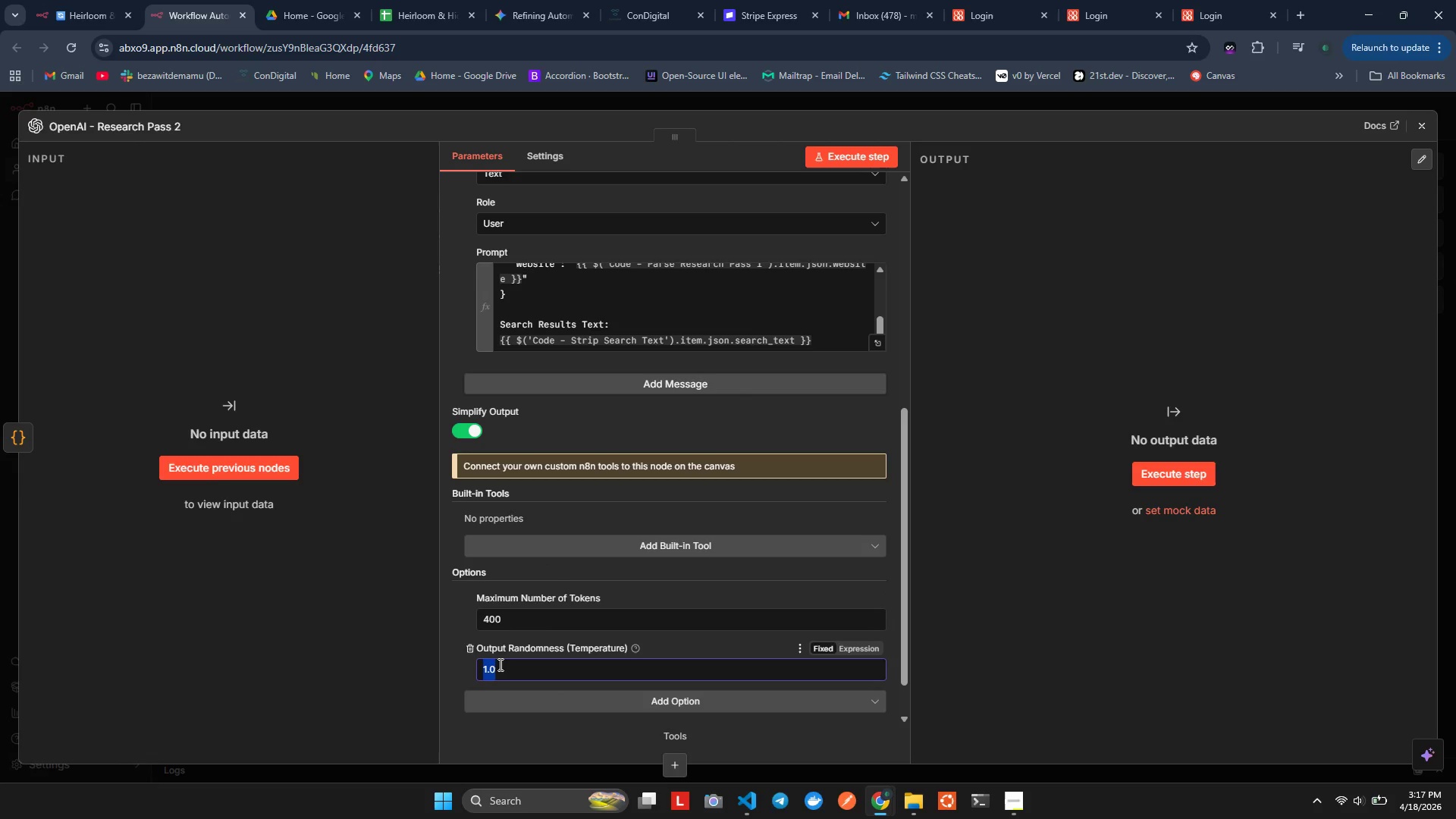 
triple_click([500, 664])
 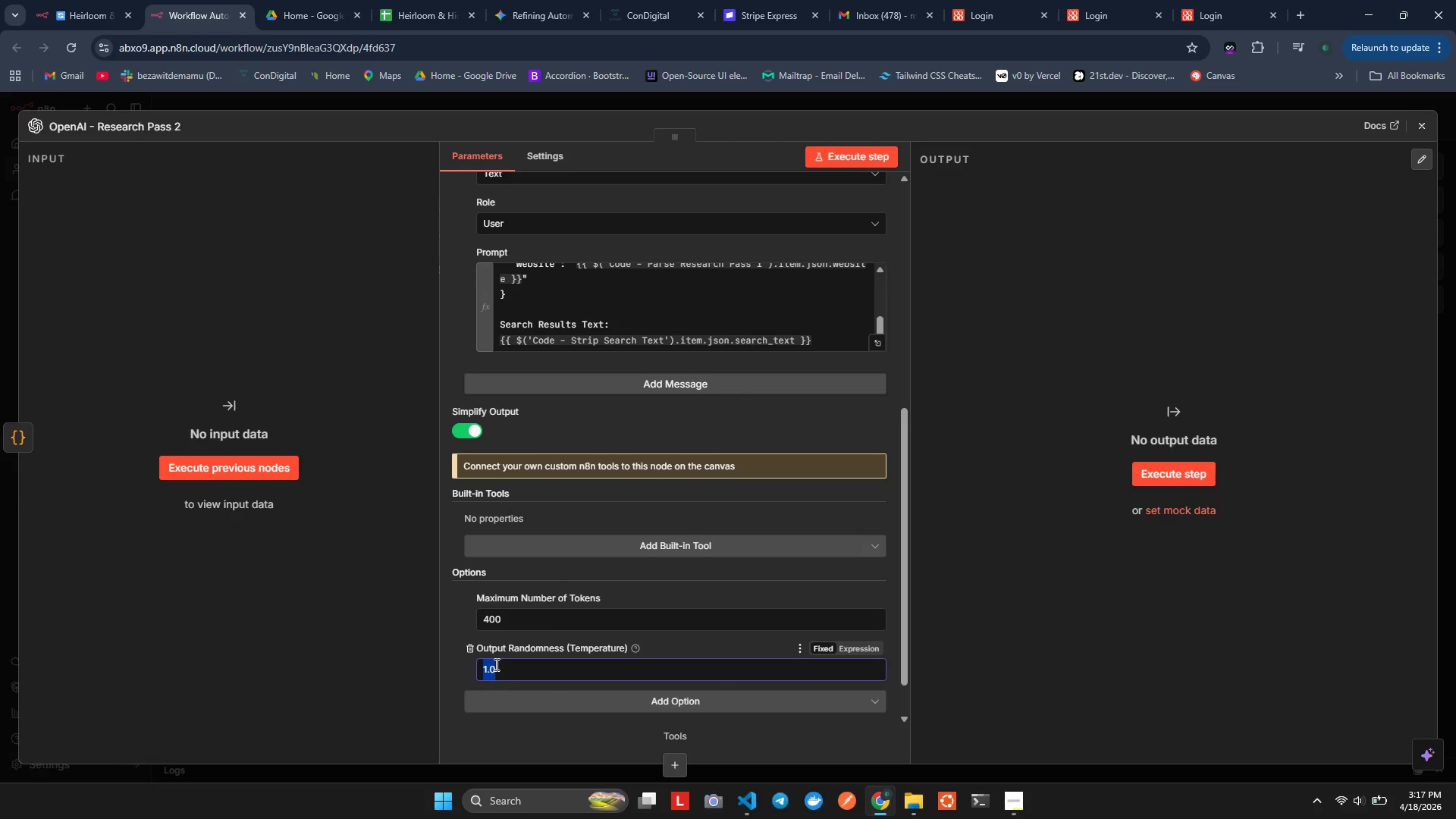 
key(0)
 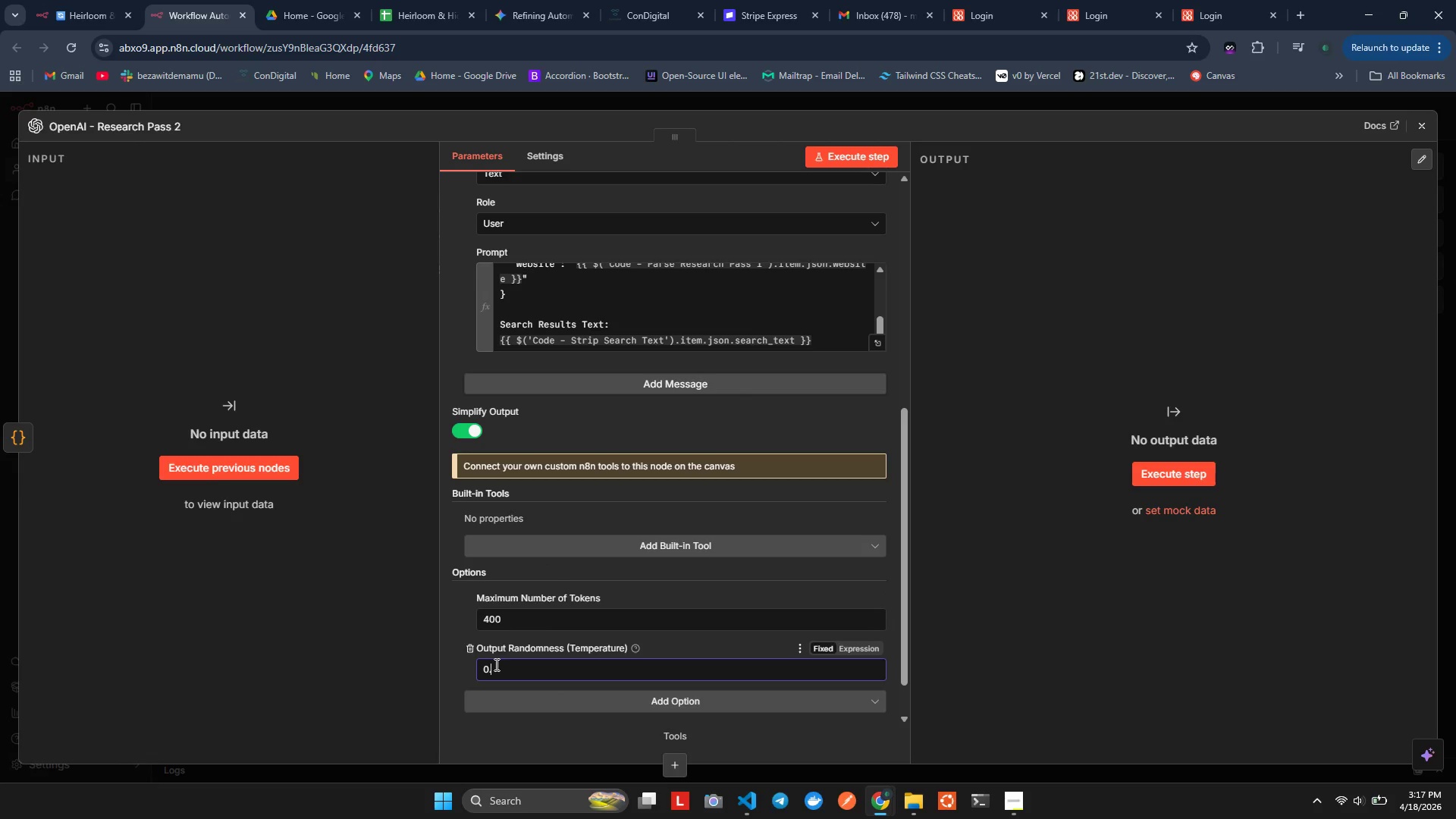 
key(Period)
 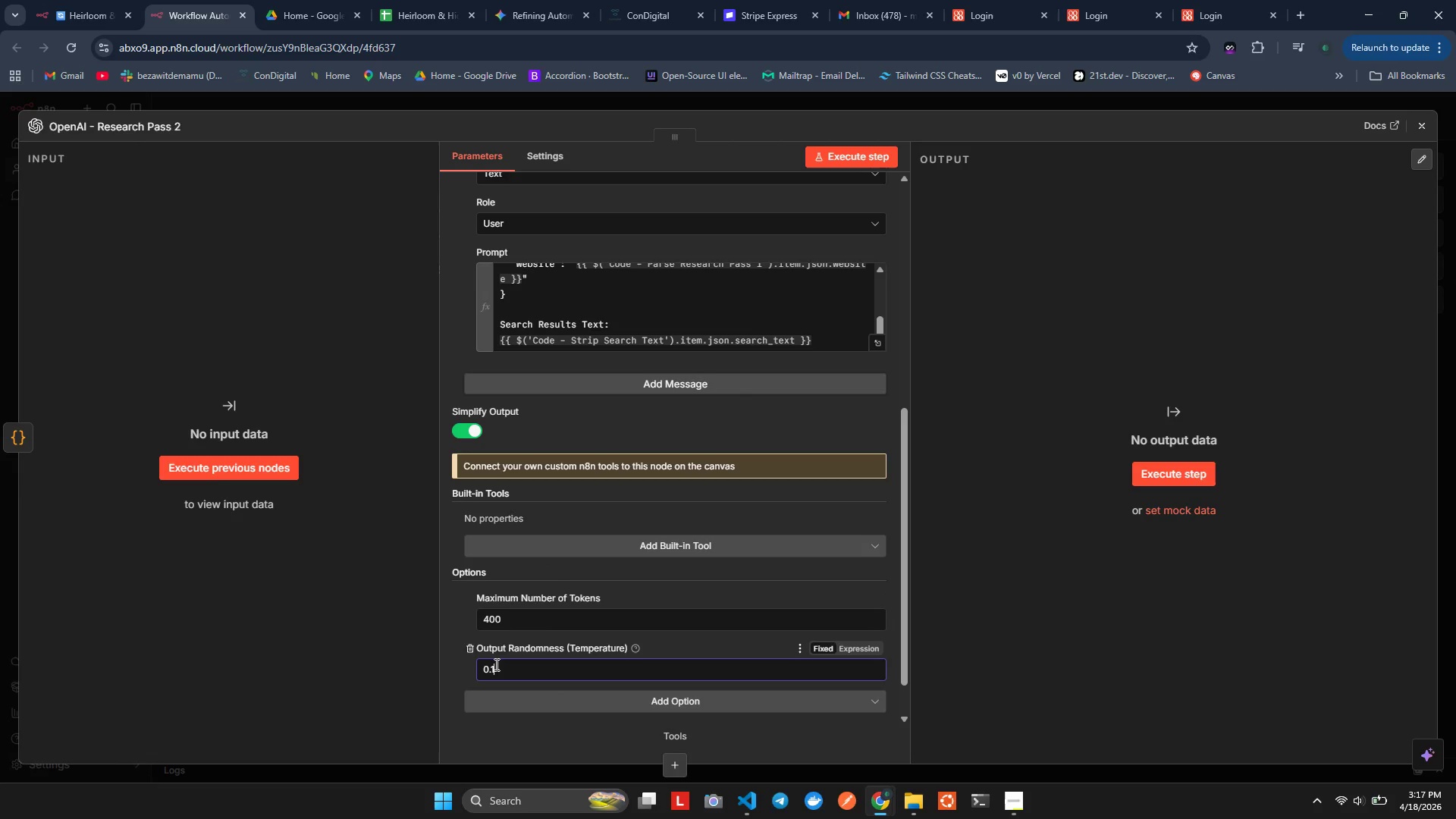 
key(1)
 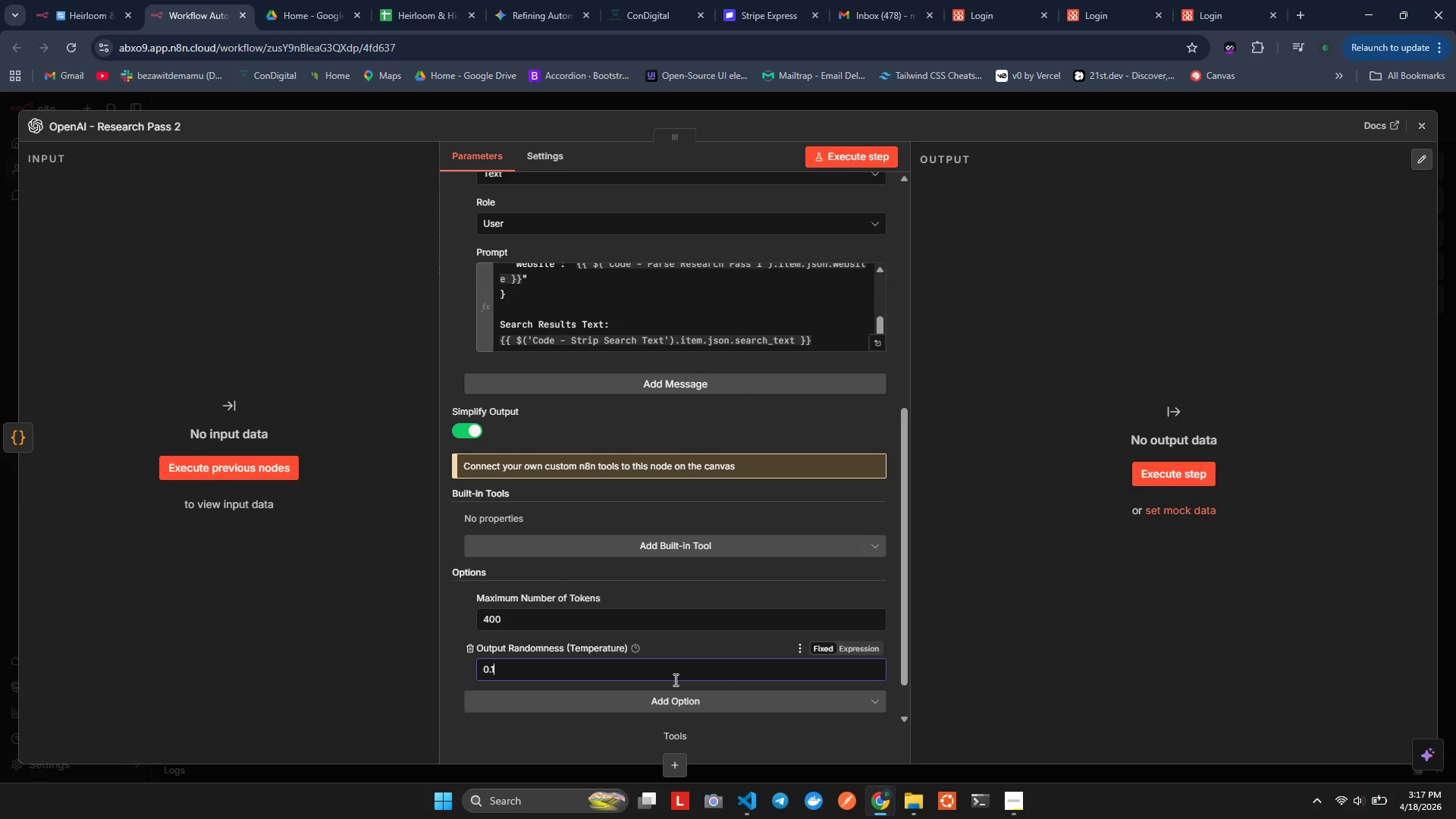 
left_click([679, 700])
 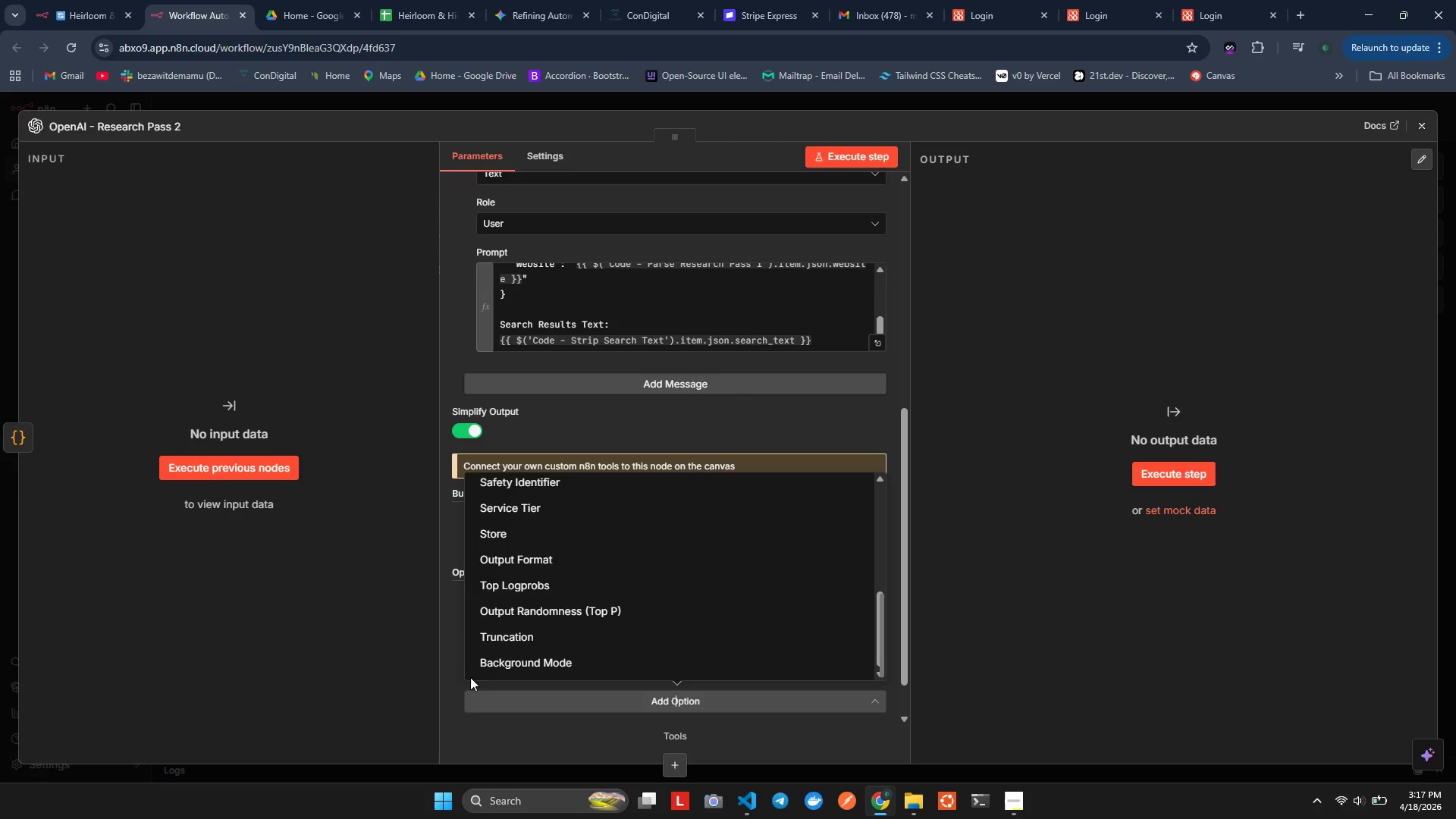 
left_click([457, 678])
 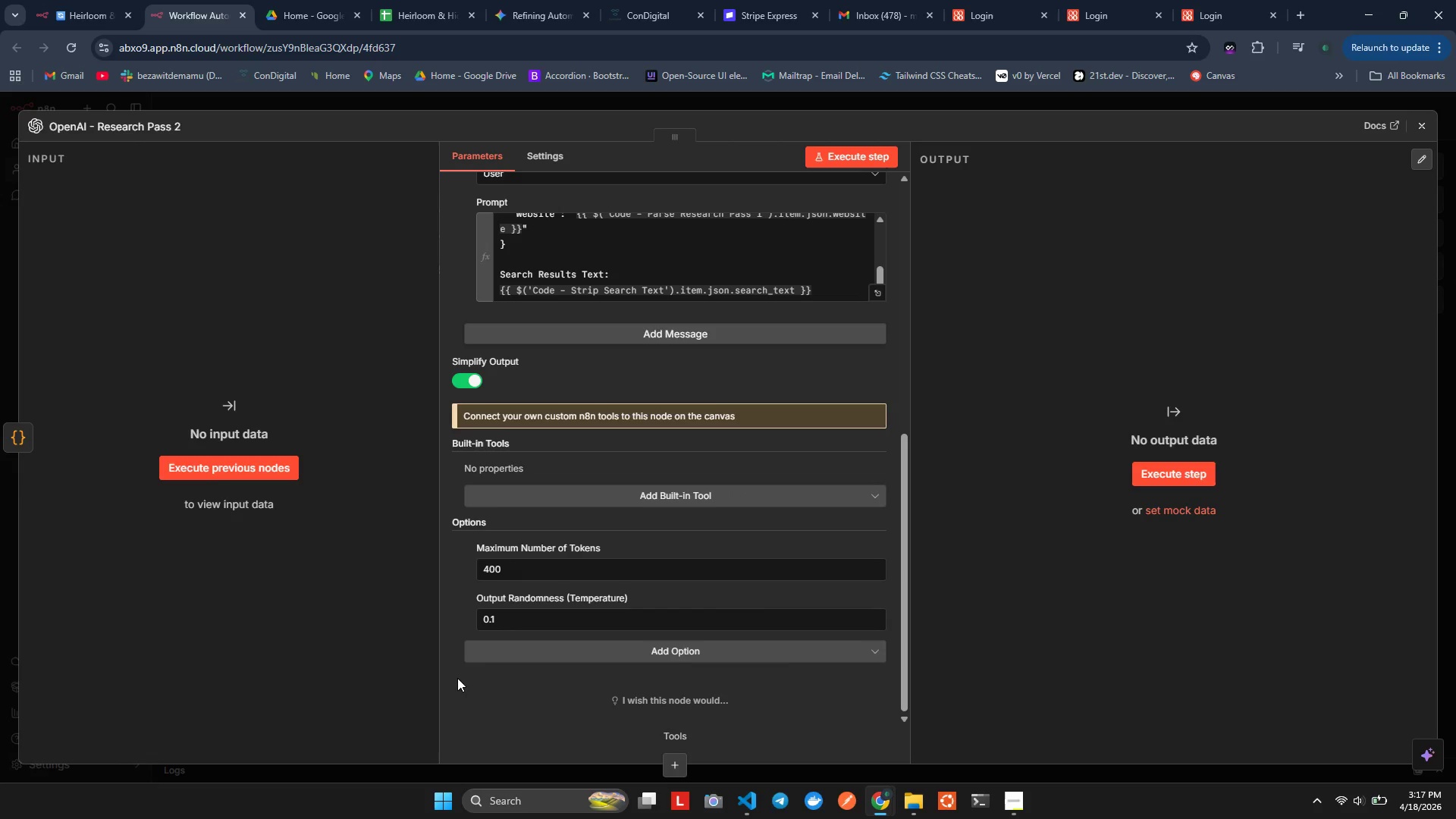 
left_click([532, 647])
 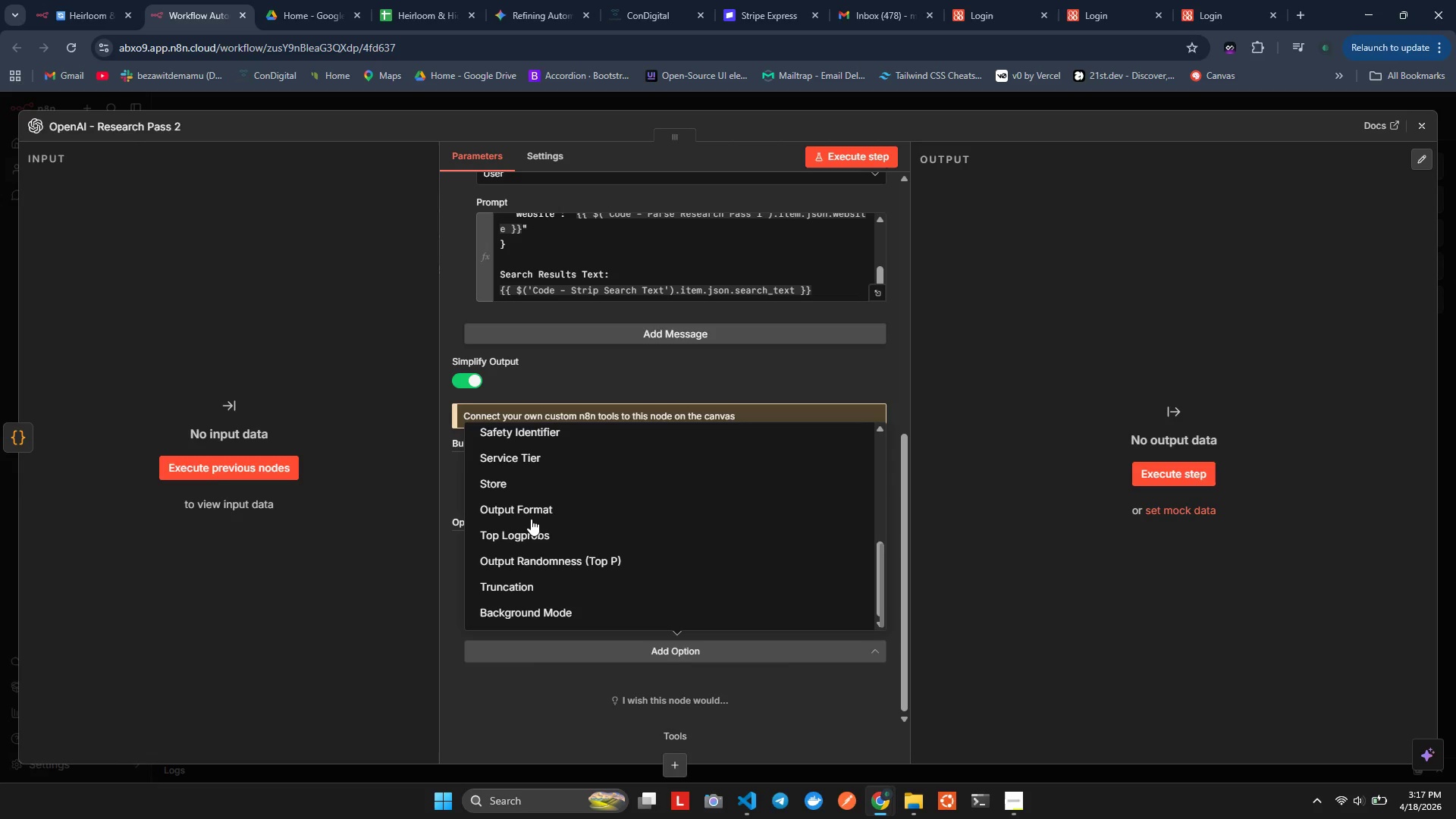 
wait(9.91)
 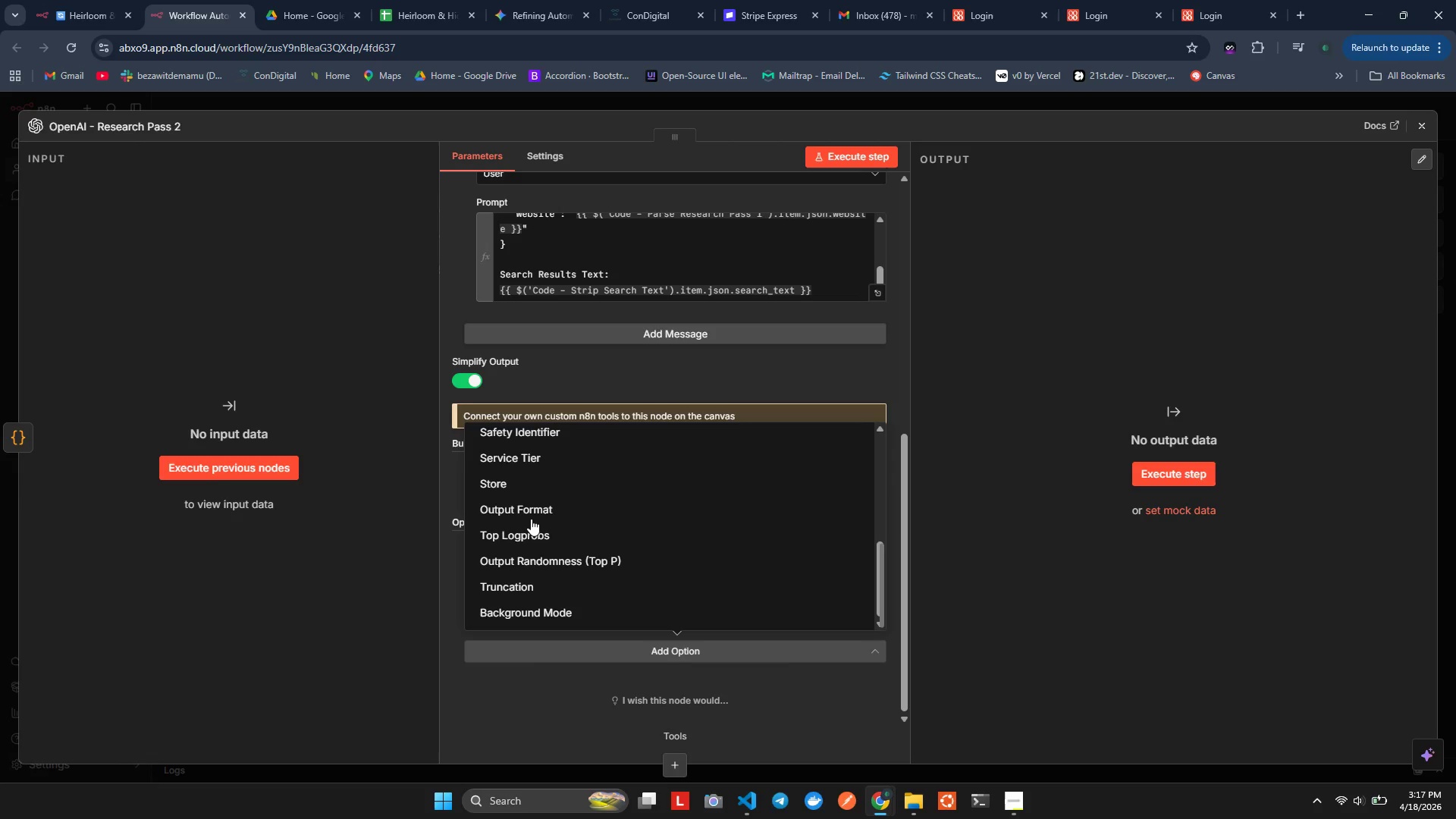 
left_click([542, 720])
 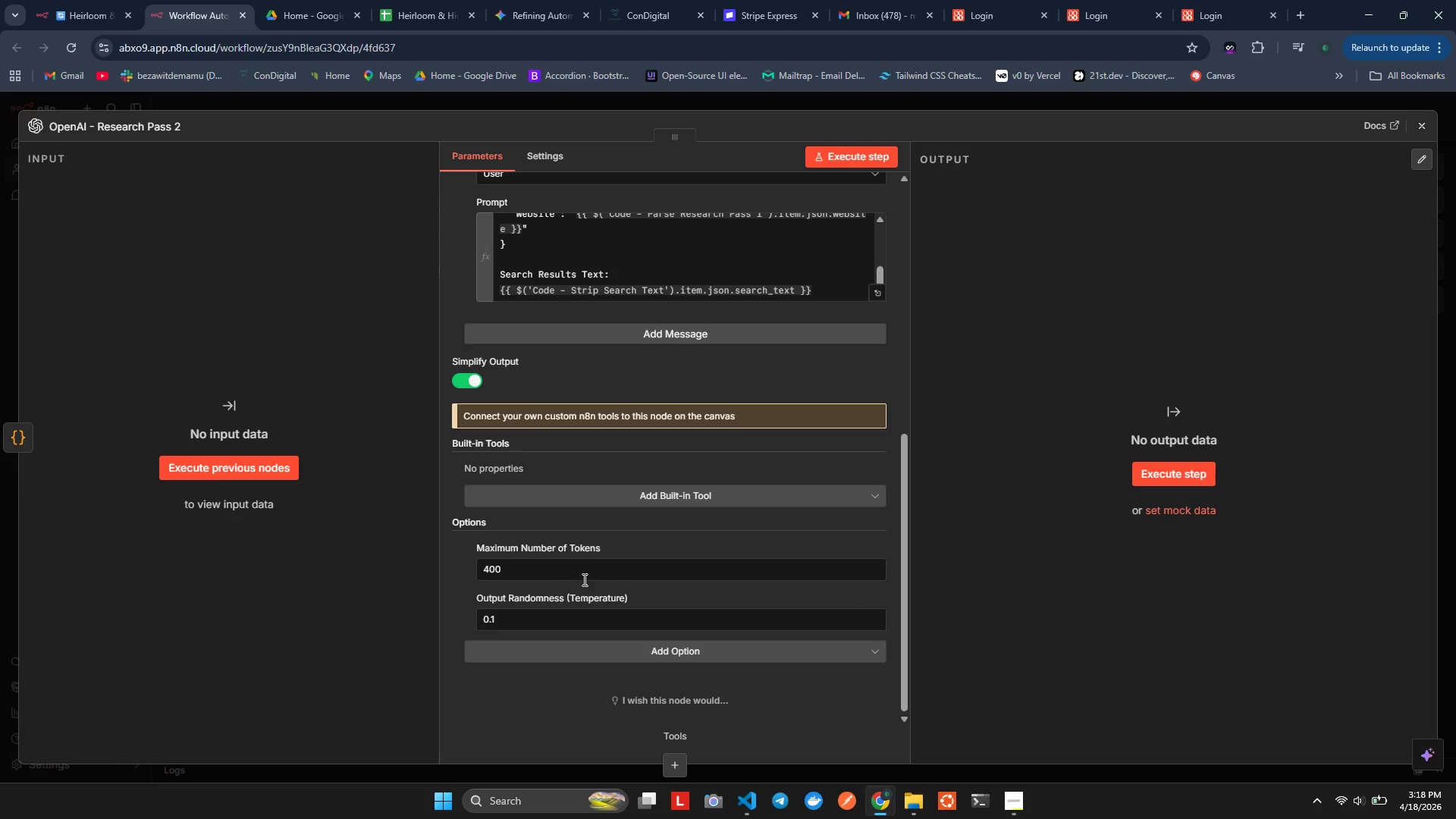 
left_click([620, 489])
 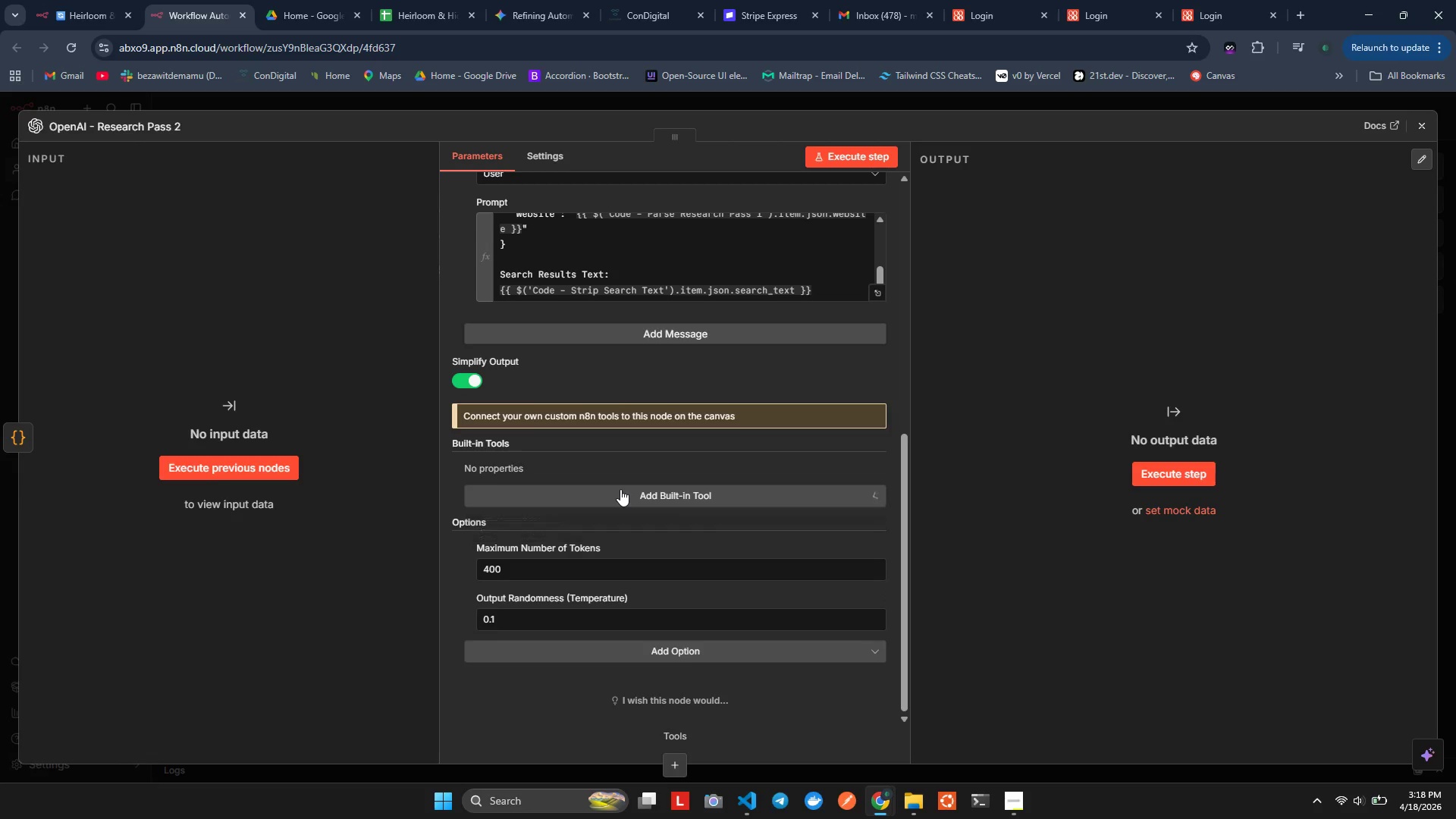 
double_click([620, 489])
 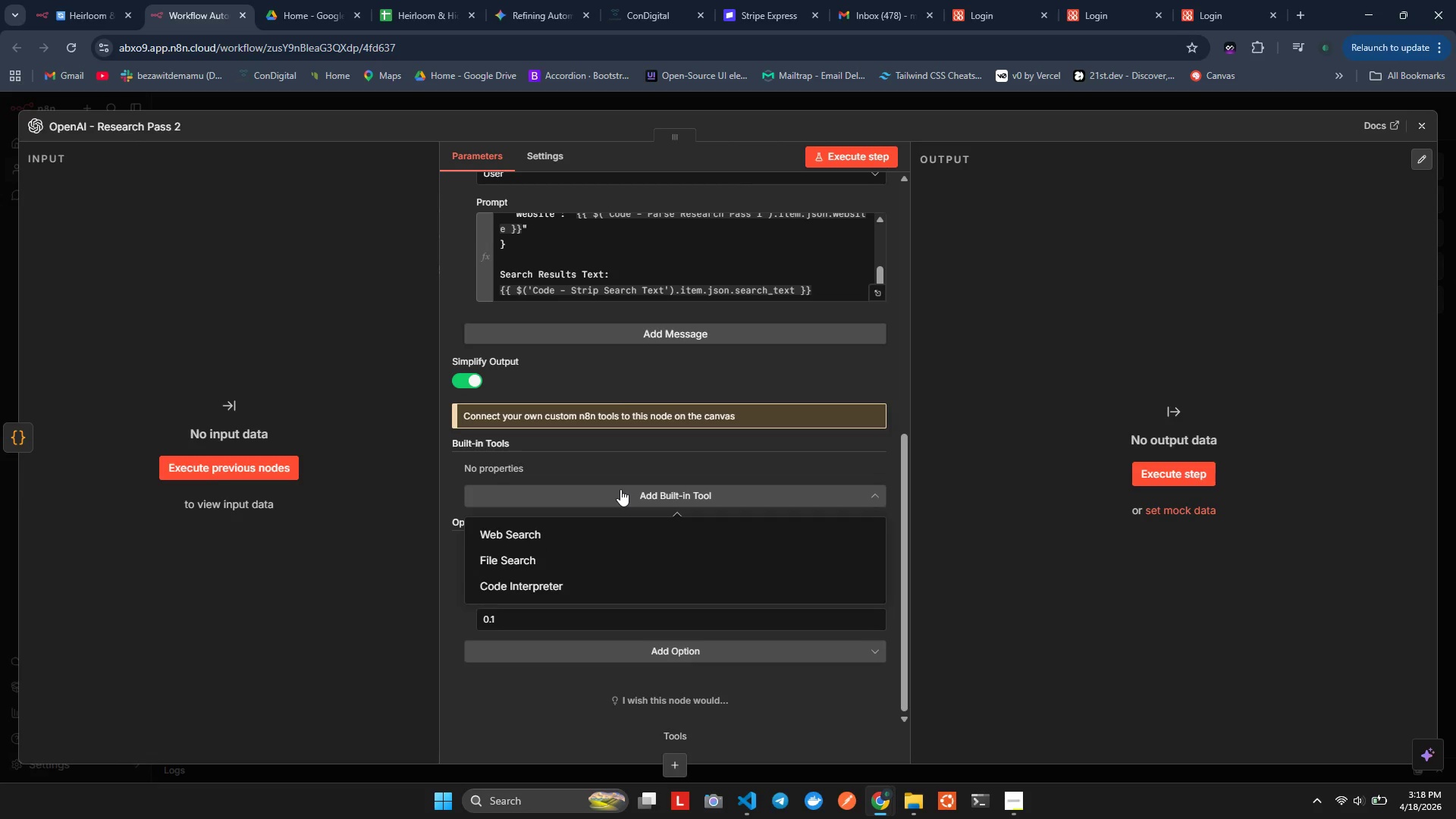 
left_click([620, 489])
 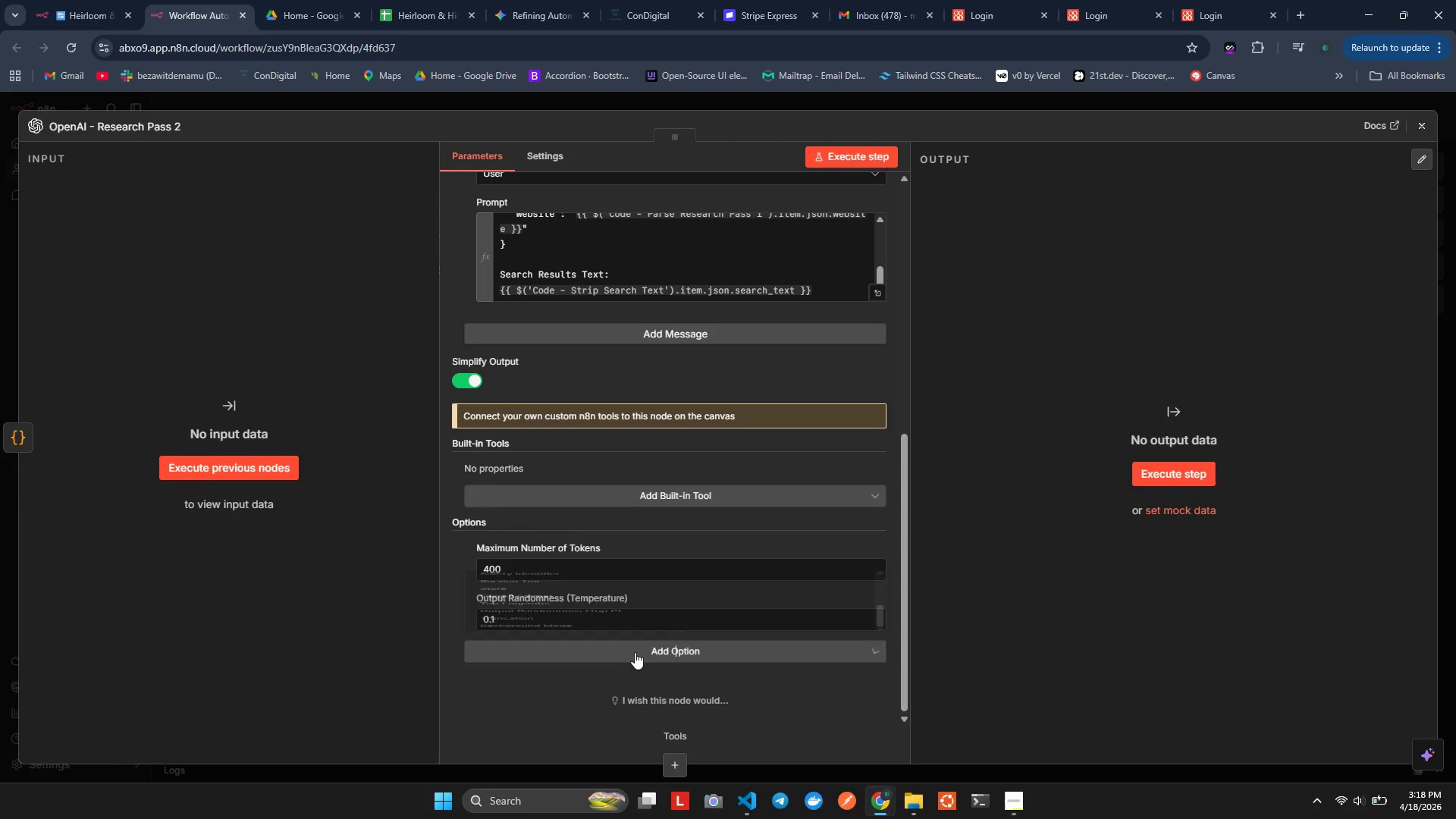 
left_click([635, 652])
 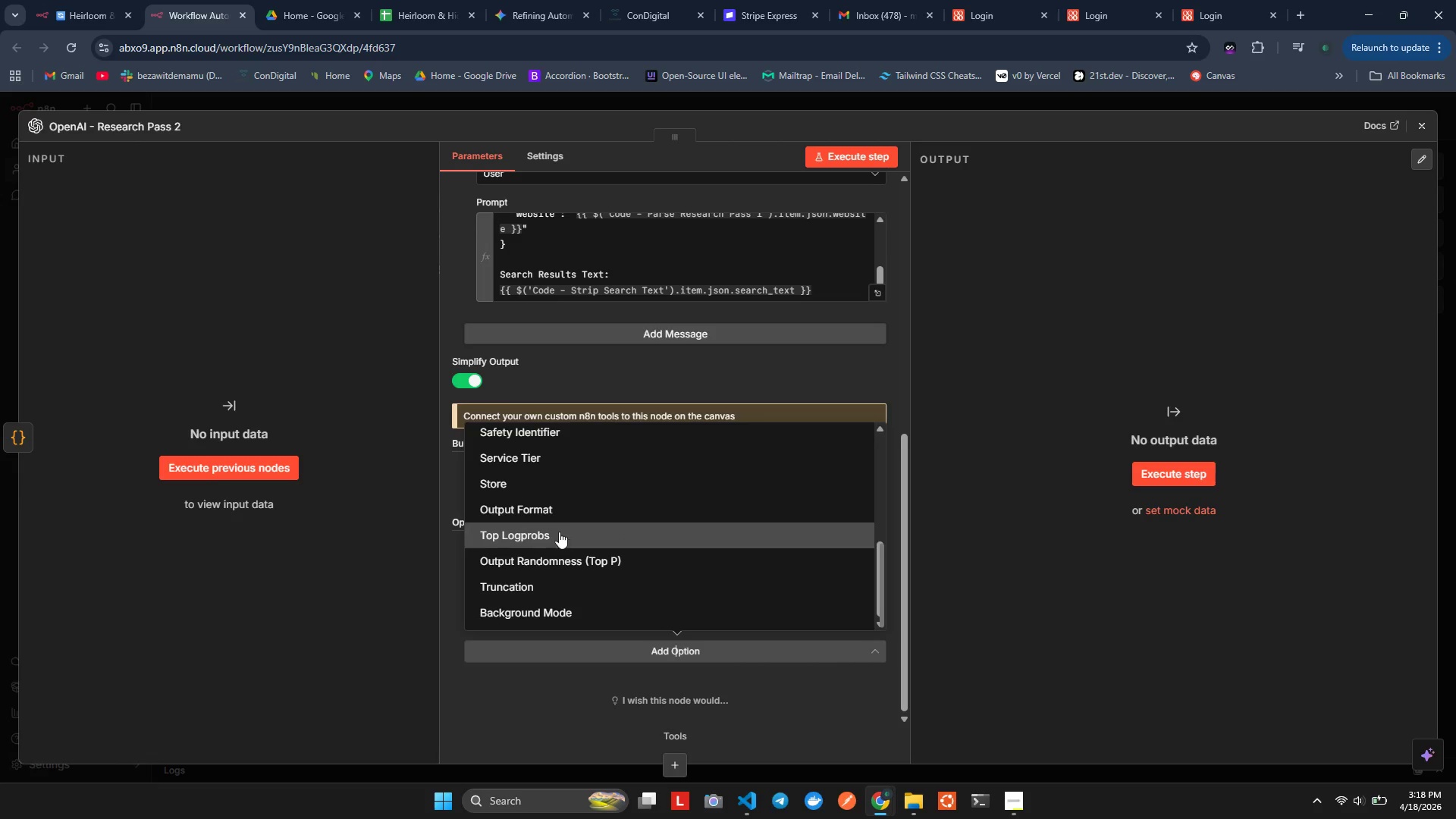 
left_click([557, 516])
 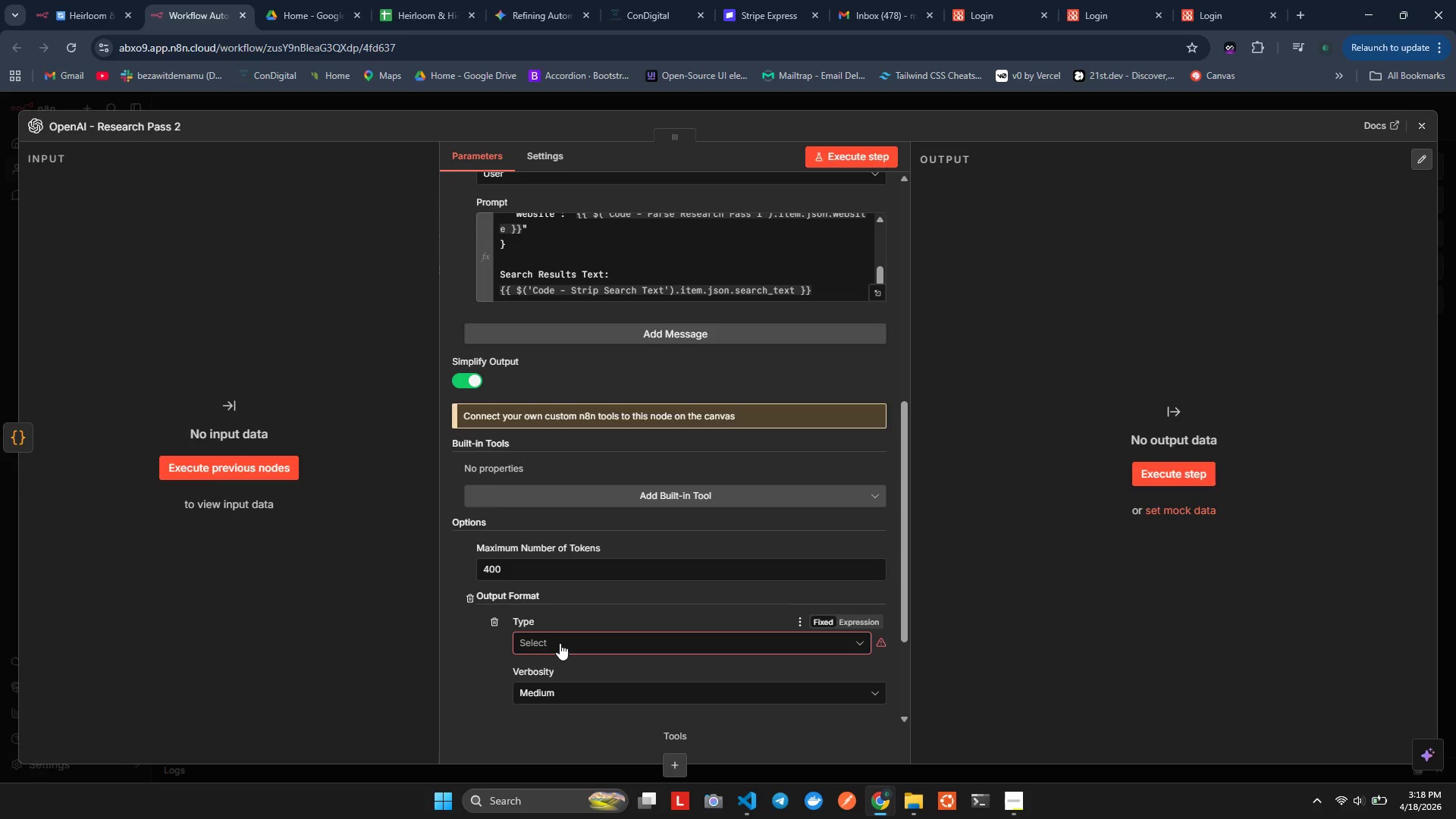 
left_click([560, 643])
 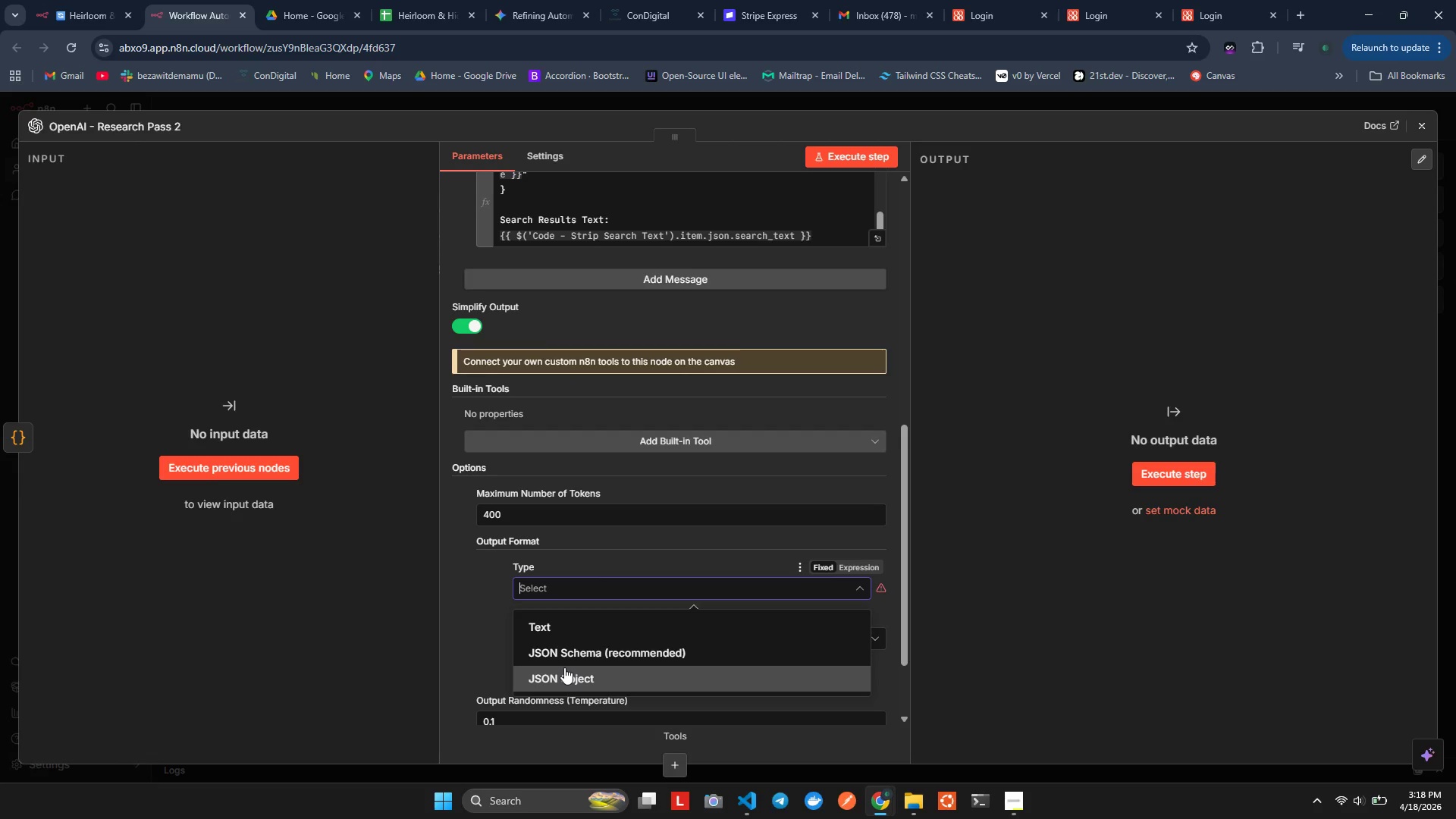 
left_click([564, 667])
 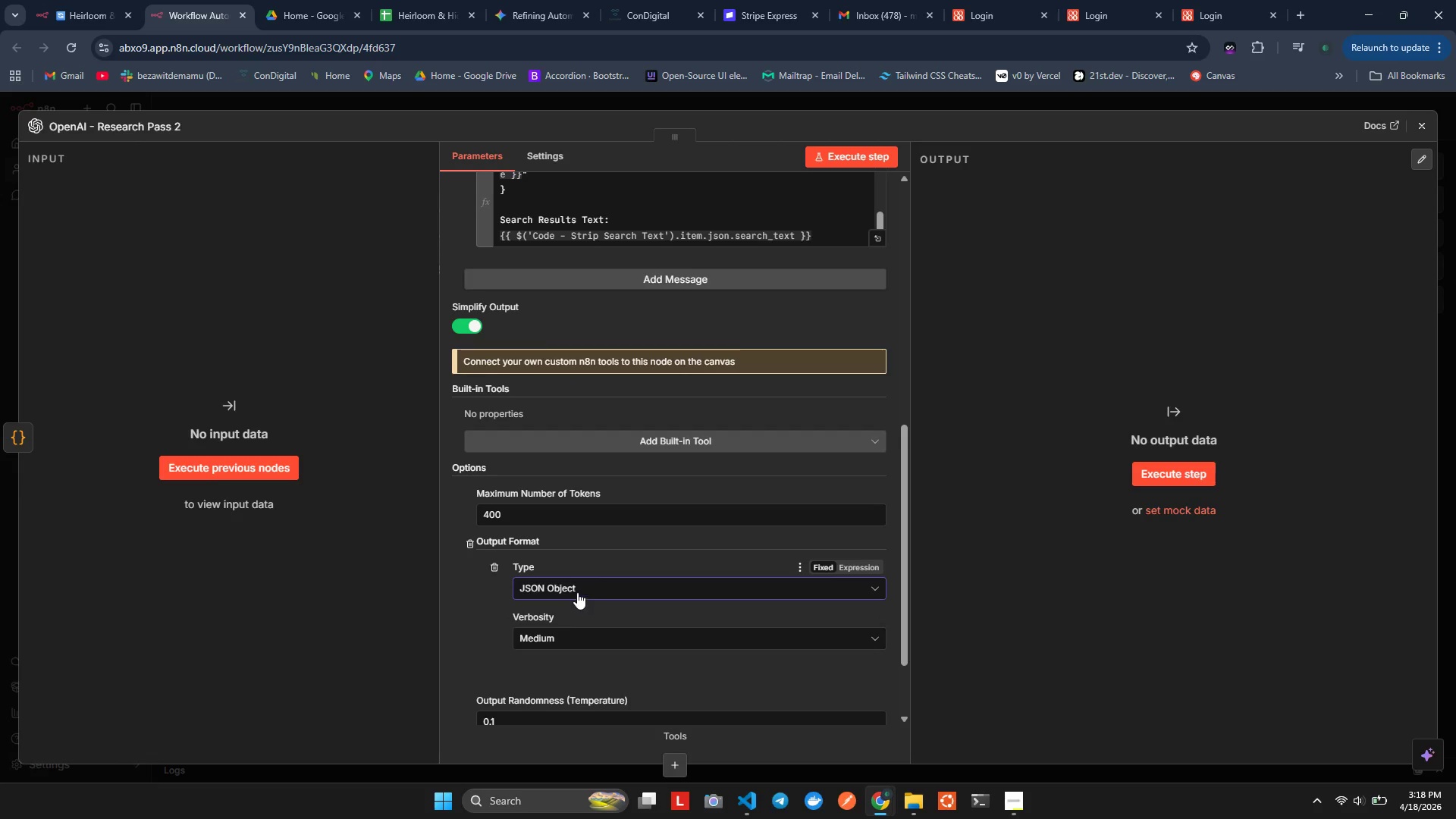 
left_click([577, 592])
 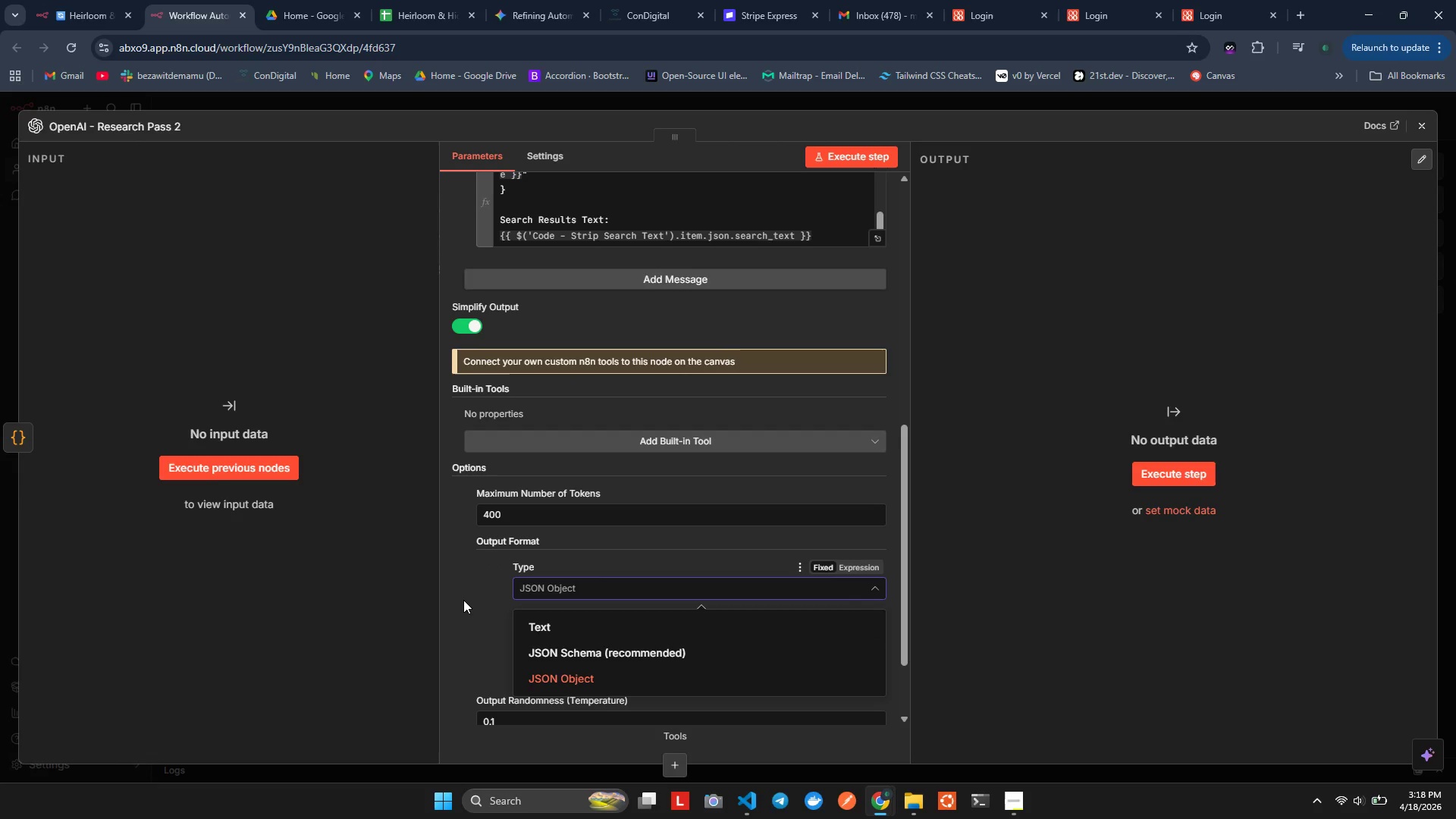 
left_click([463, 600])
 